 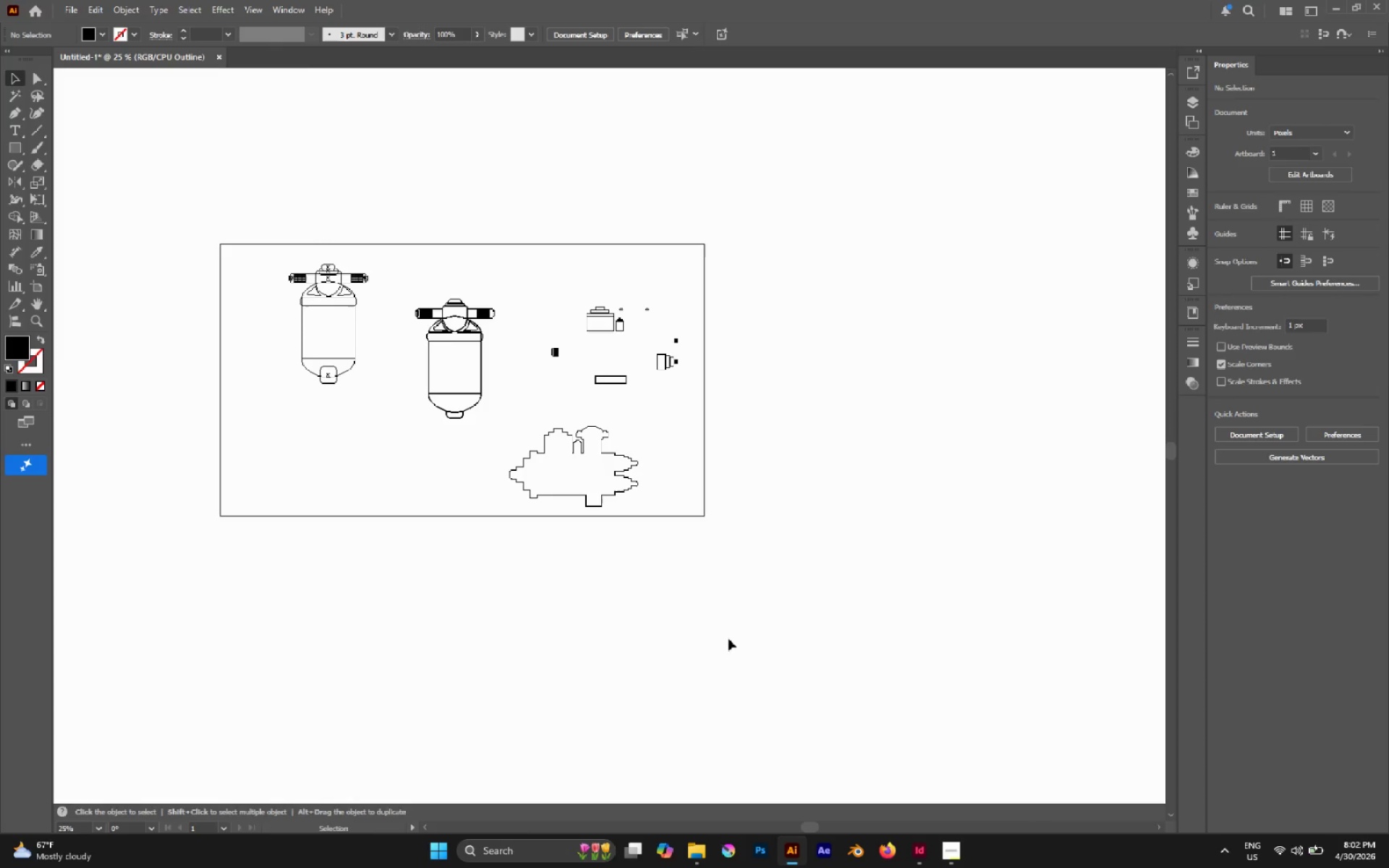 
left_click([927, 857])
 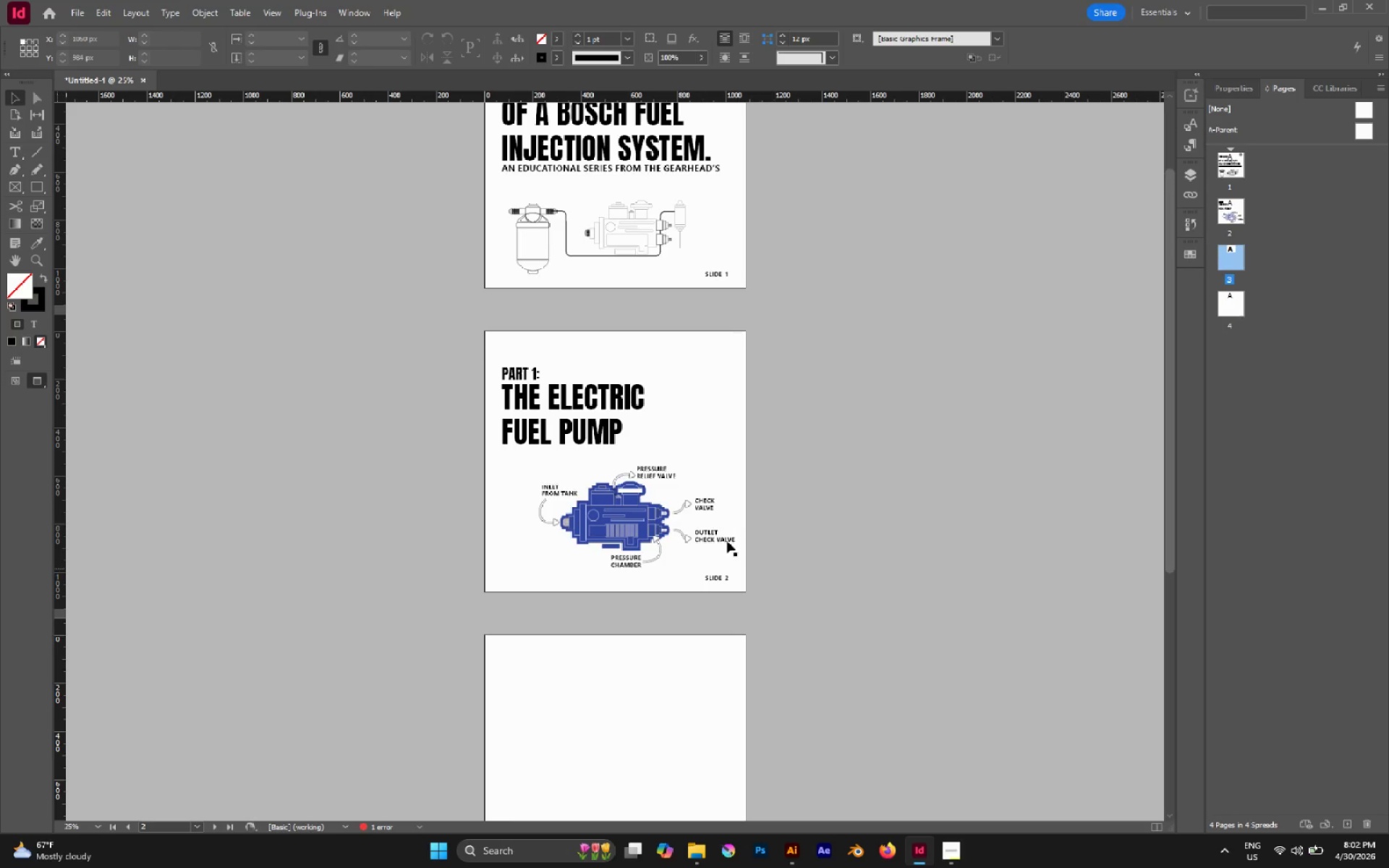 
scroll: coordinate [694, 509], scroll_direction: up, amount: 3.0
 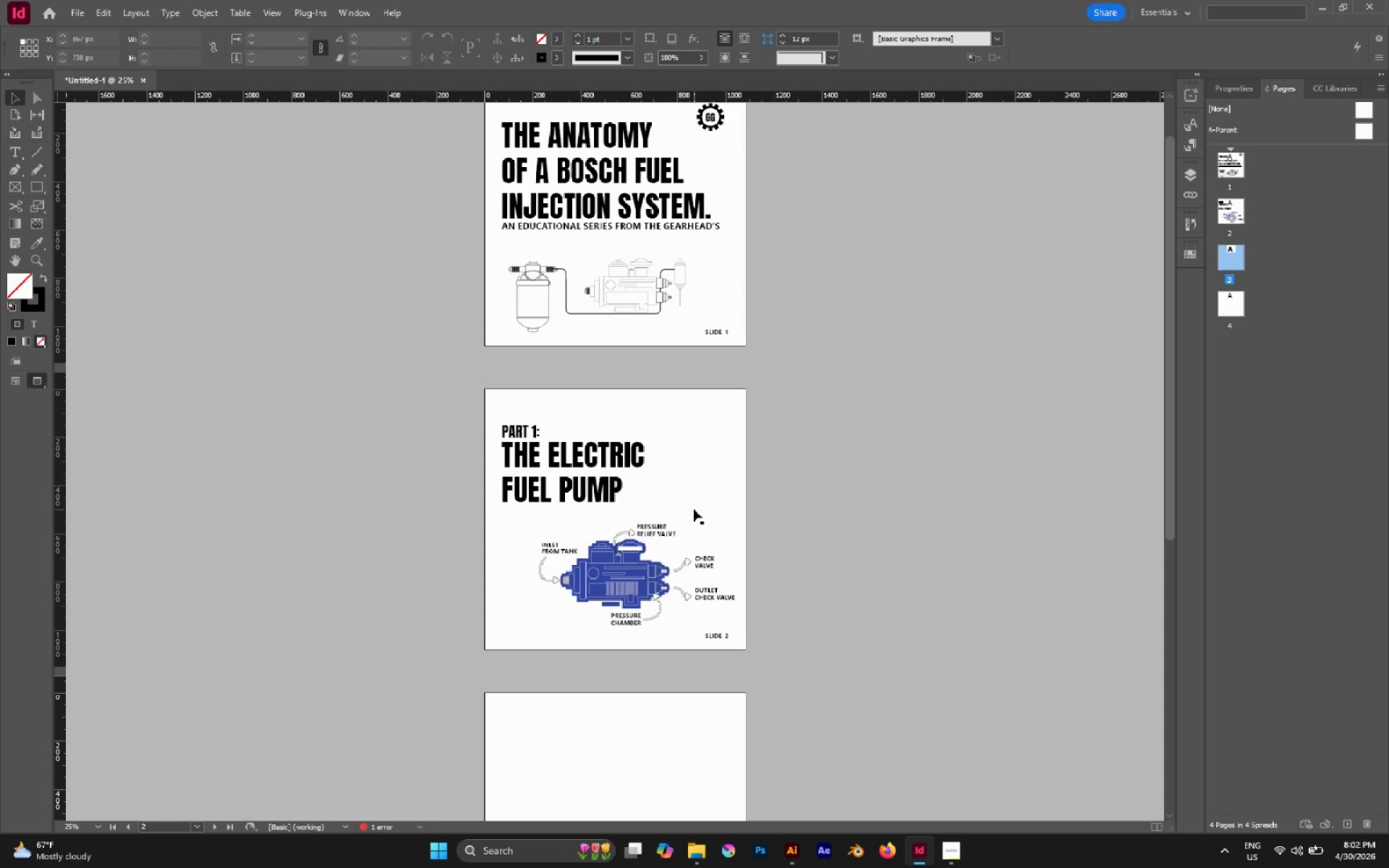 
wait(11.97)
 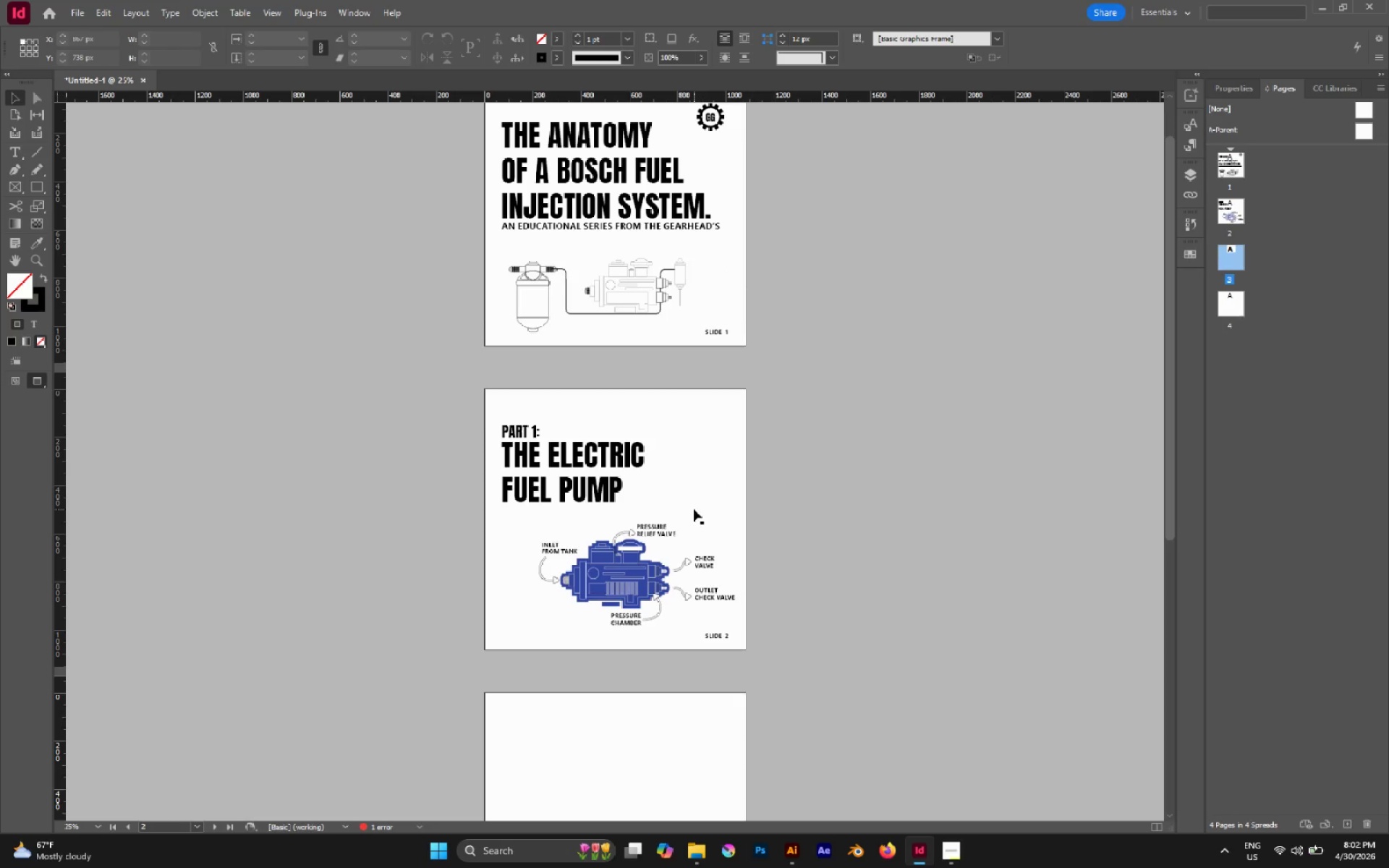 
scroll: coordinate [712, 456], scroll_direction: up, amount: 1.0
 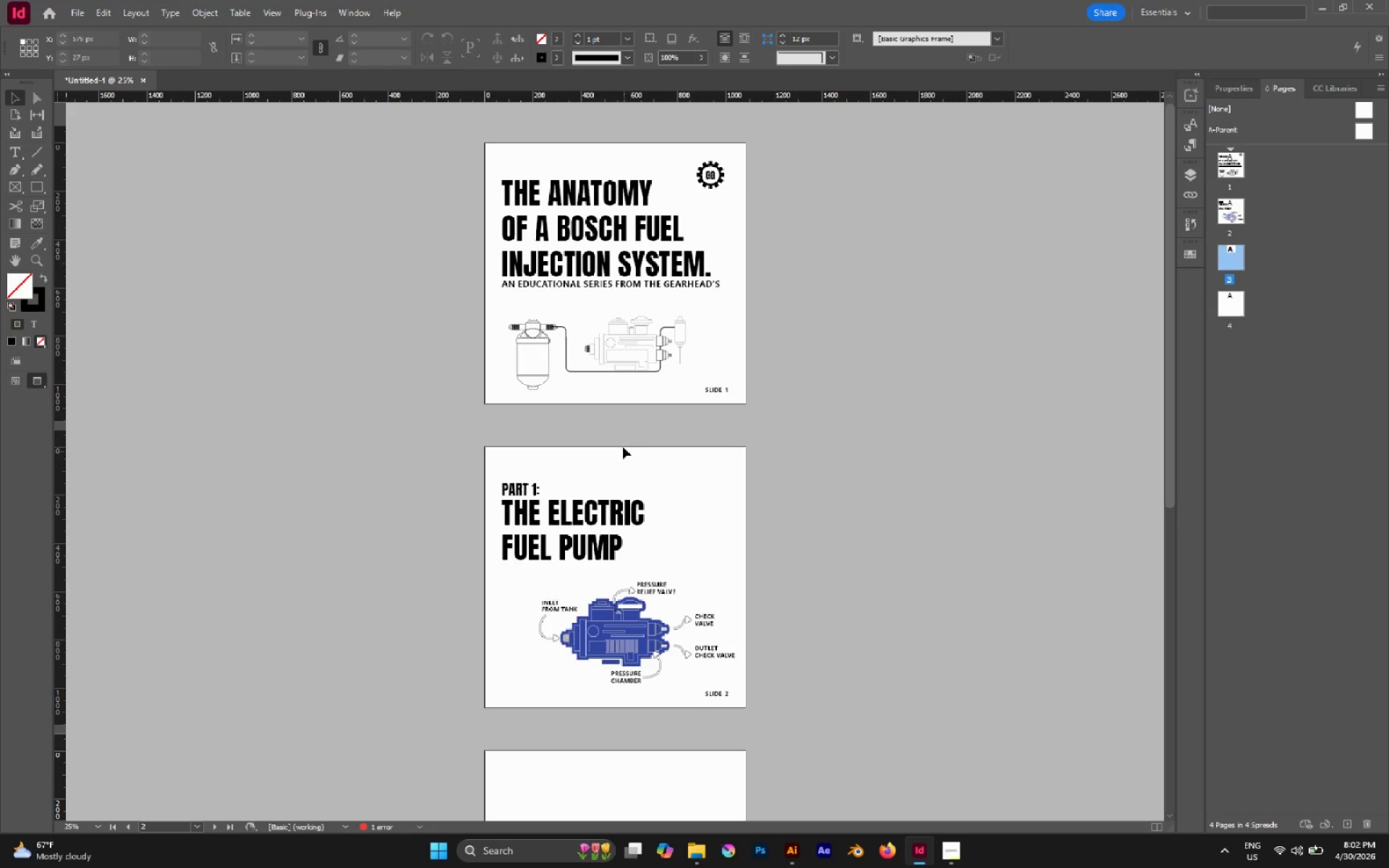 
scroll: coordinate [617, 445], scroll_direction: down, amount: 2.0
 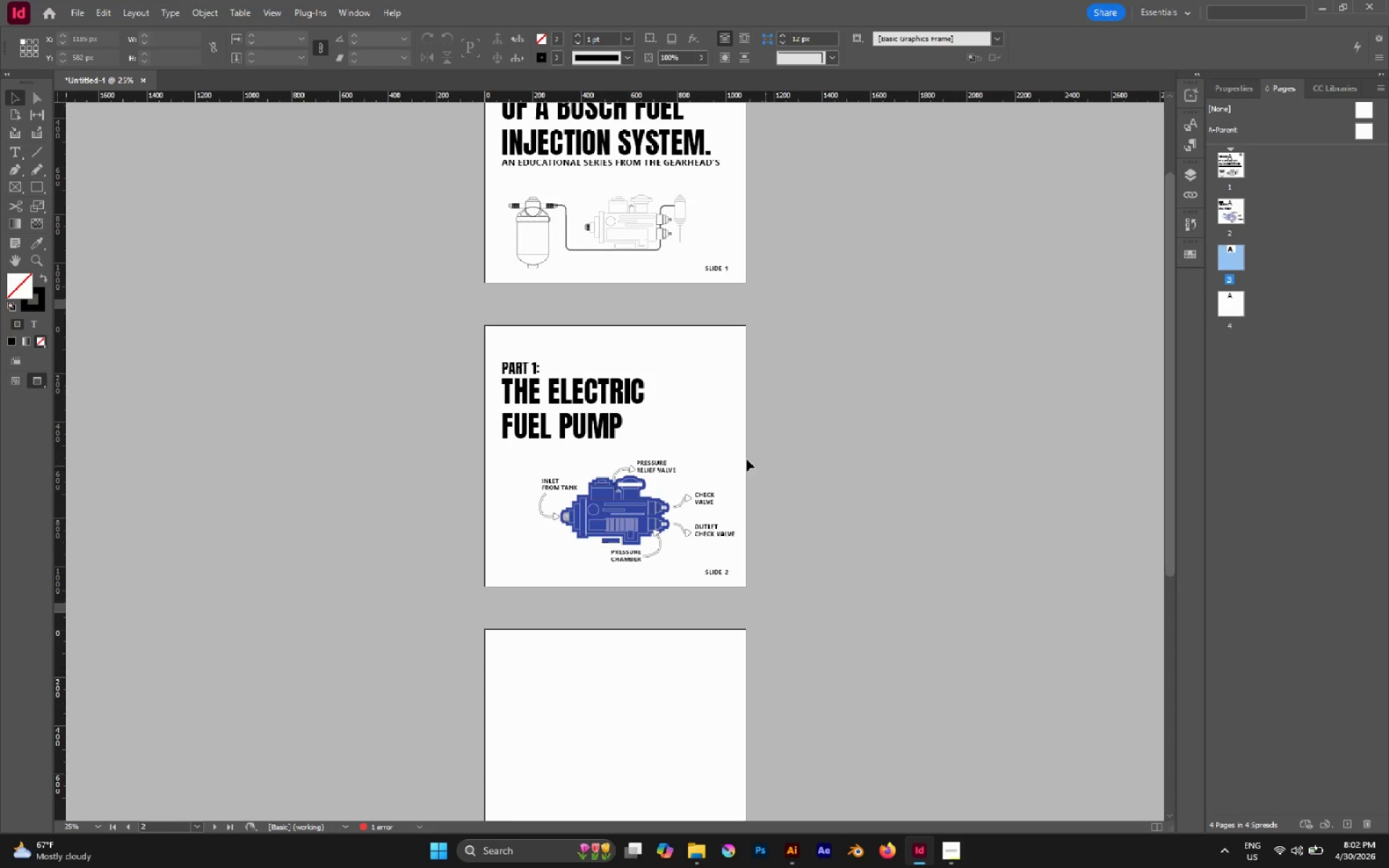 
hold_key(key=AltLeft, duration=0.66)
scroll: coordinate [511, 434], scroll_direction: up, amount: 2.0
 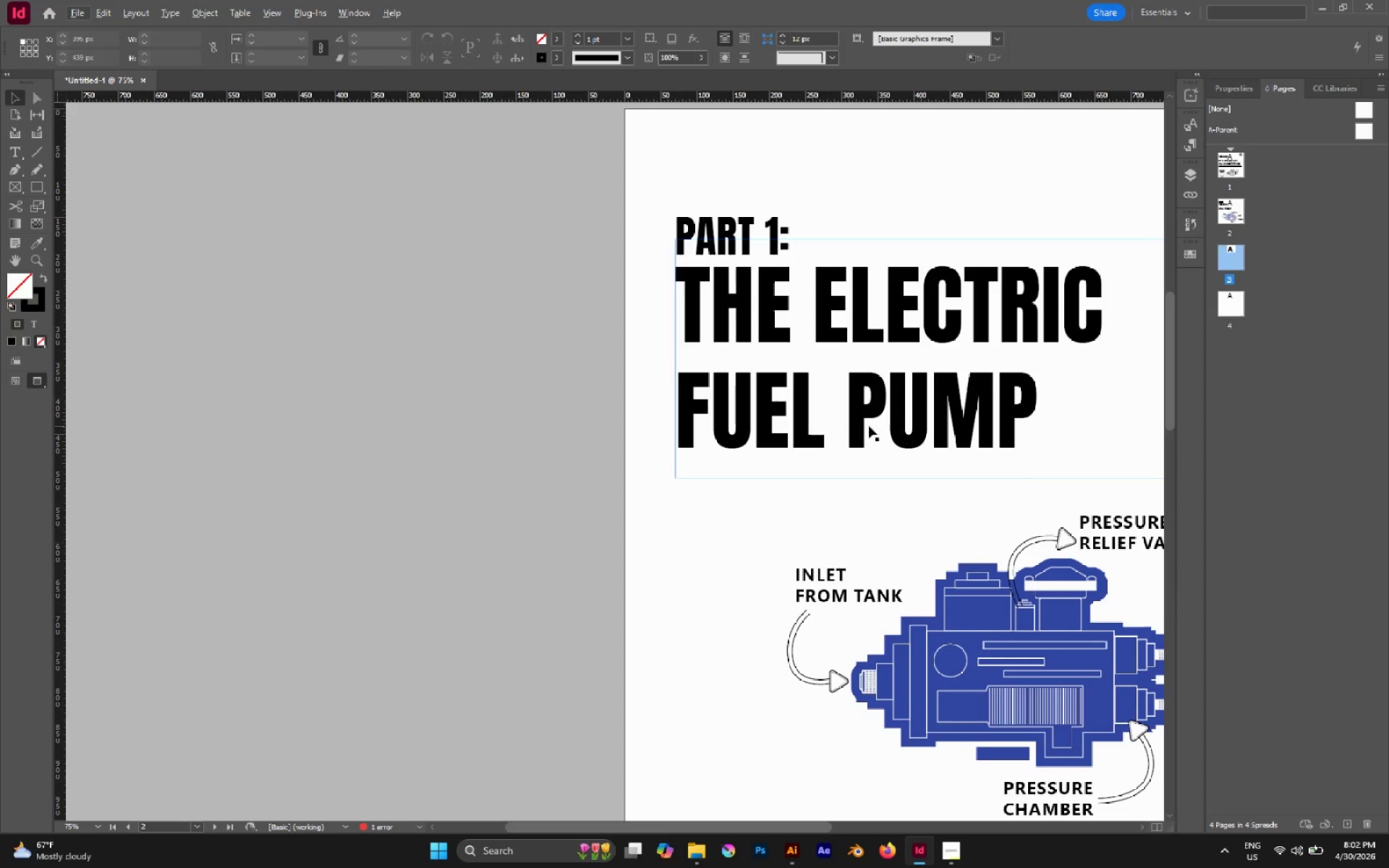 
hold_key(key=Space, duration=0.55)
 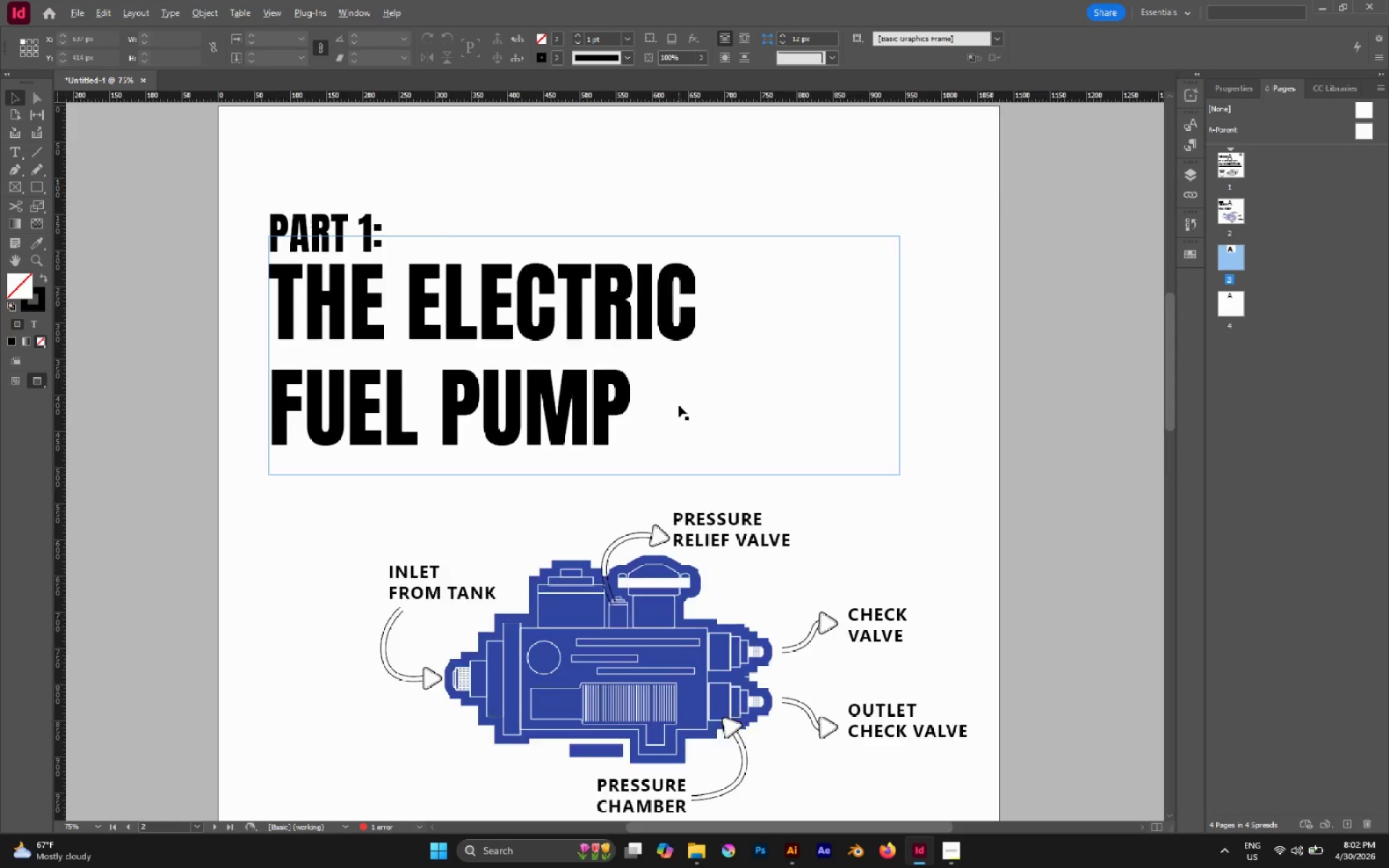 
left_click_drag(start_coordinate=[942, 396], to_coordinate=[536, 393])
 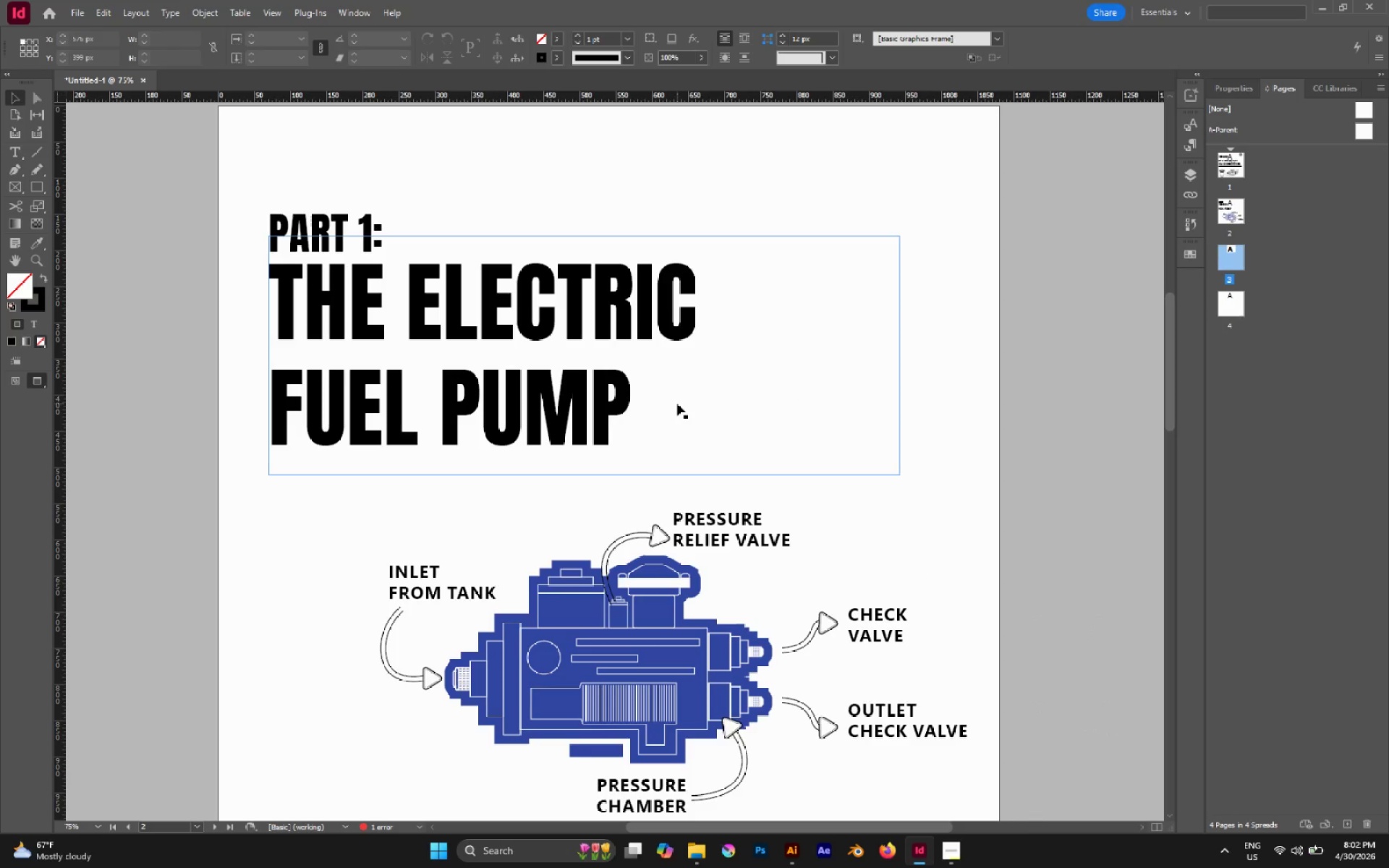 
hold_key(key=AltLeft, duration=0.36)
scroll: coordinate [679, 405], scroll_direction: down, amount: 1.0
 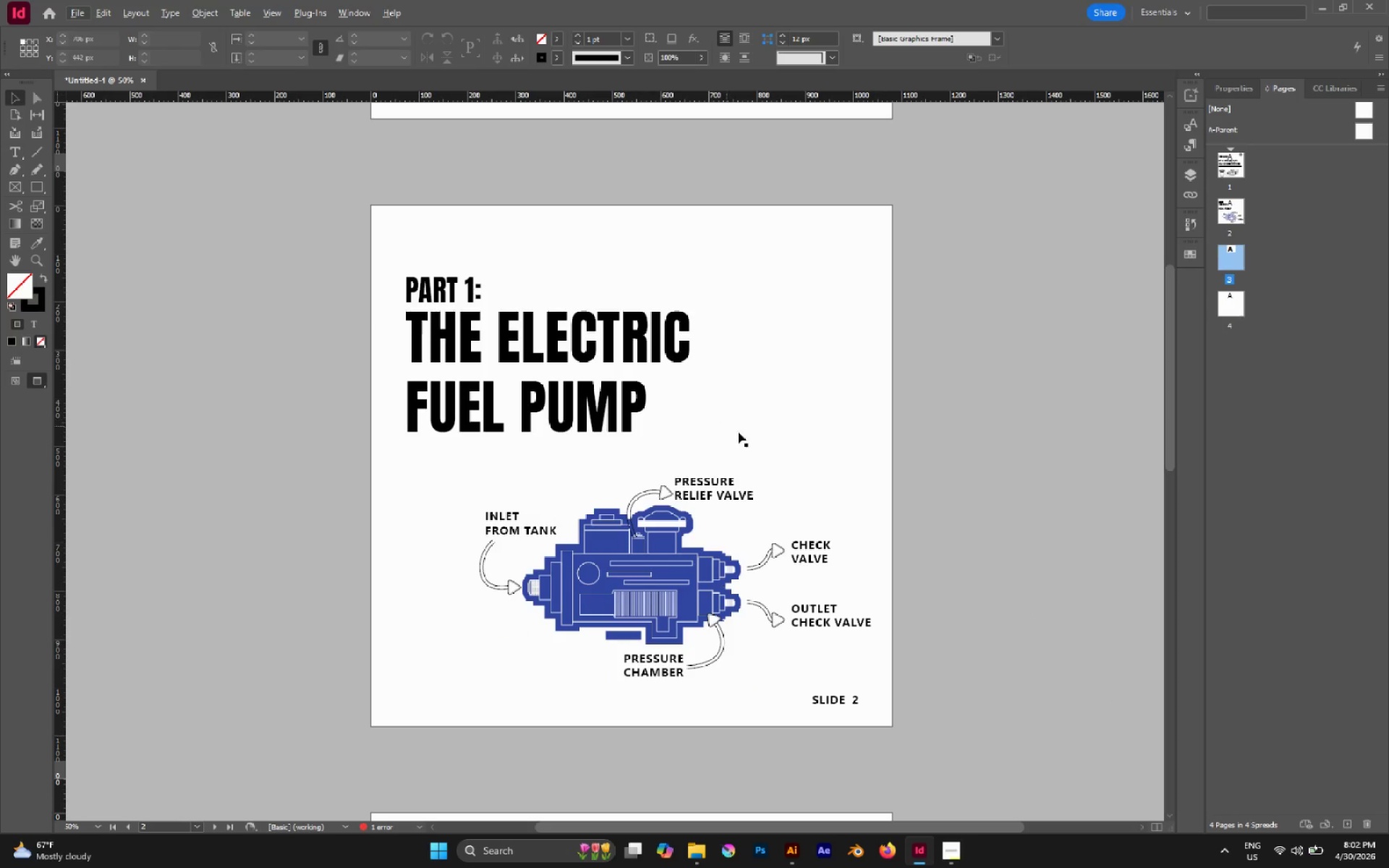 
hold_key(key=Space, duration=0.95)
 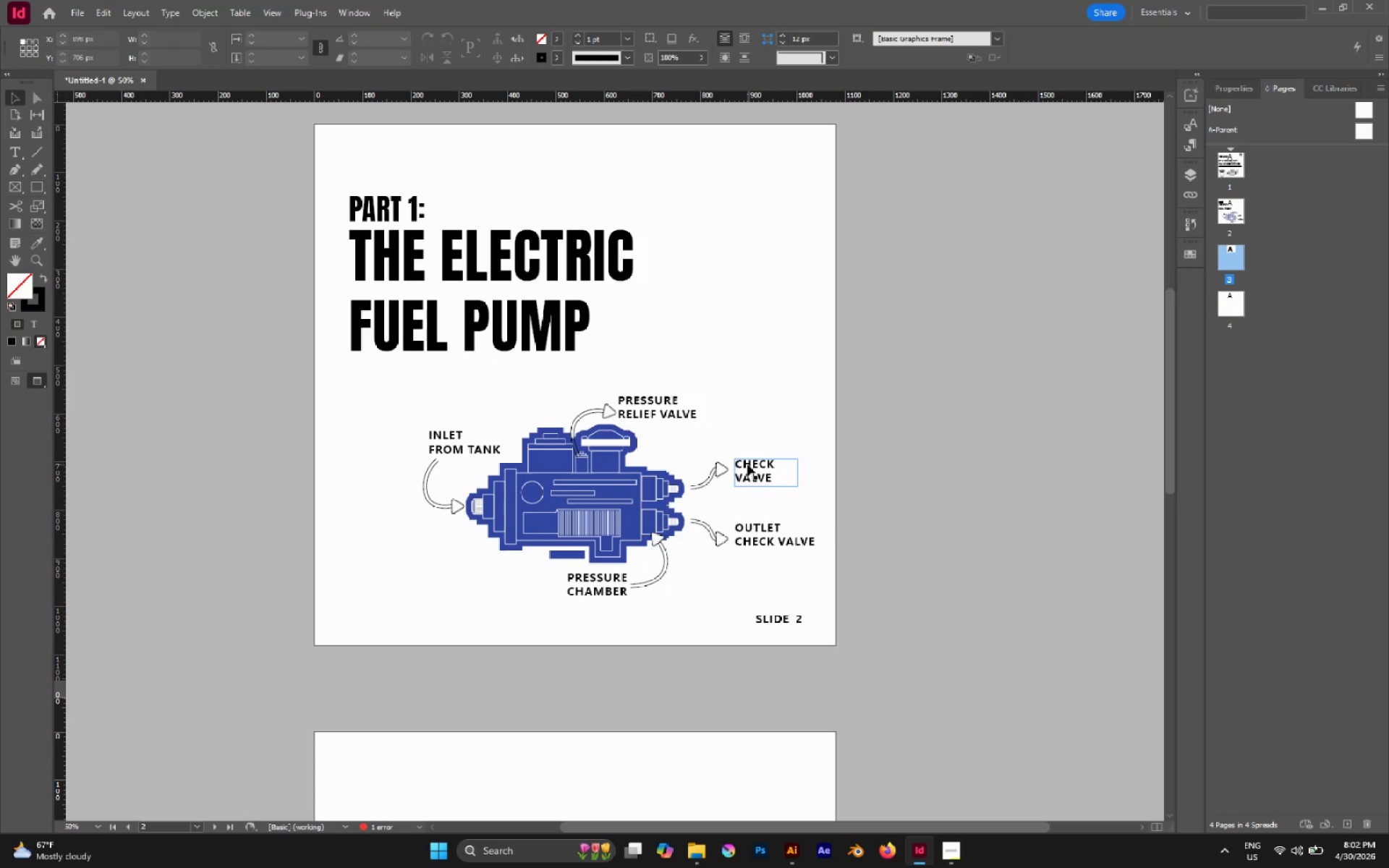 
left_click_drag(start_coordinate=[750, 437], to_coordinate=[694, 357])
 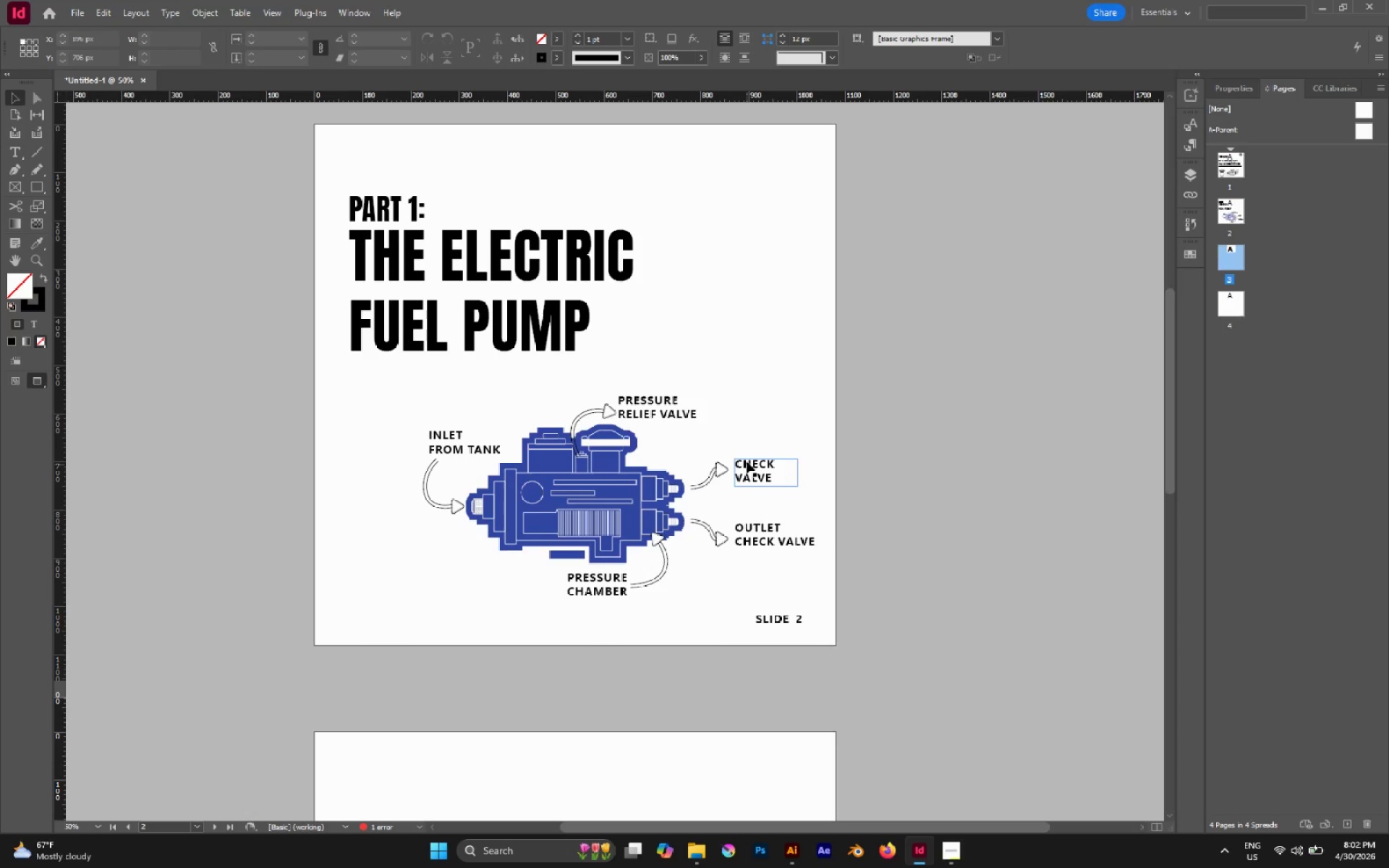 
left_click([779, 368])
 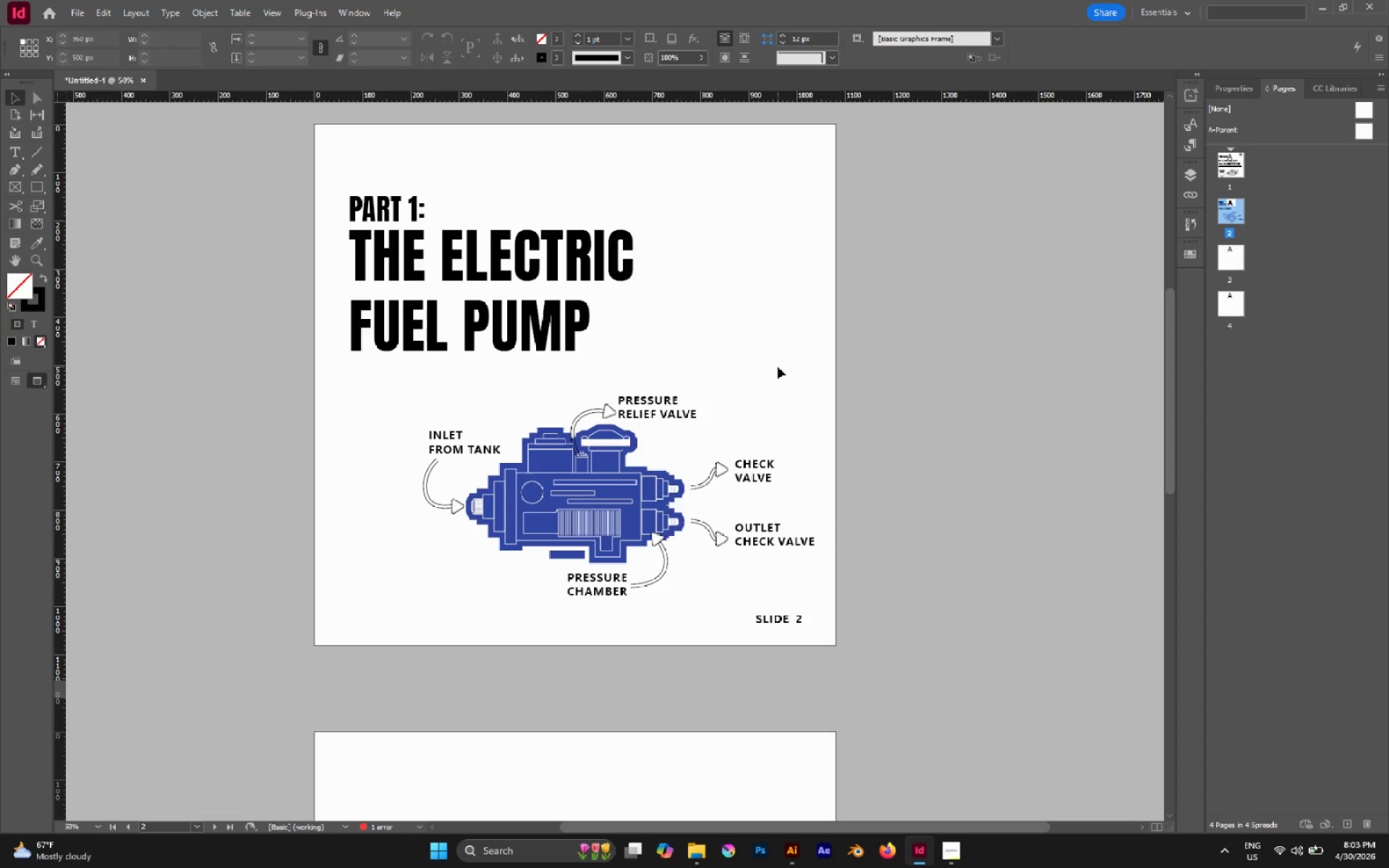 
wait(7.08)
 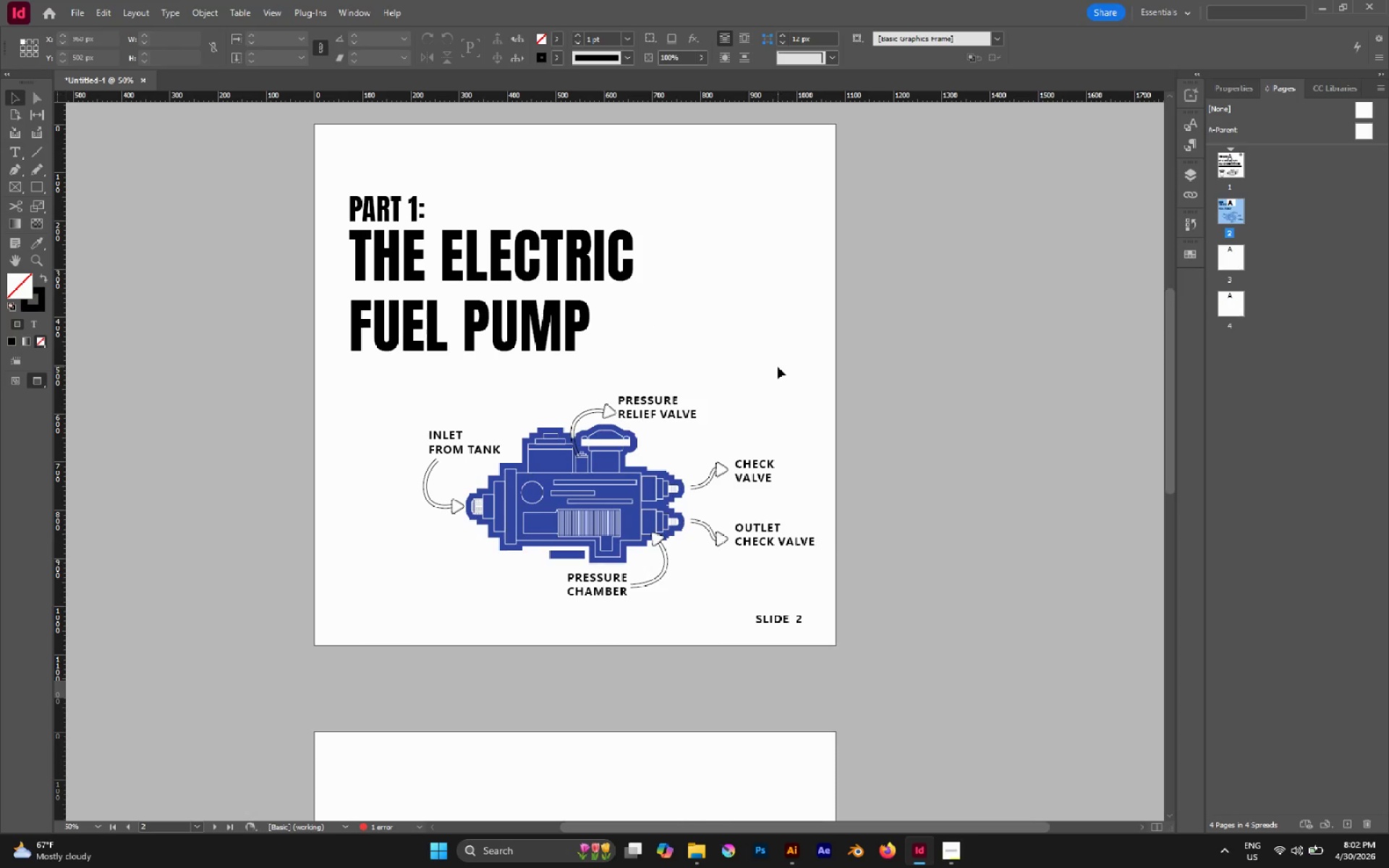 
left_click_drag(start_coordinate=[412, 408], to_coordinate=[755, 583])
 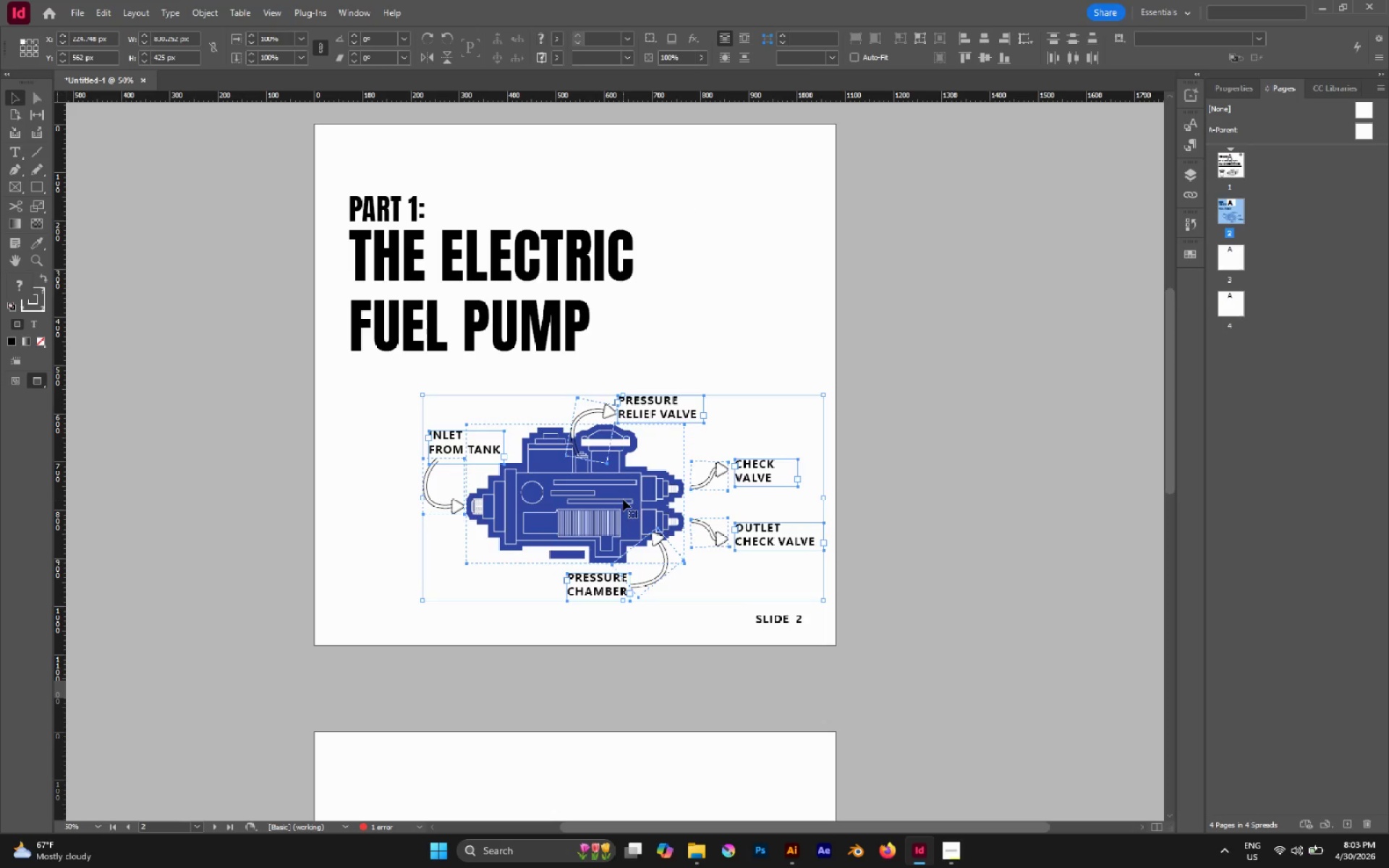 
key(Control+G)
 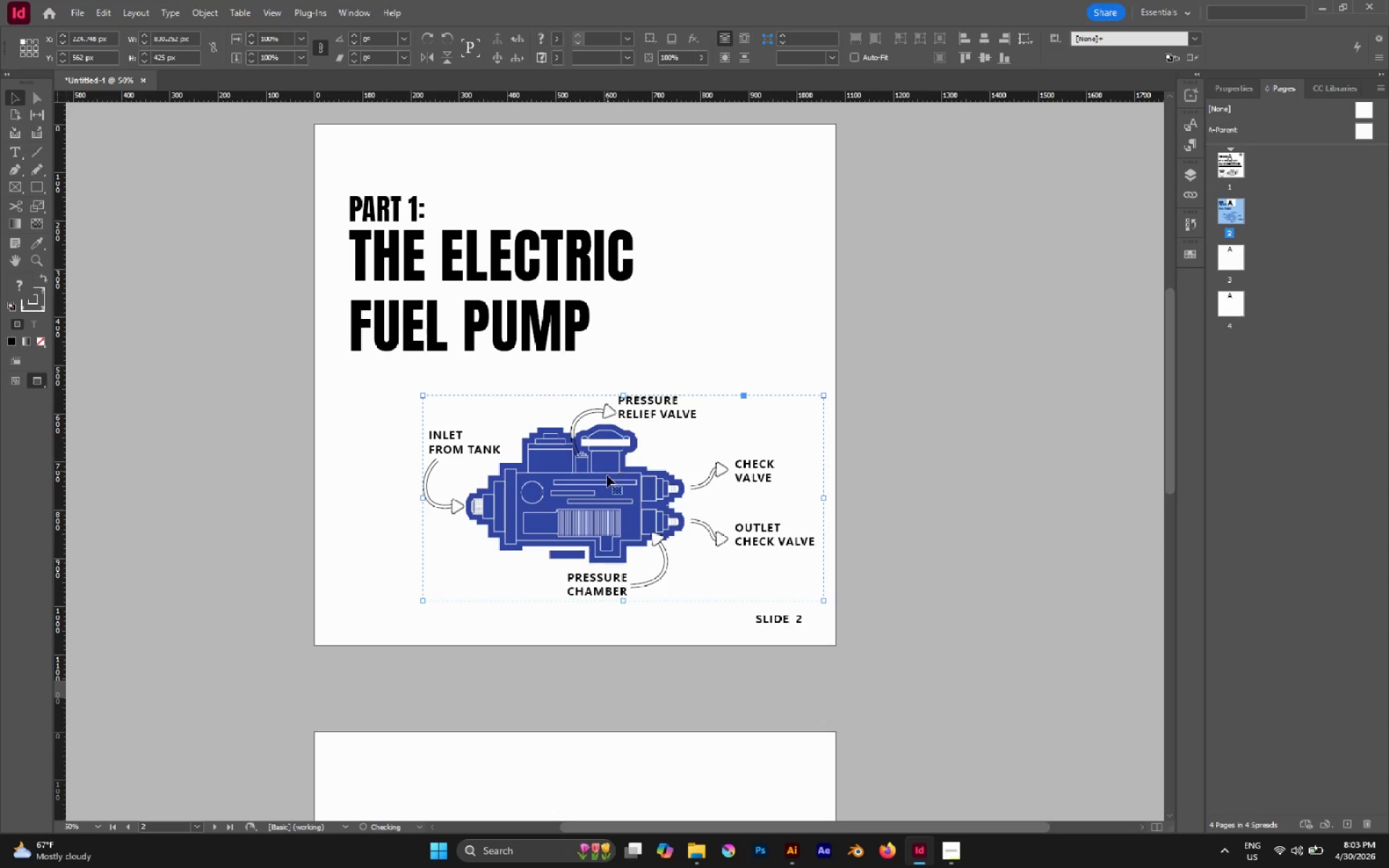 
left_click_drag(start_coordinate=[606, 476], to_coordinate=[602, 448])
 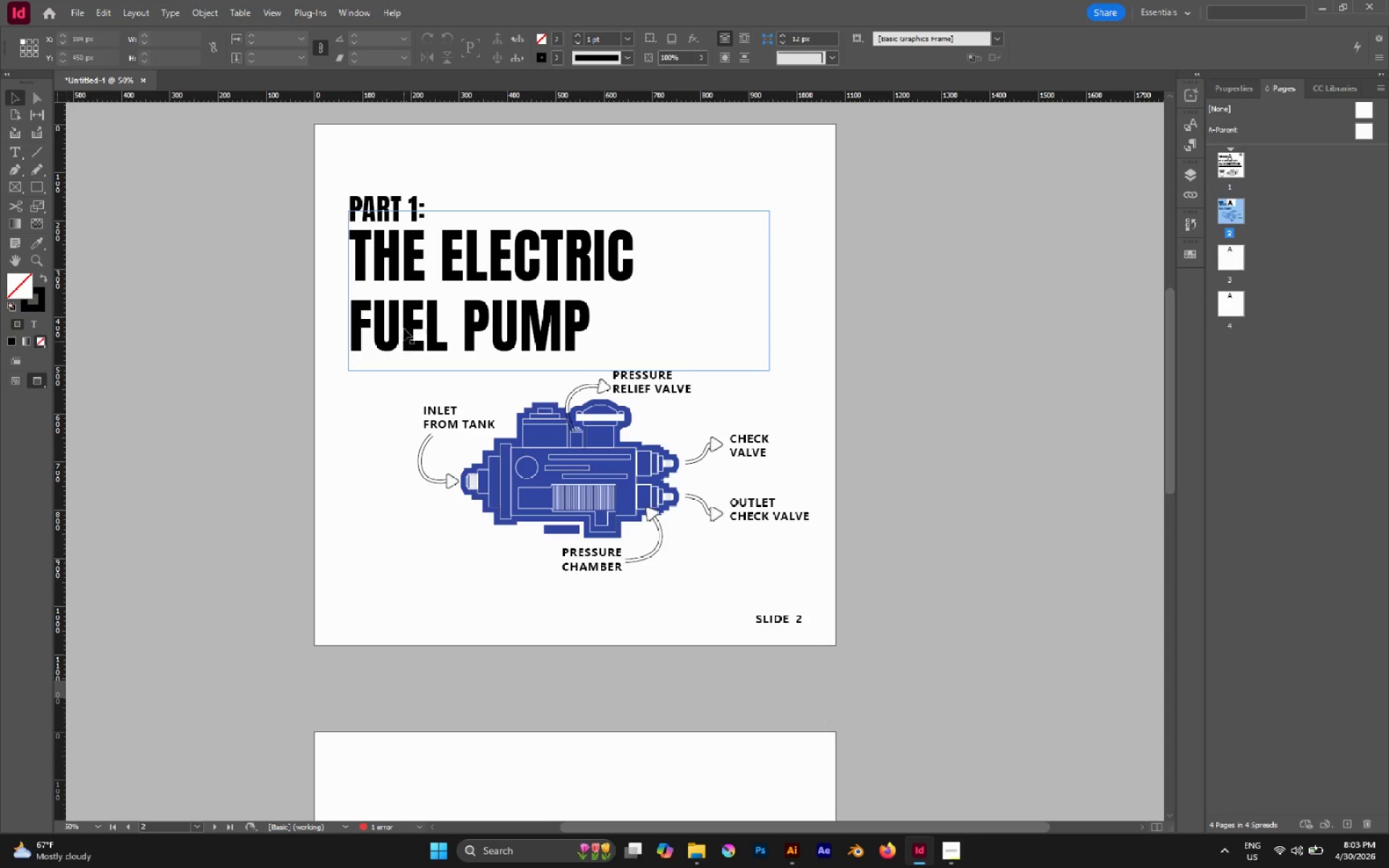 
left_click([388, 192])
 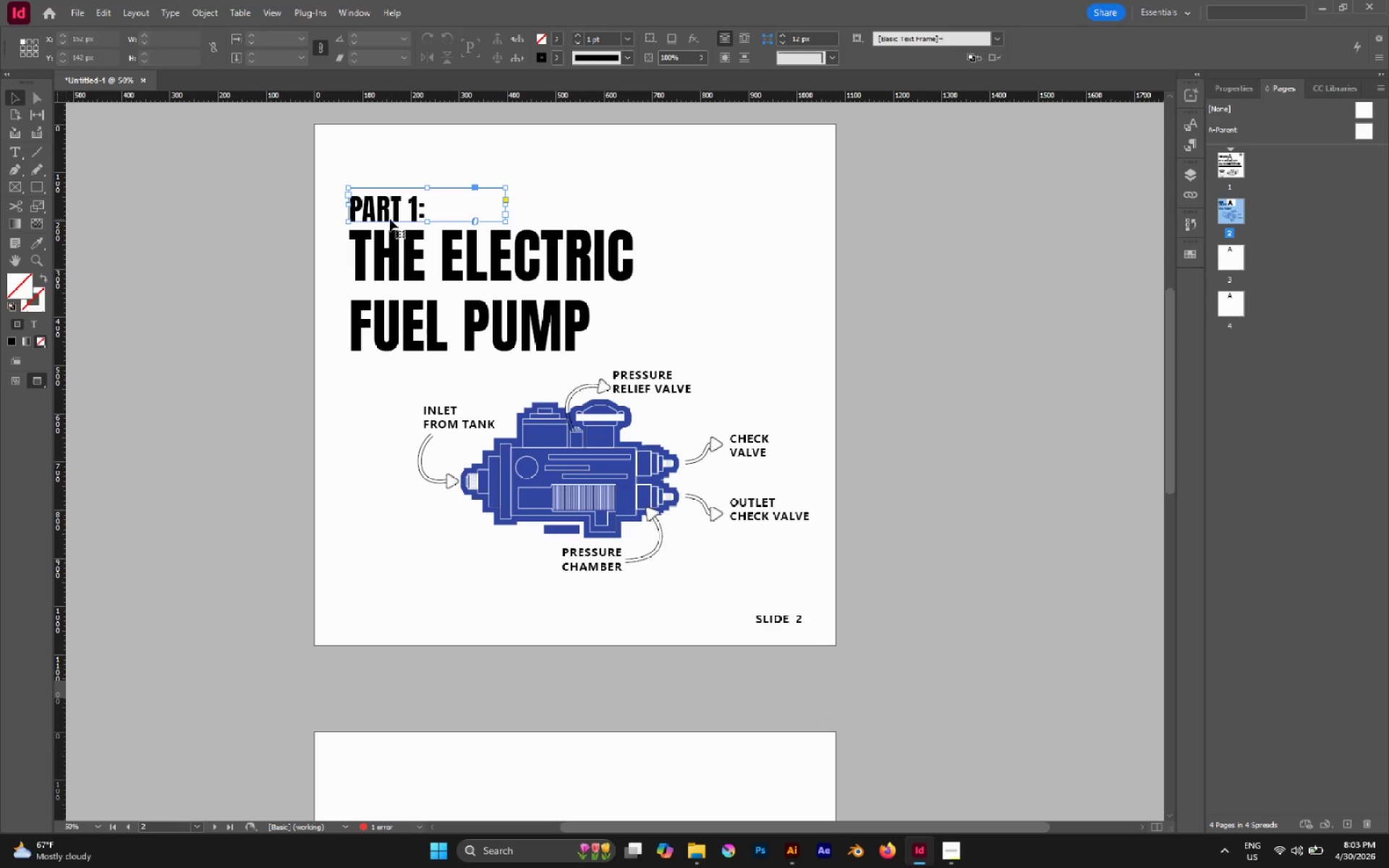 
hold_key(key=AltLeft, duration=1.86)
left_click_drag(start_coordinate=[385, 205], to_coordinate=[374, 552])
 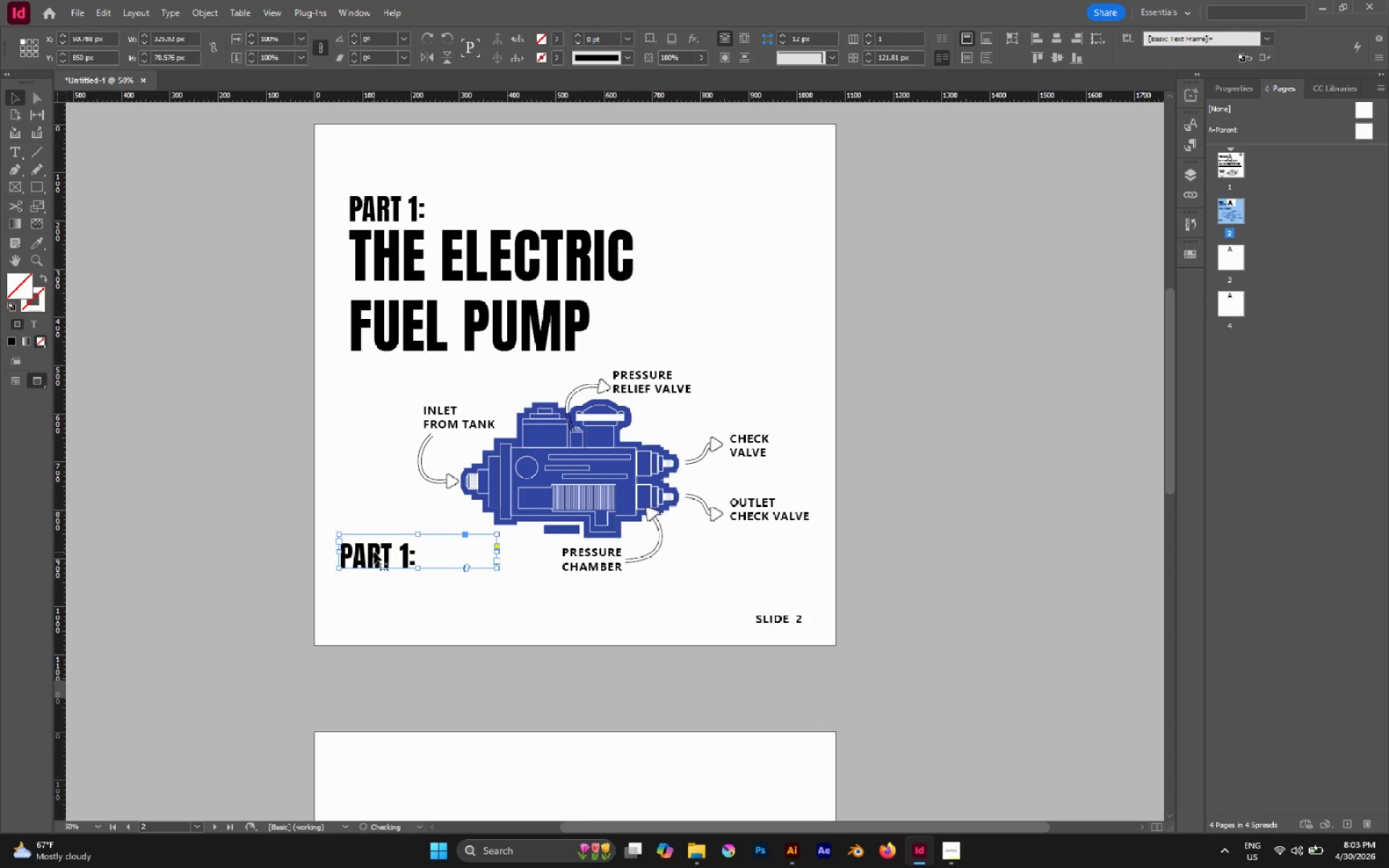 
double_click([374, 552])
 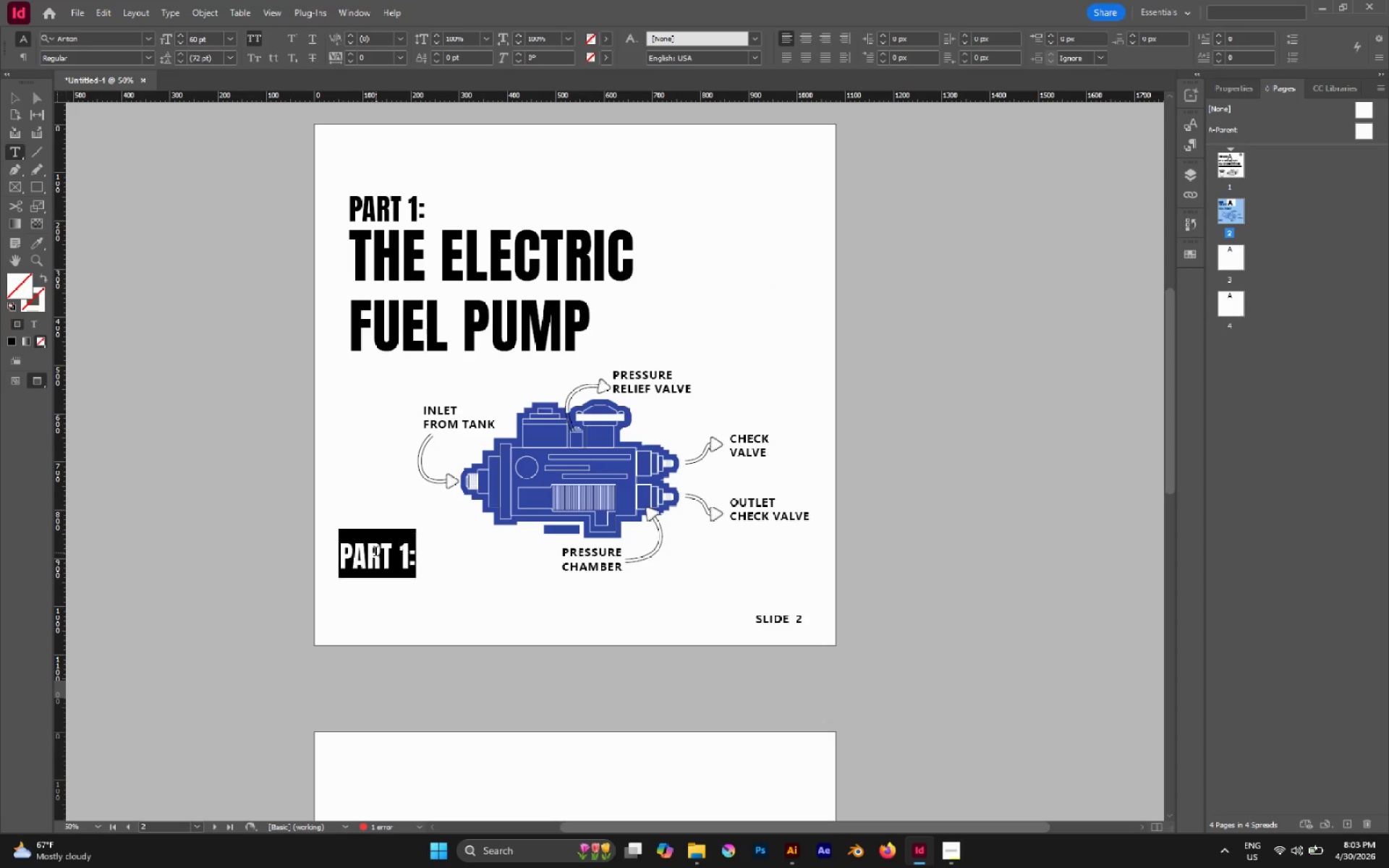 
triple_click([375, 553])
 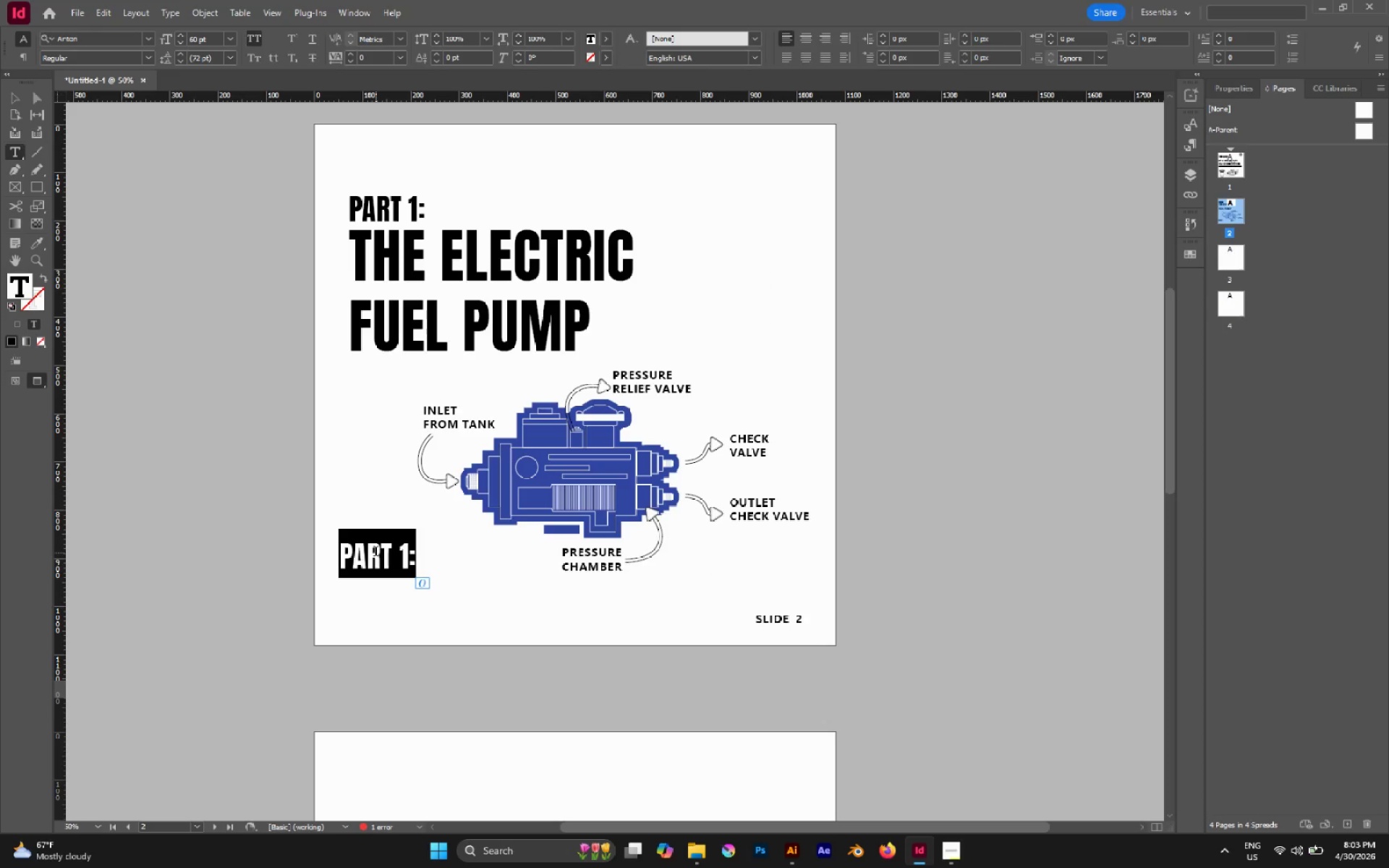 
type(Function)
key(Escape)
 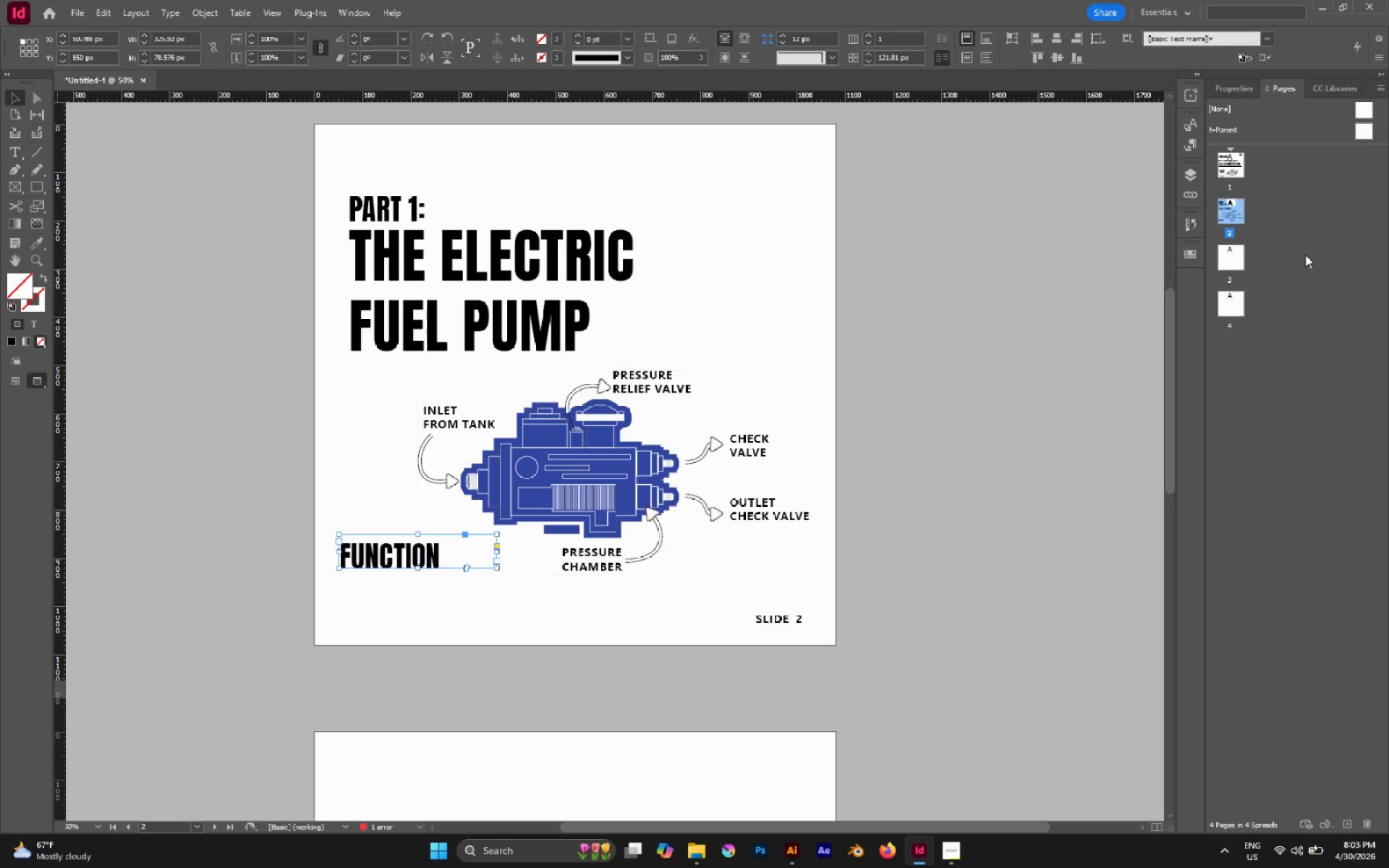 
left_click([1244, 97])
 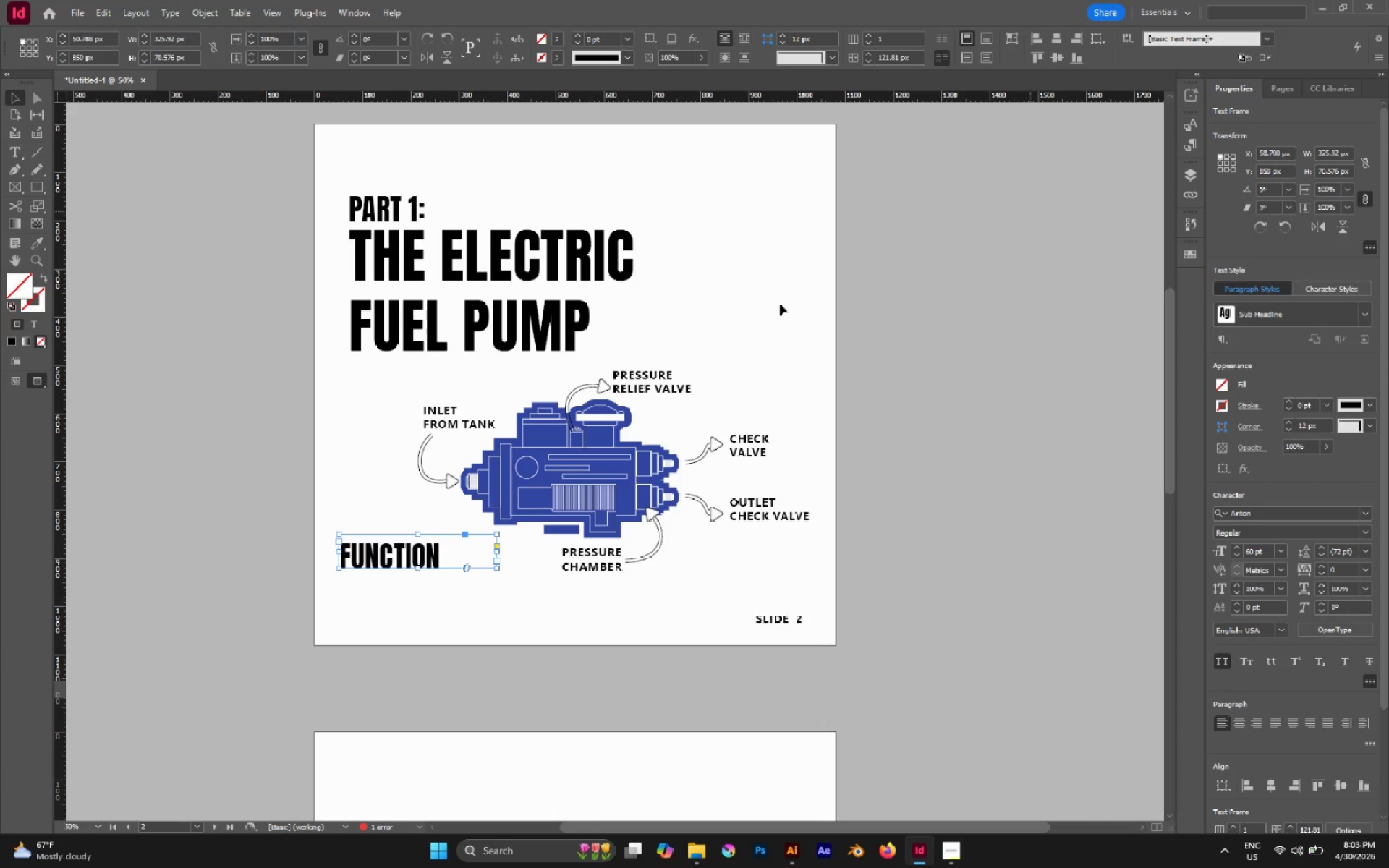 
hold_key(key=AltLeft, duration=0.39)
 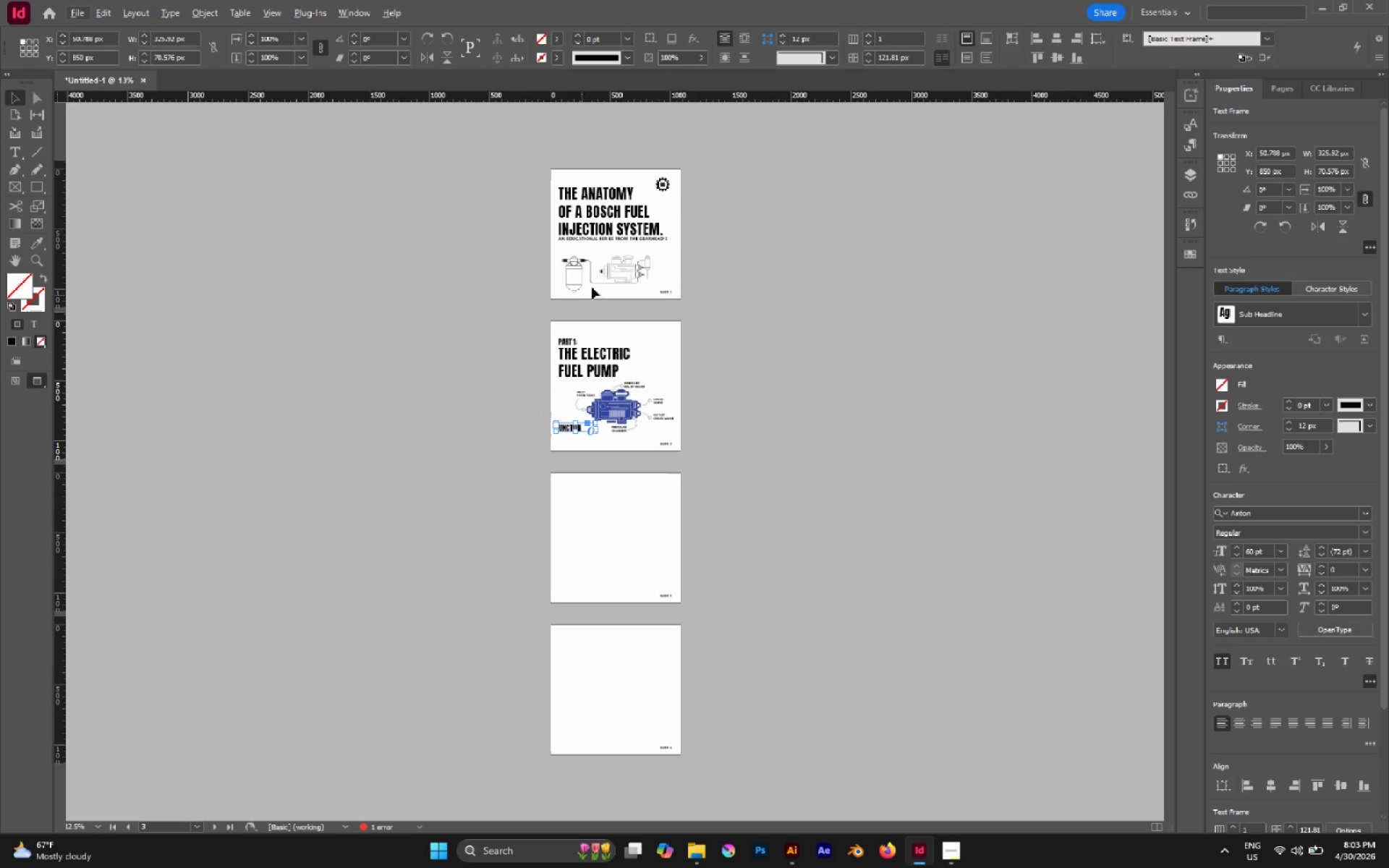 
hold_key(key=AltLeft, duration=0.88)
 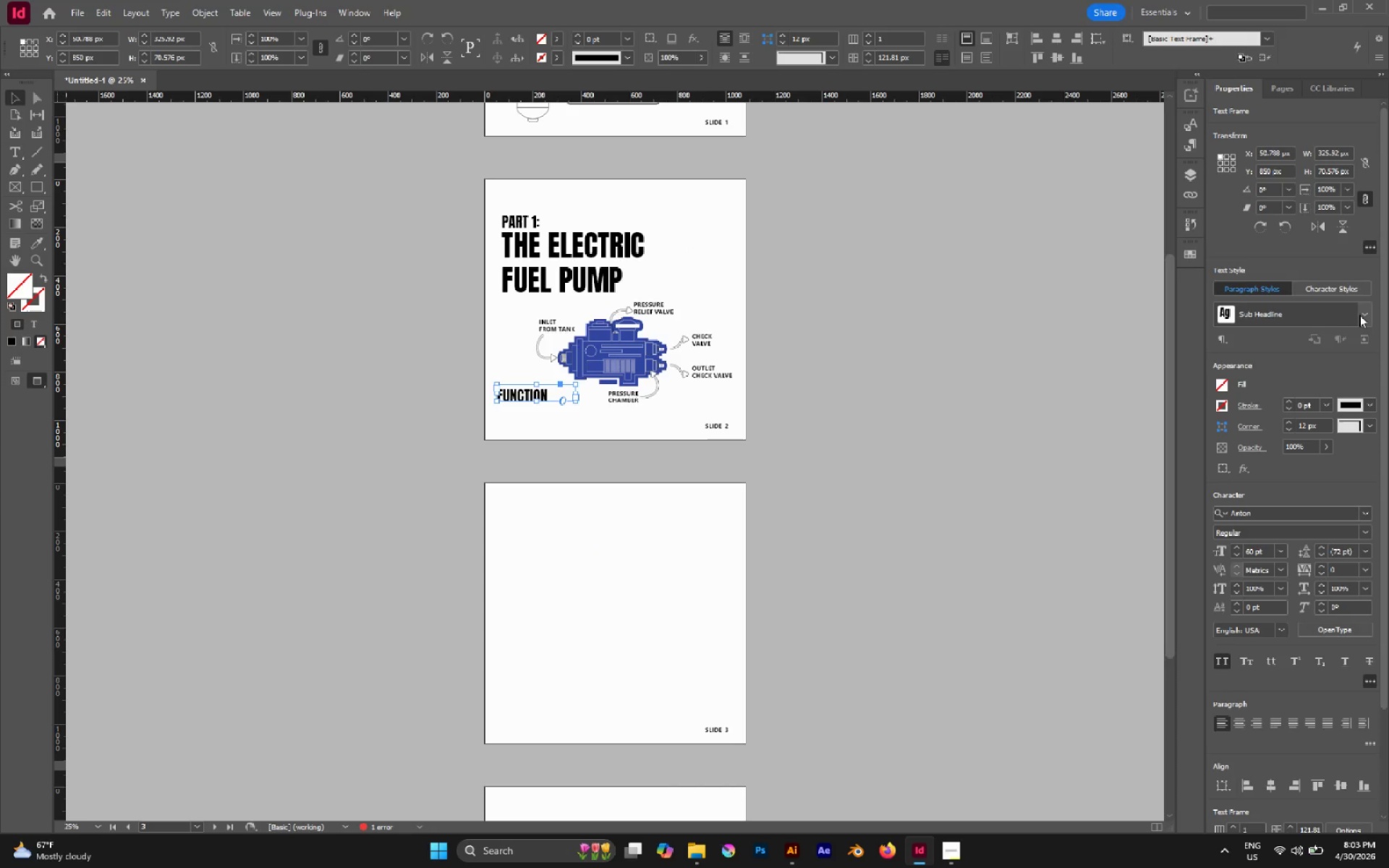 
scroll: coordinate [551, 346], scroll_direction: down, amount: 1.0
 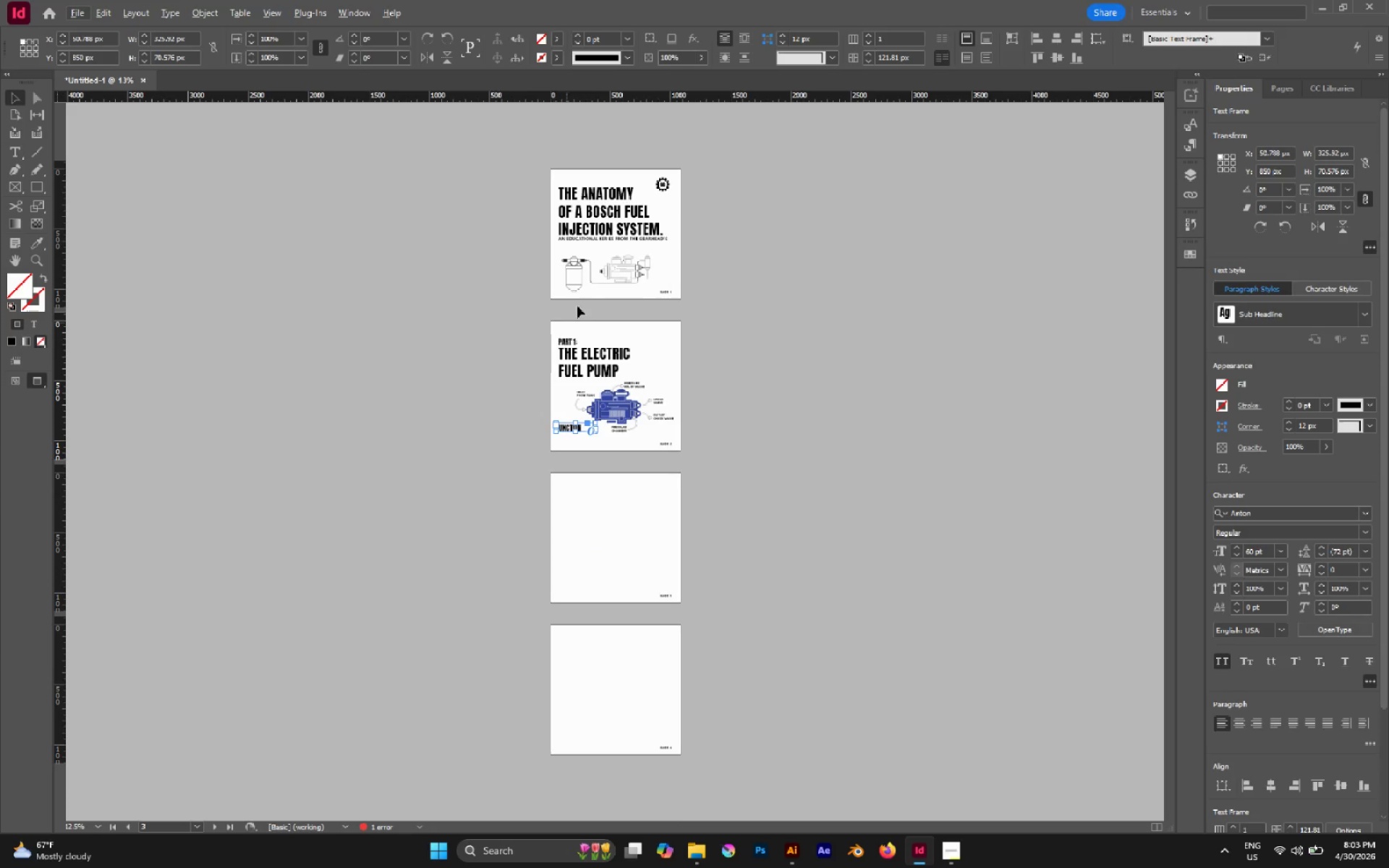 
scroll: coordinate [593, 286], scroll_direction: up, amount: 1.0
 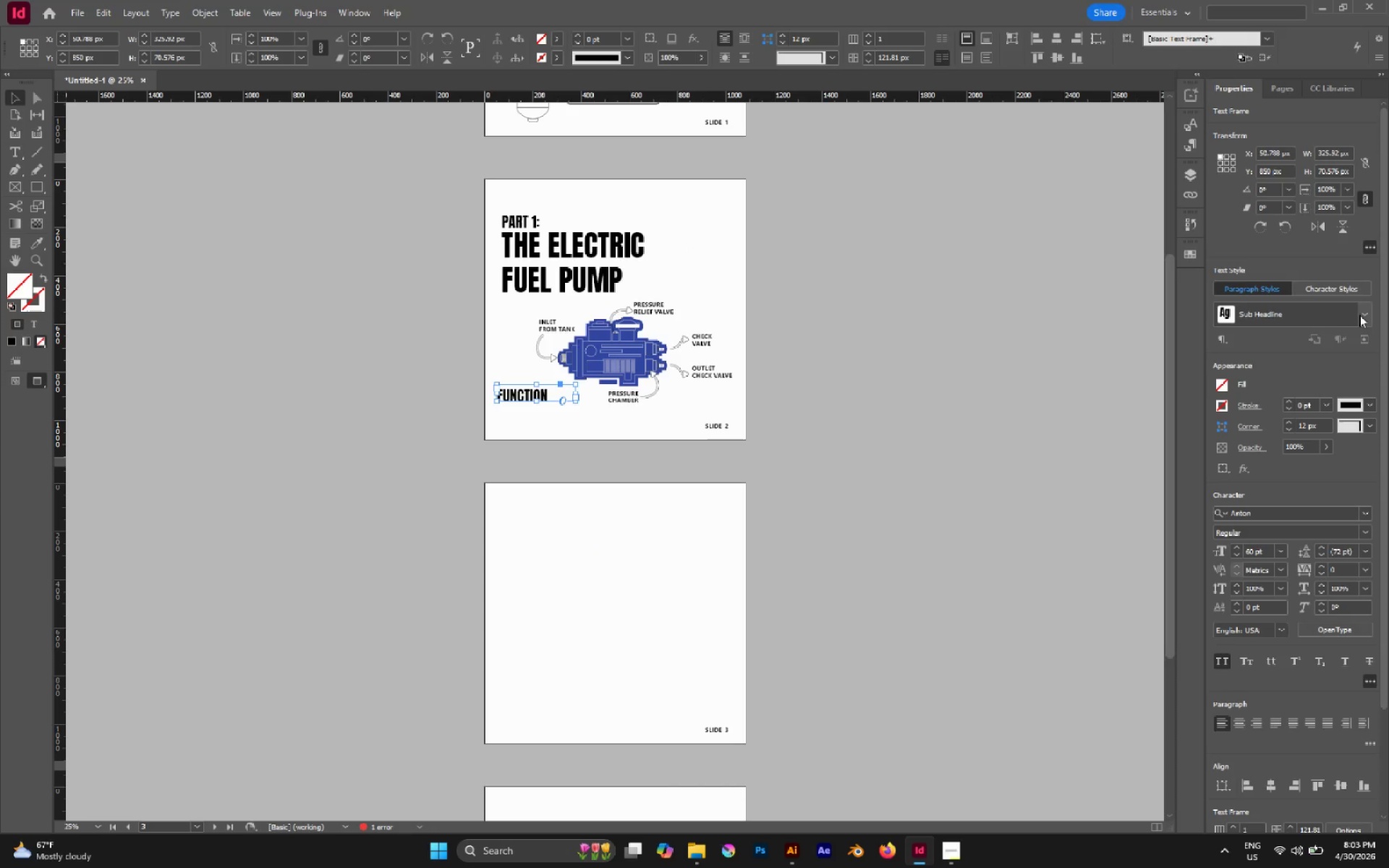 
left_click([1364, 314])
 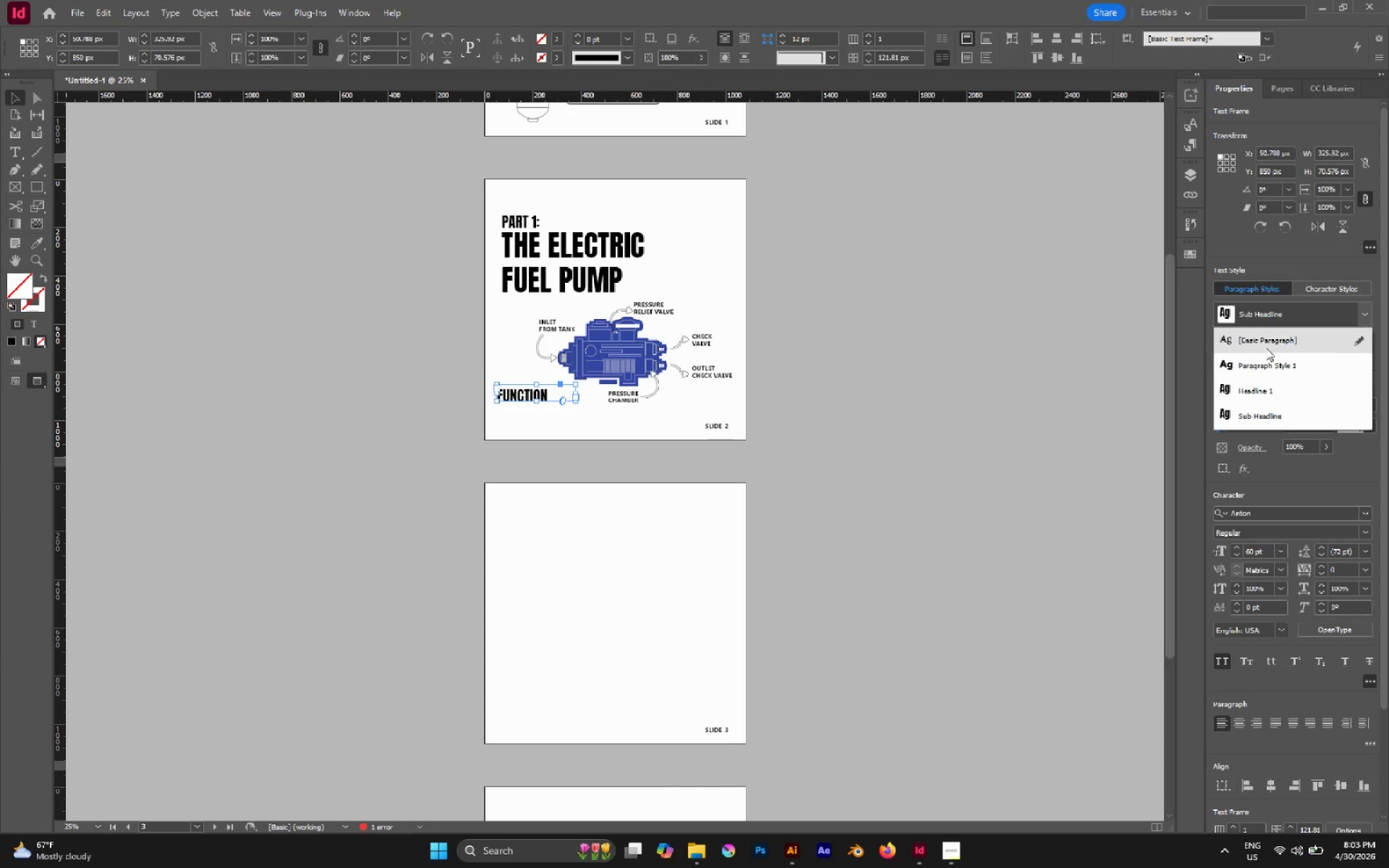 
left_click([1266, 365])
 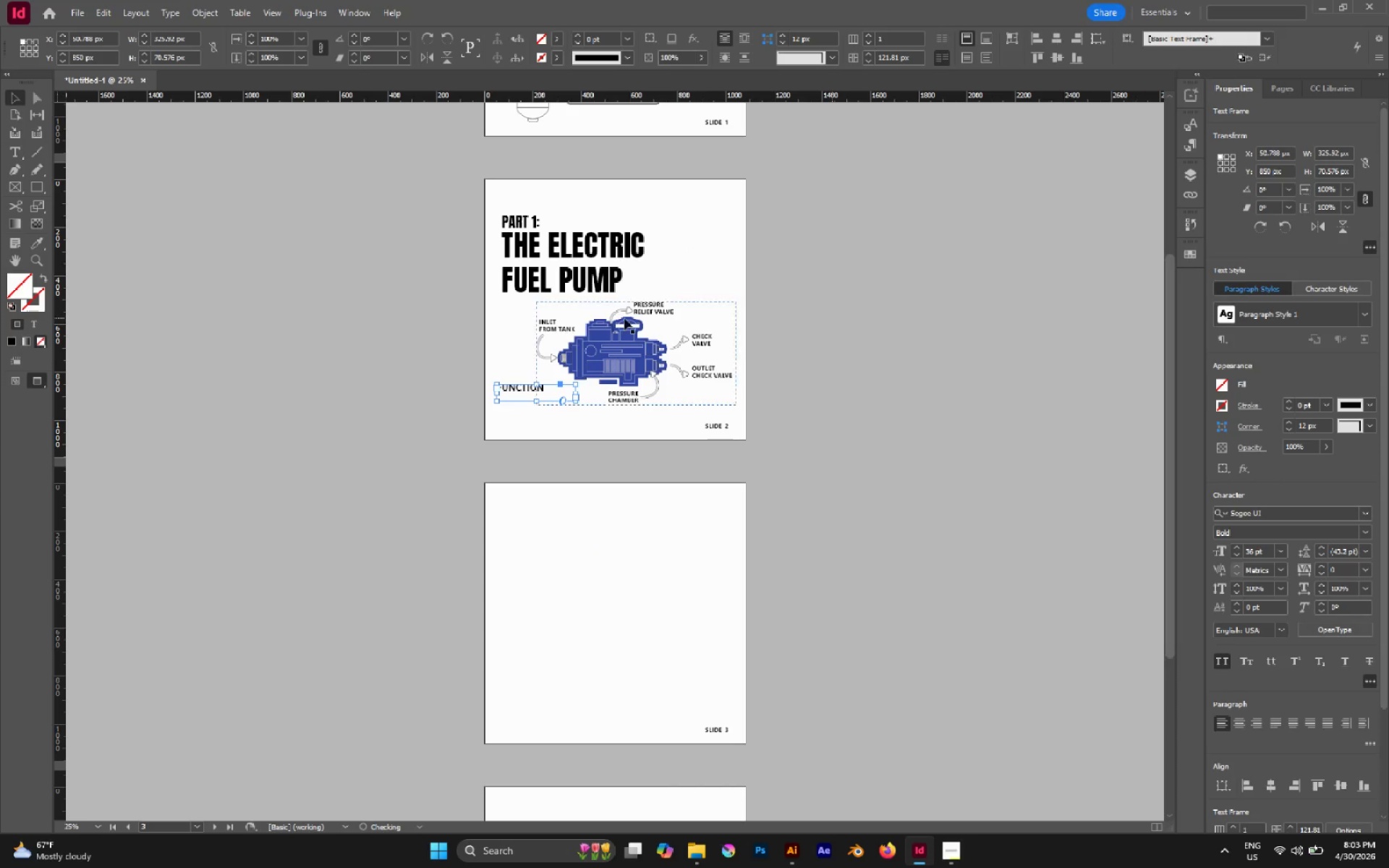 
hold_key(key=AltLeft, duration=0.84)
scroll: coordinate [532, 389], scroll_direction: up, amount: 2.0
 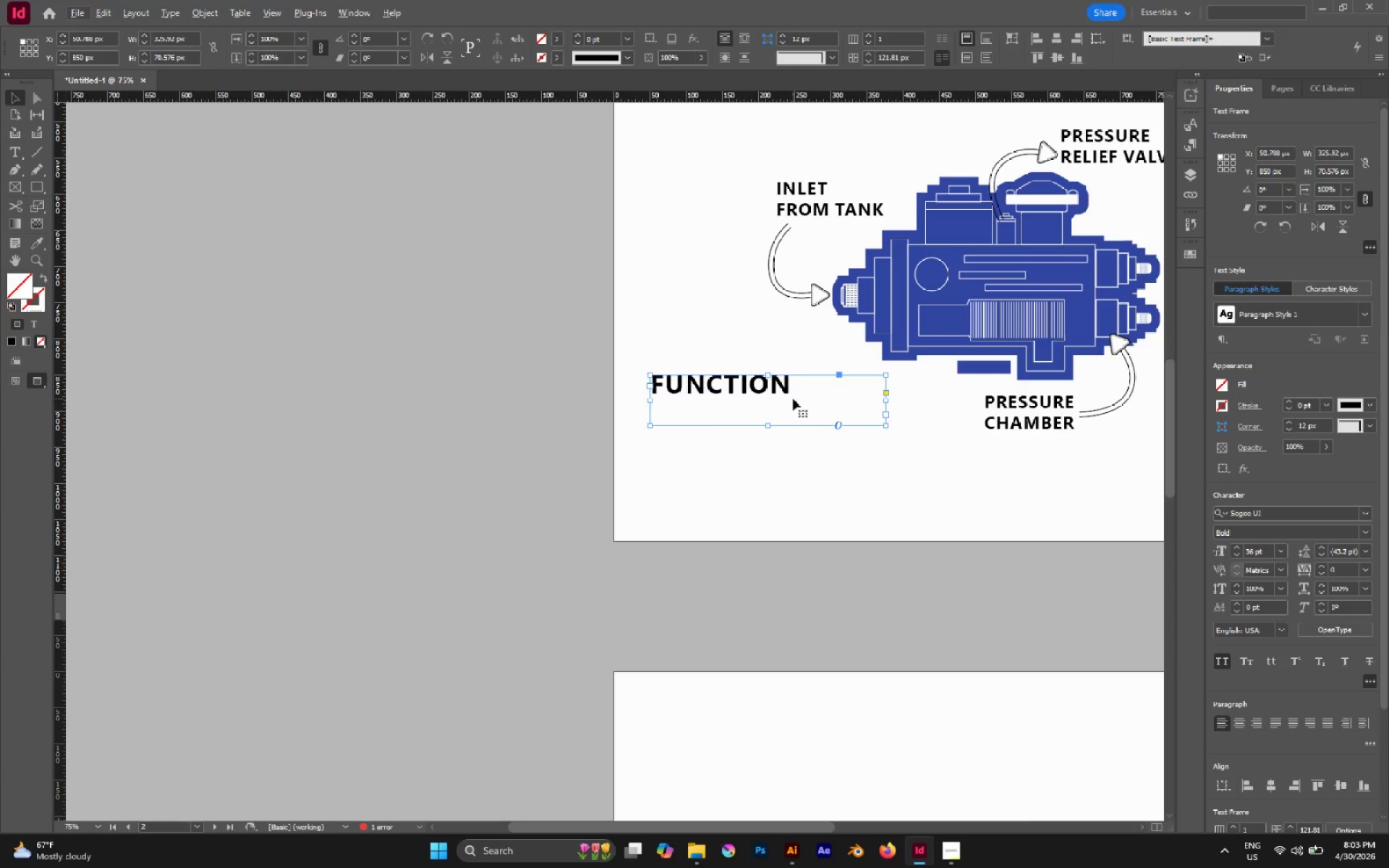 
key(Control+Z)
 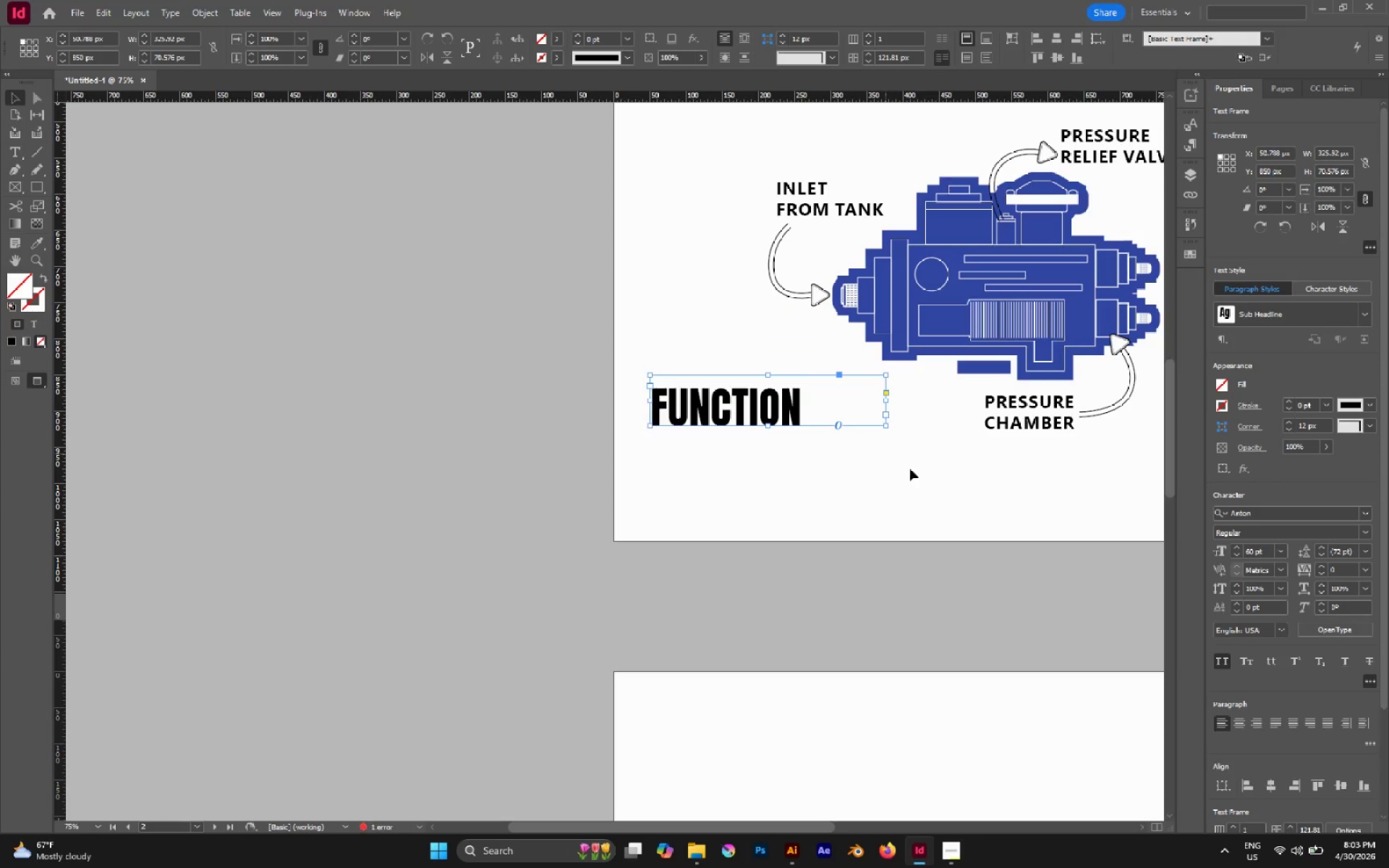 
hold_key(key=Space, duration=0.81)
 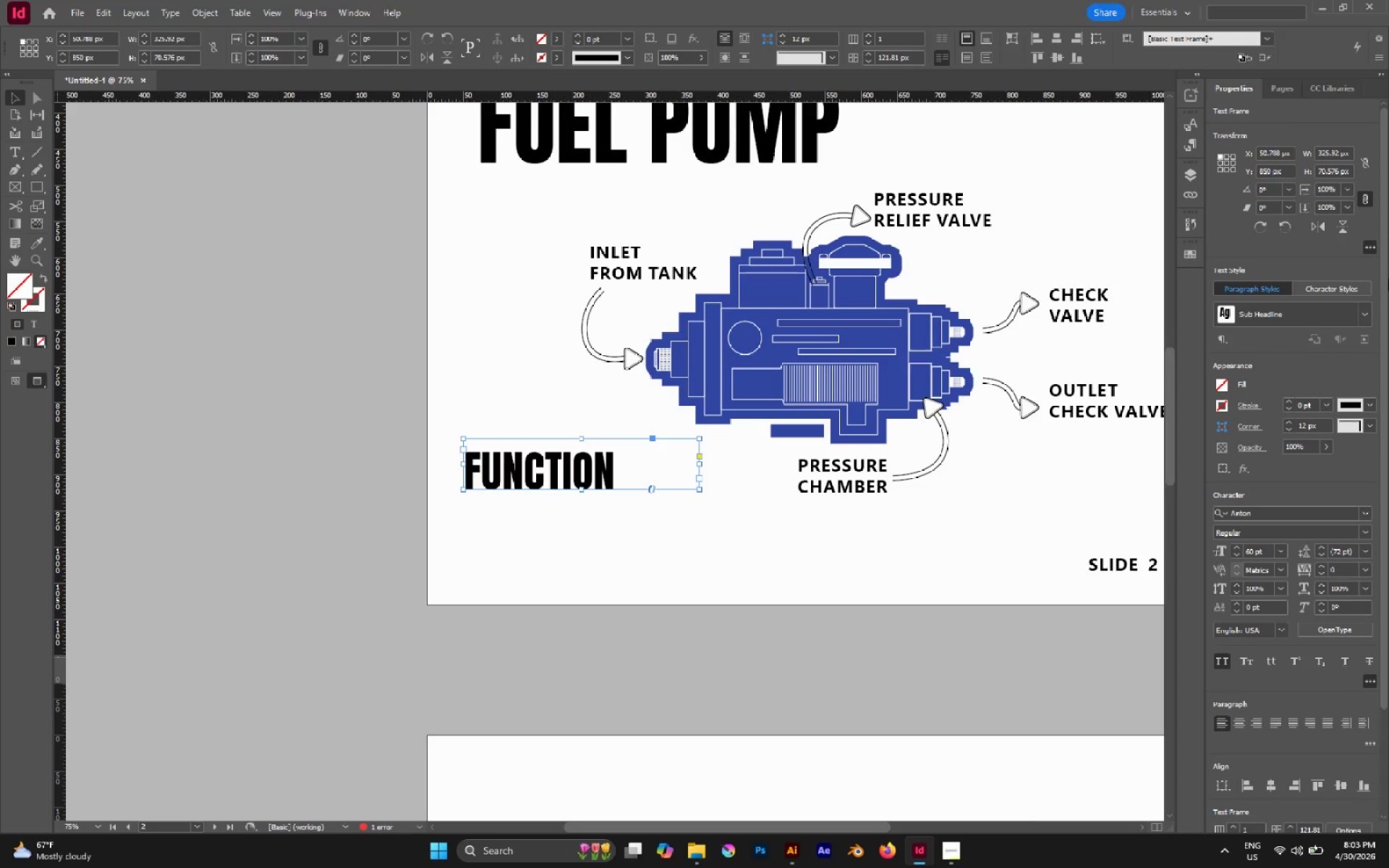 
left_click_drag(start_coordinate=[894, 466], to_coordinate=[708, 530])
 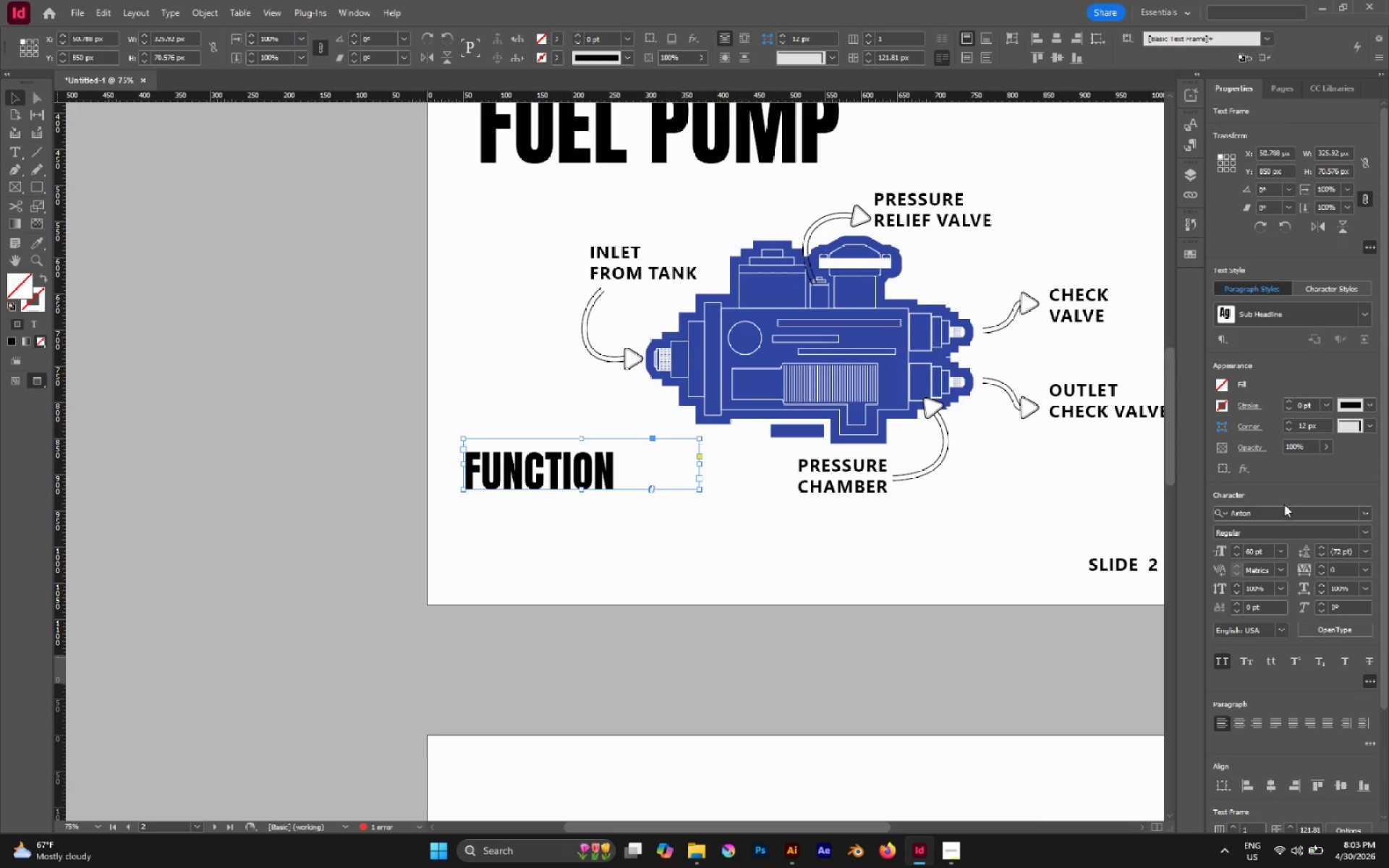 
wait(7.47)
 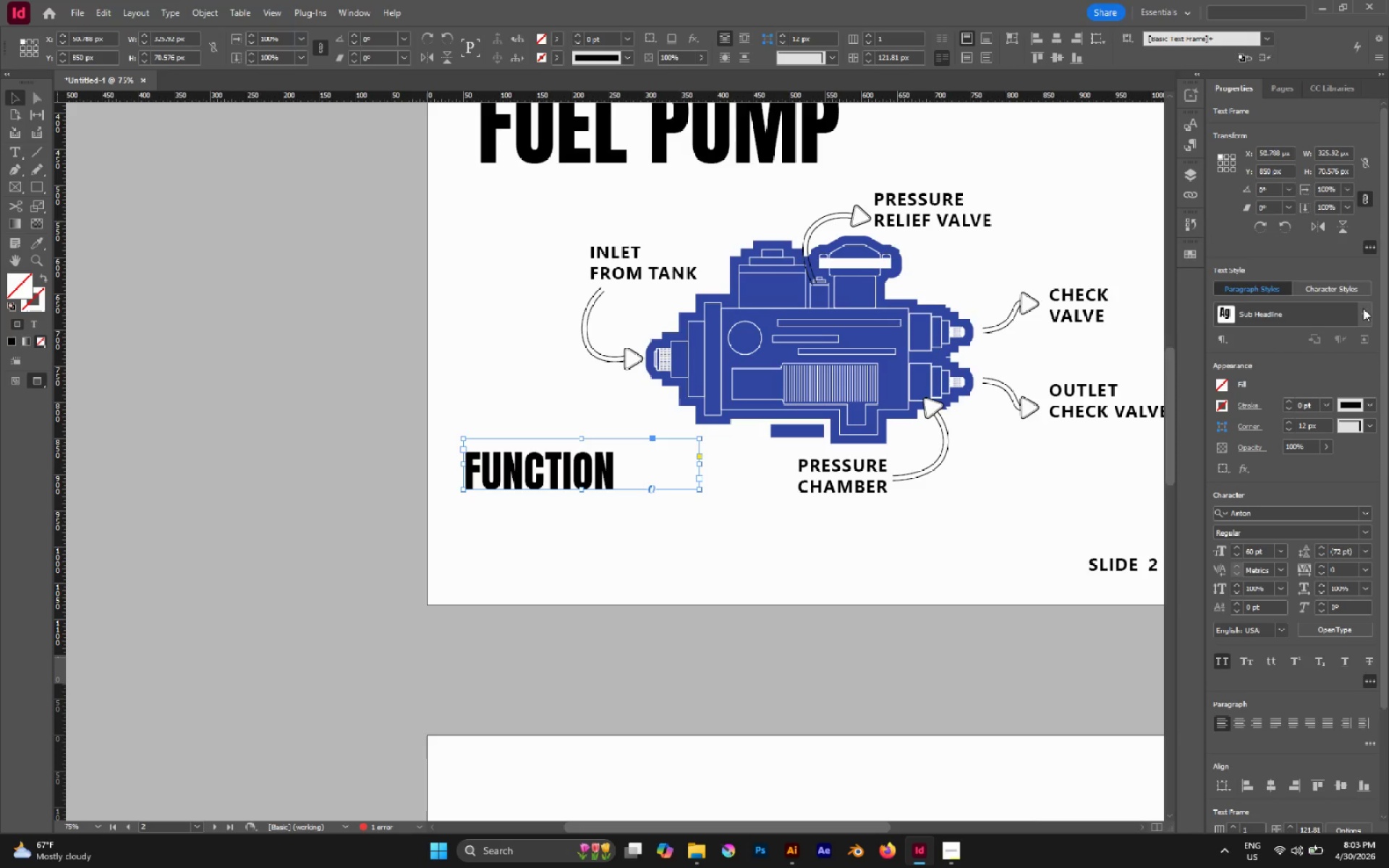 
left_click([1284, 545])
 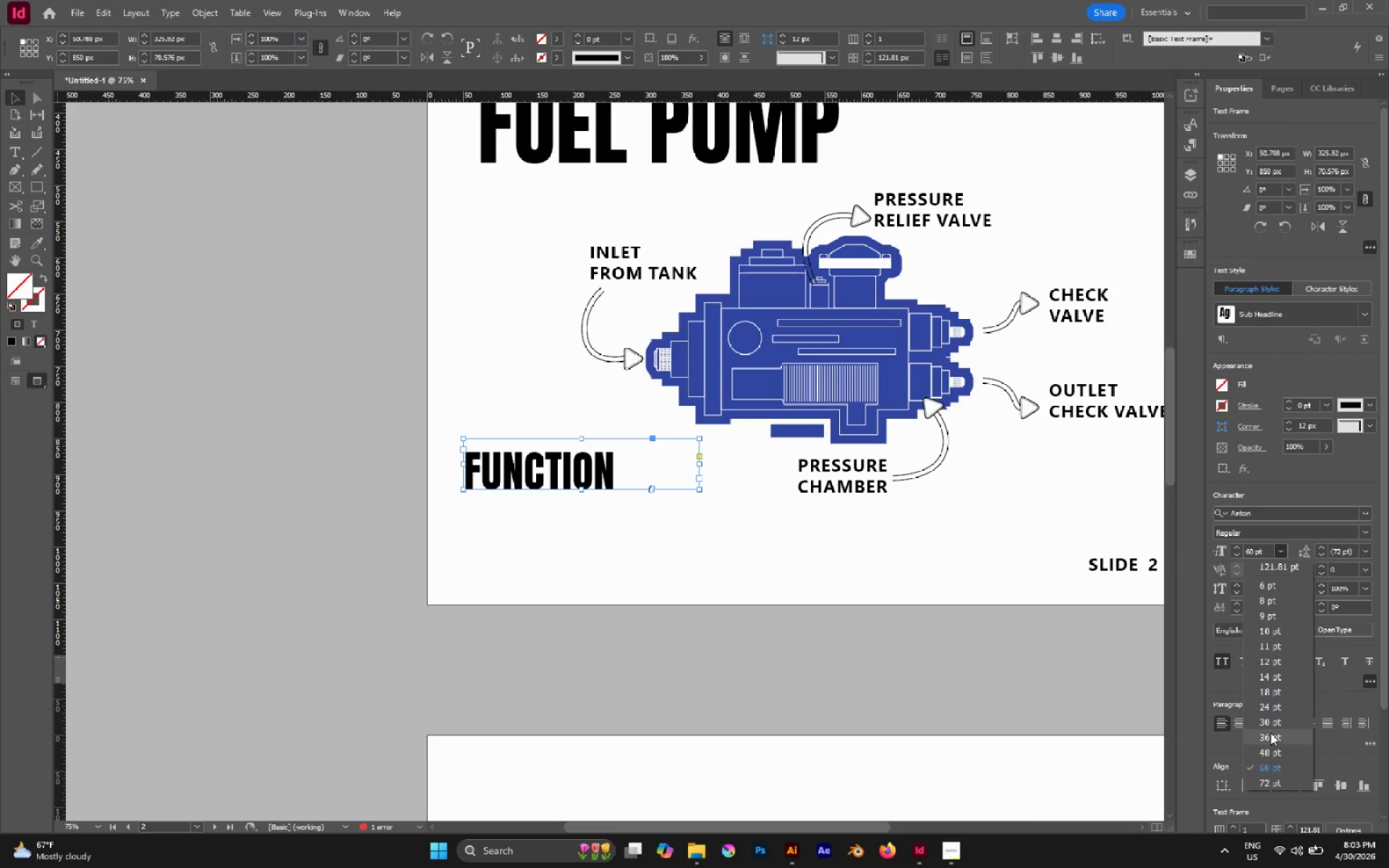 
left_click([1270, 732])
 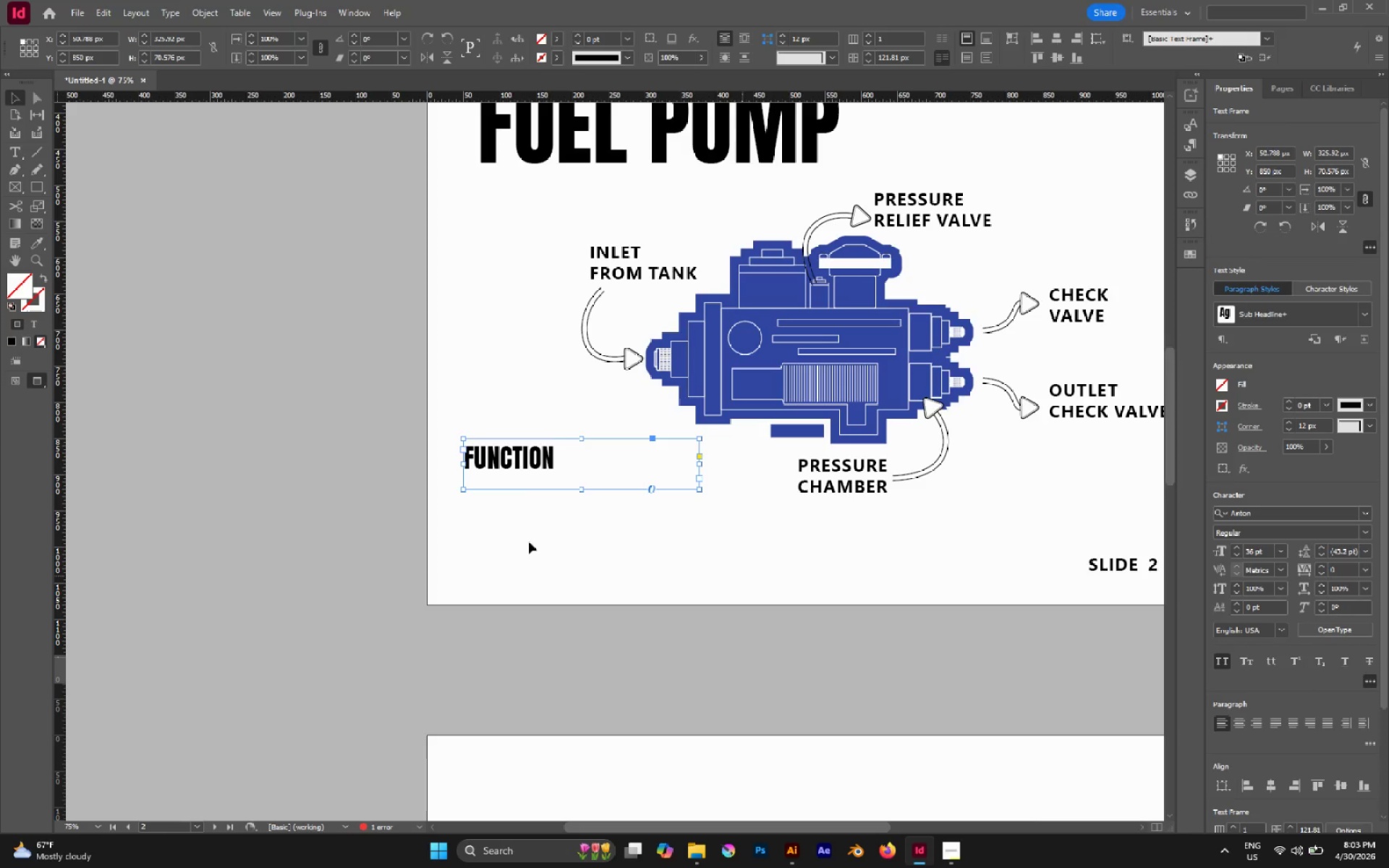 
left_click_drag(start_coordinate=[493, 538], to_coordinate=[496, 540])
 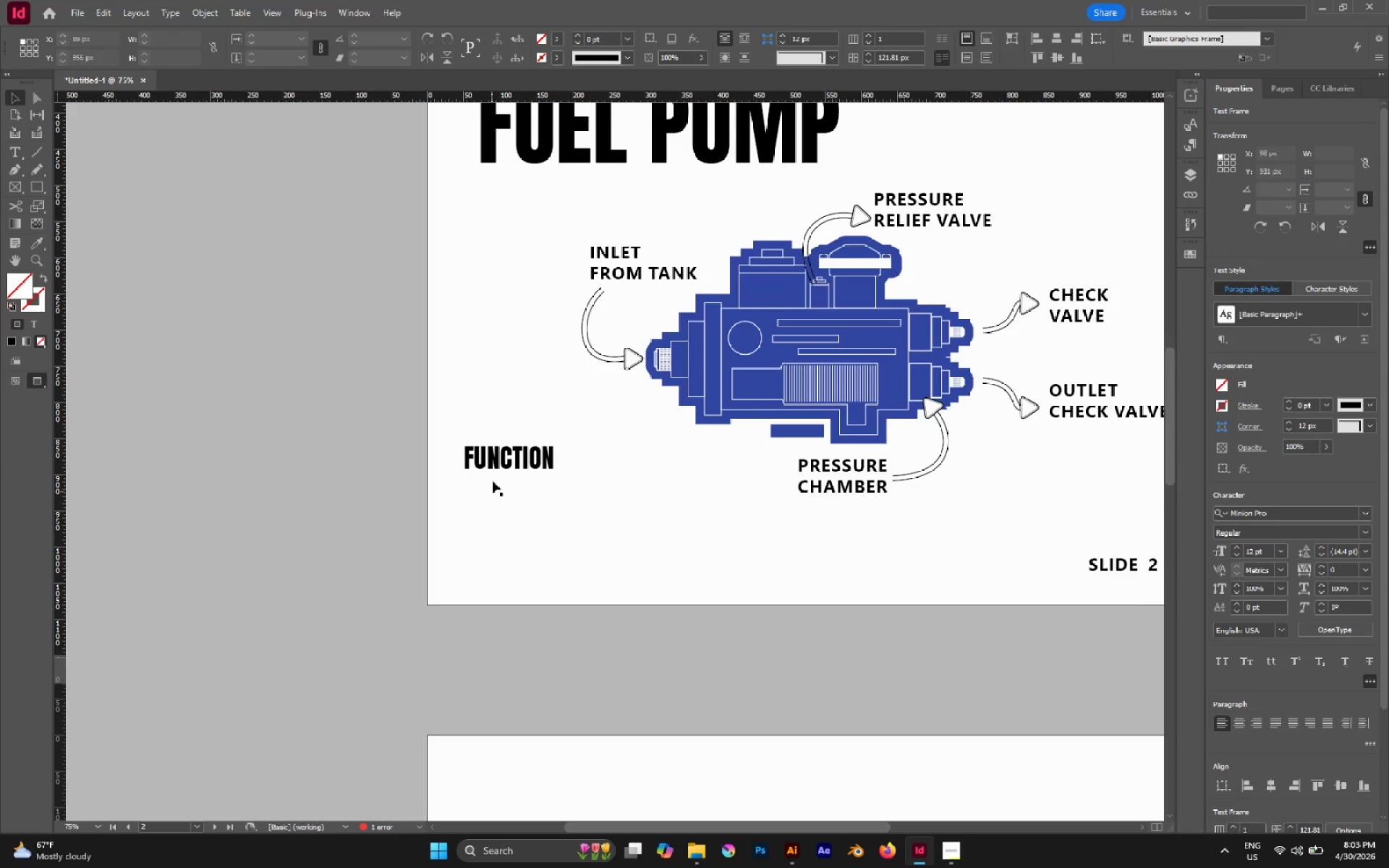 
scroll: coordinate [494, 472], scroll_direction: up, amount: 4.0
 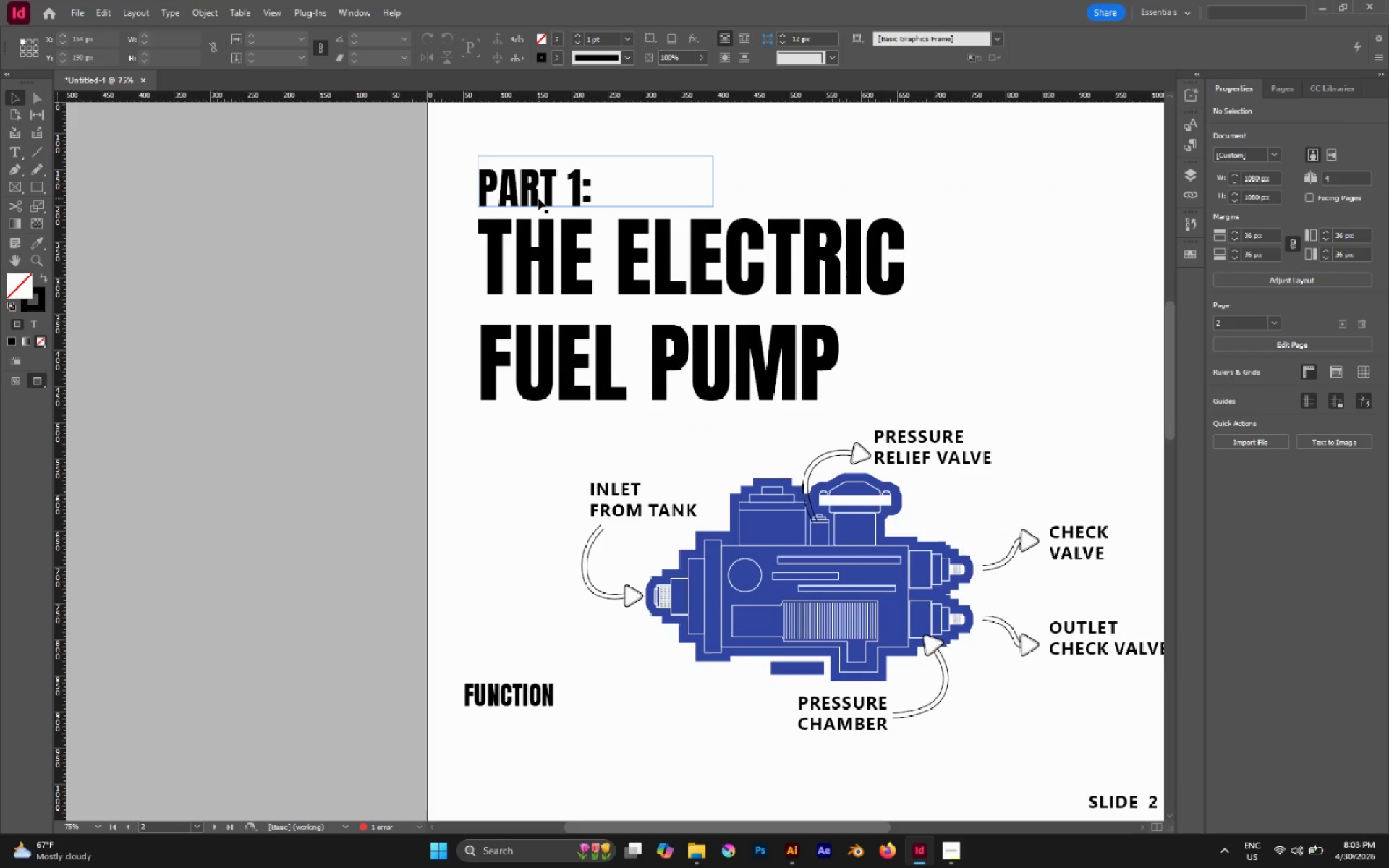 
left_click([538, 198])
 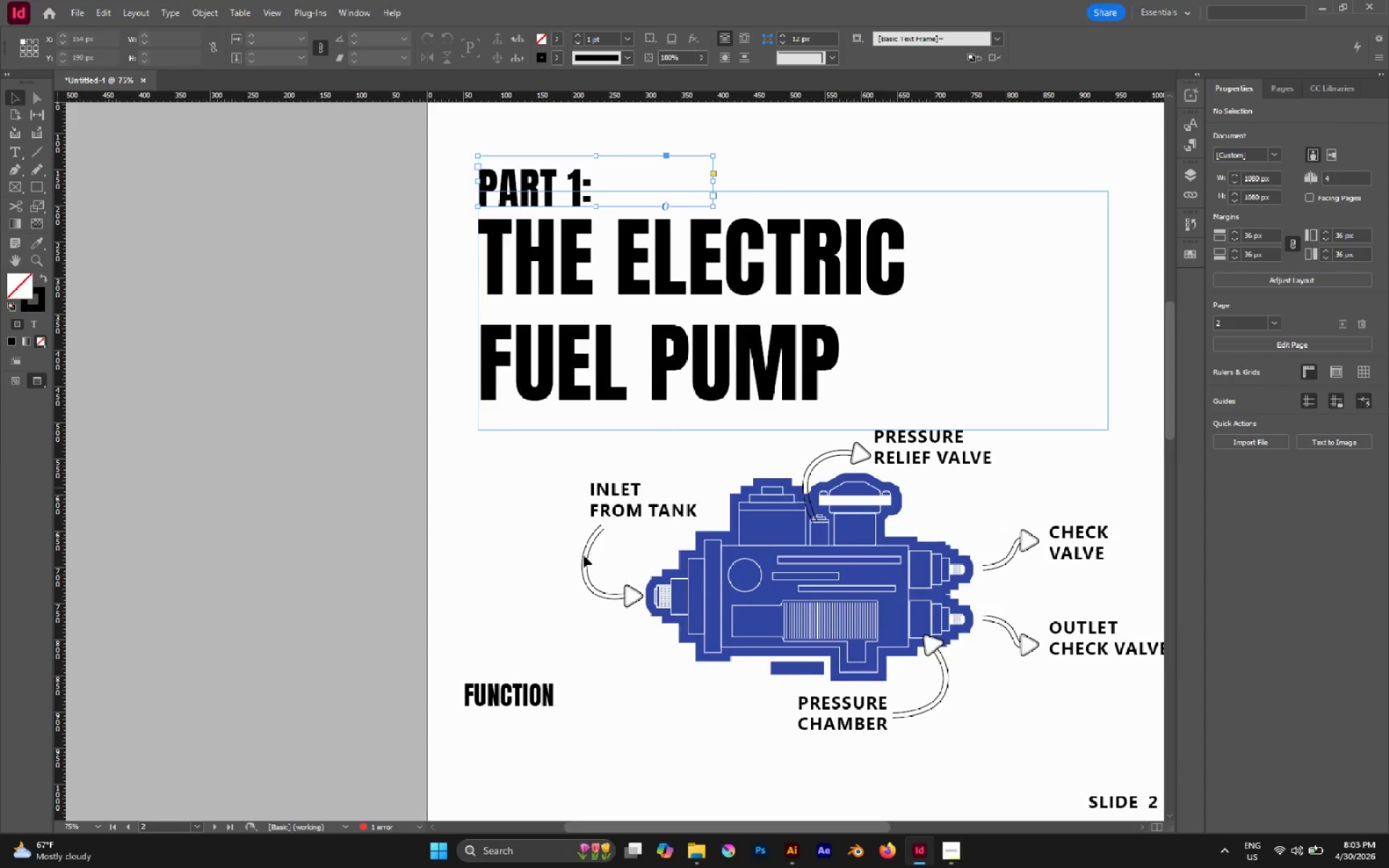 
scroll: coordinate [573, 559], scroll_direction: down, amount: 3.0
 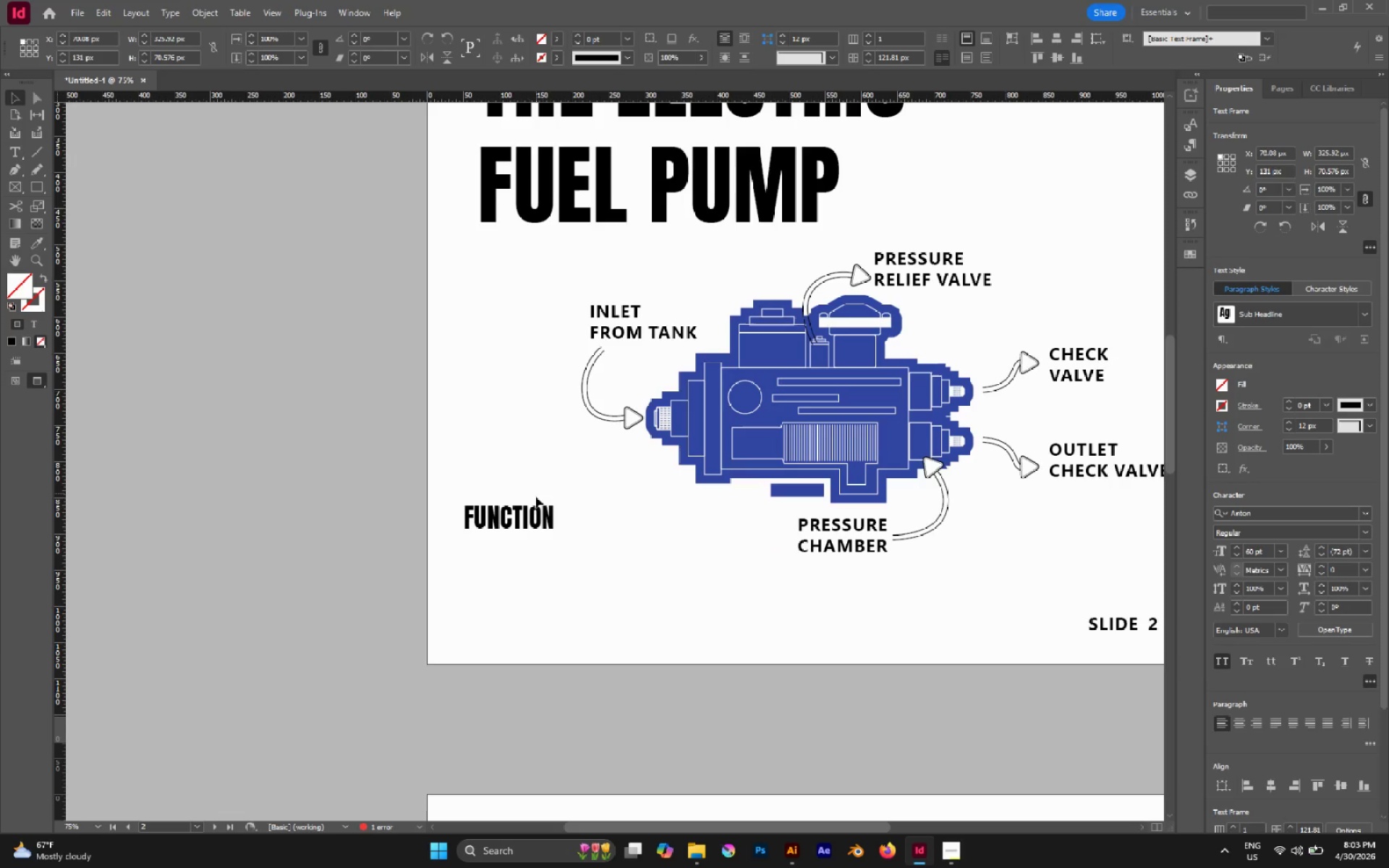 
left_click([533, 503])
 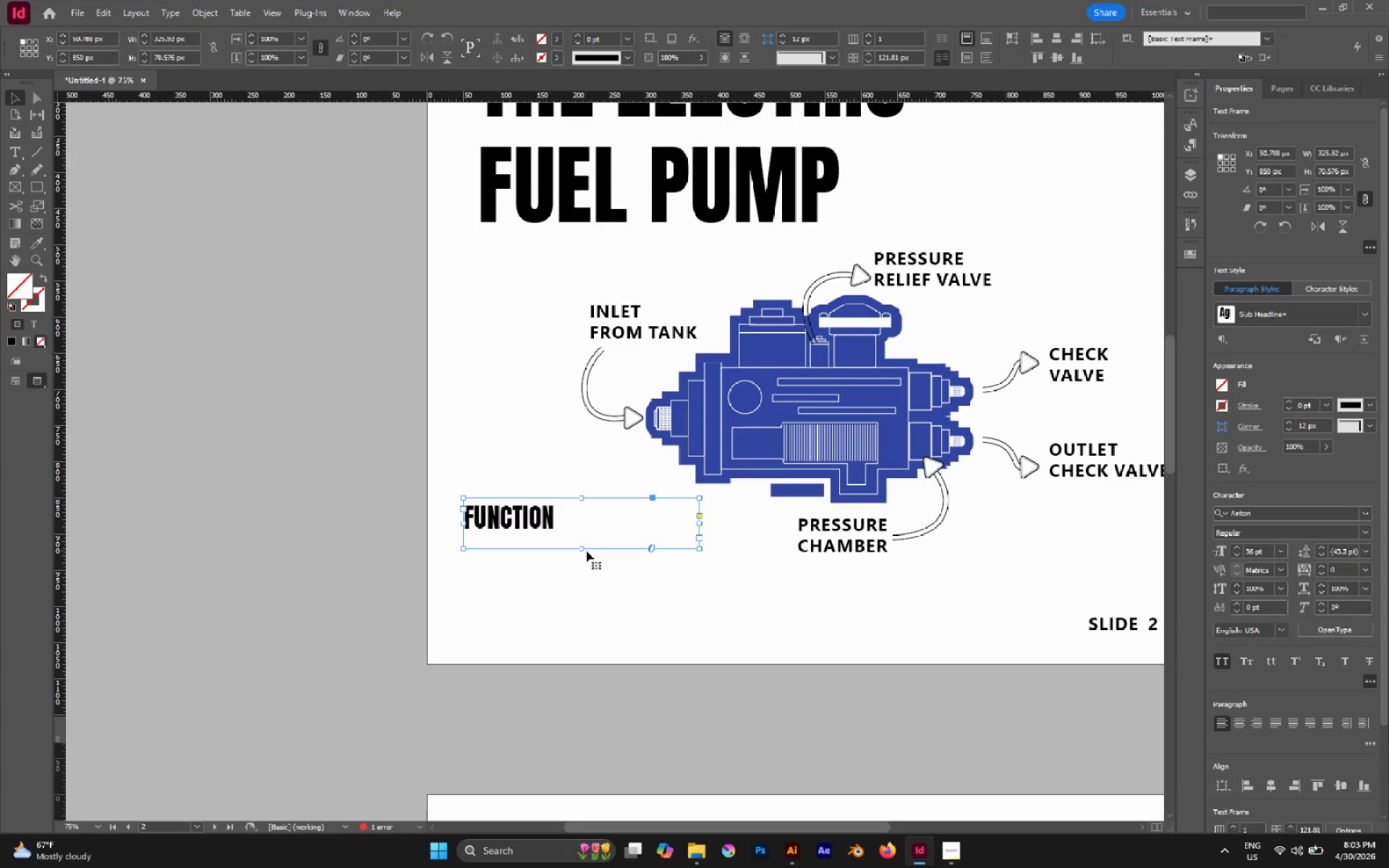 
double_click([582, 550])
 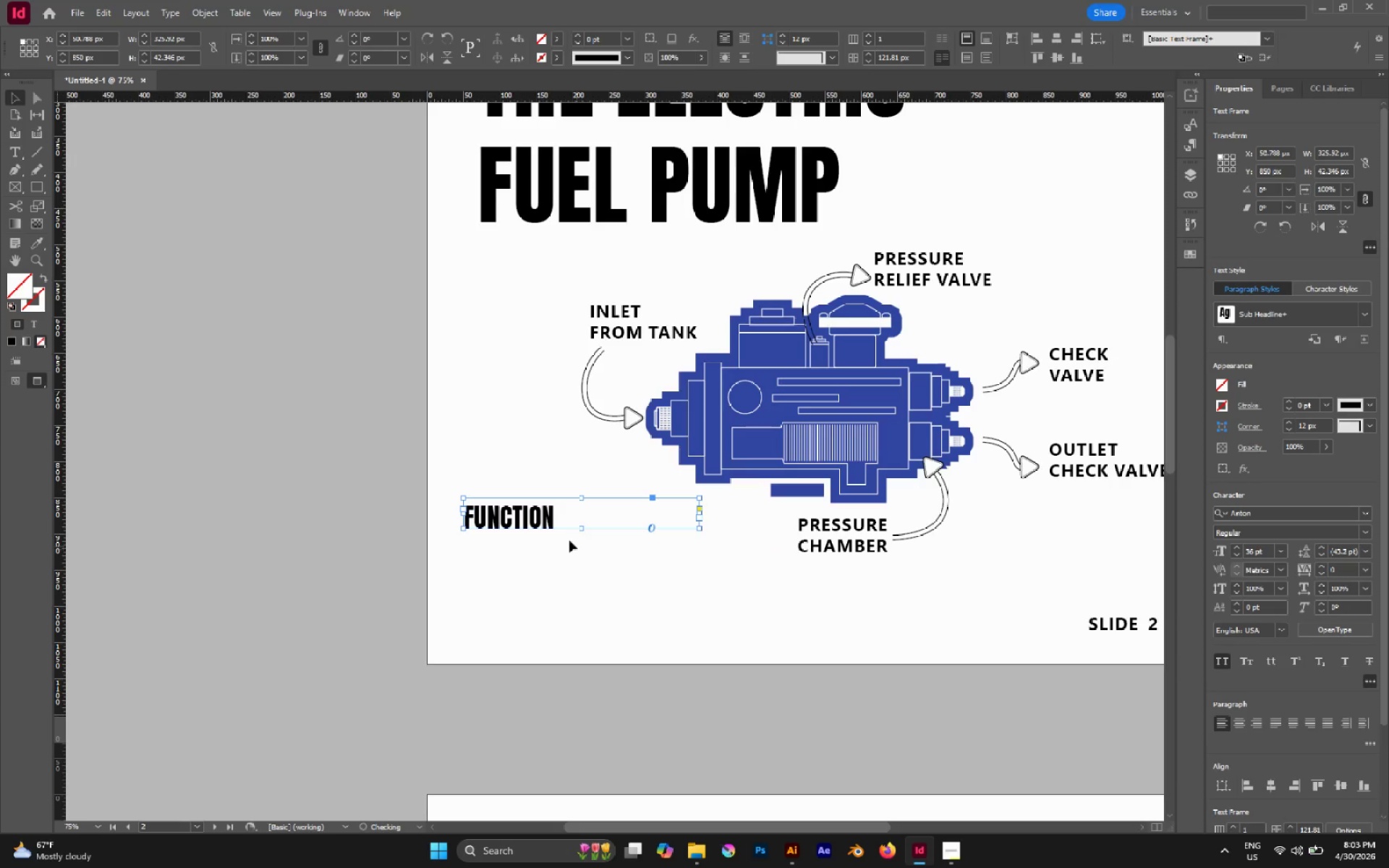 
hold_key(key=AltLeft, duration=1.3)
left_click_drag(start_coordinate=[539, 520], to_coordinate=[545, 558])
 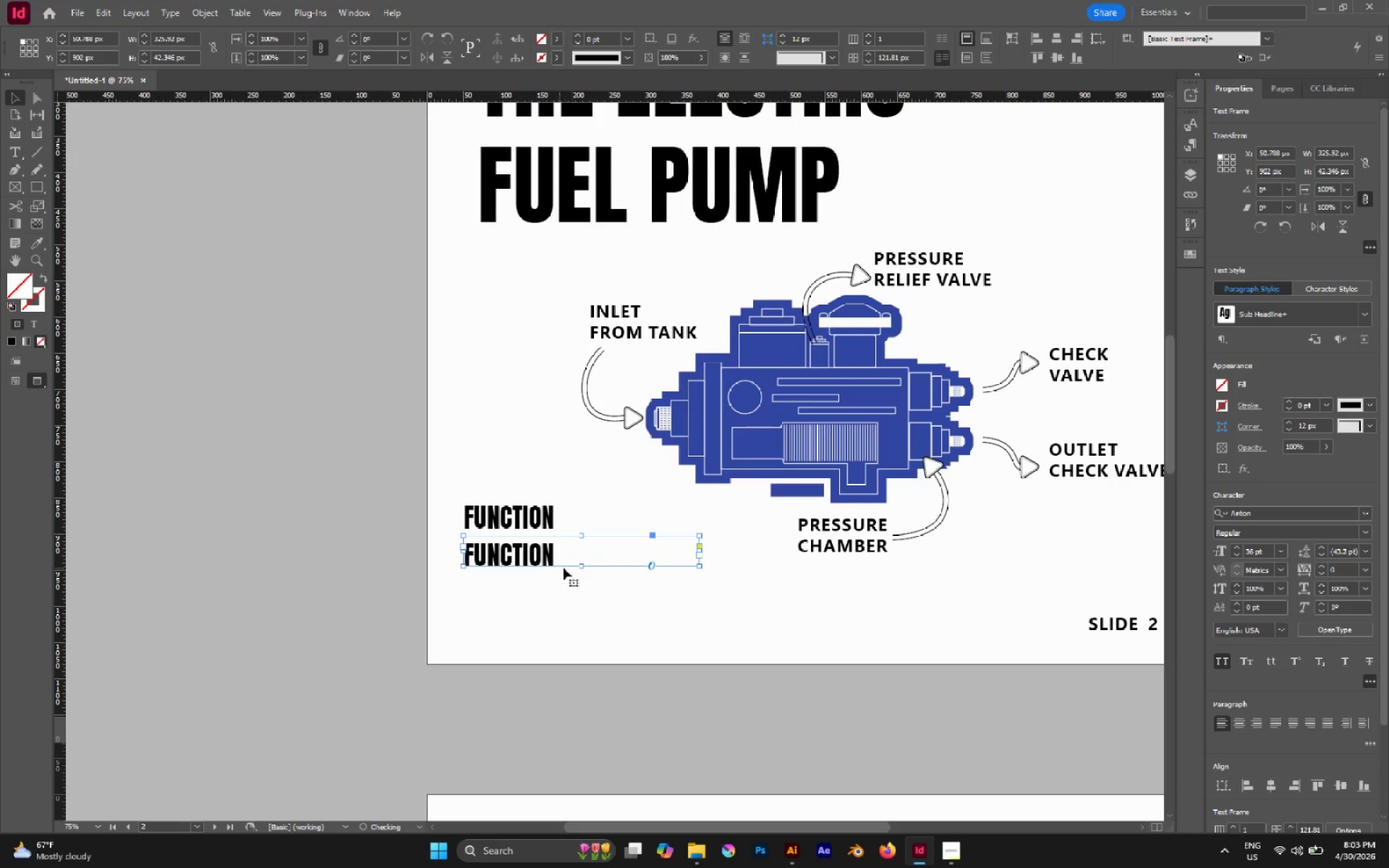 
hold_key(key=ShiftLeft, duration=0.97)
 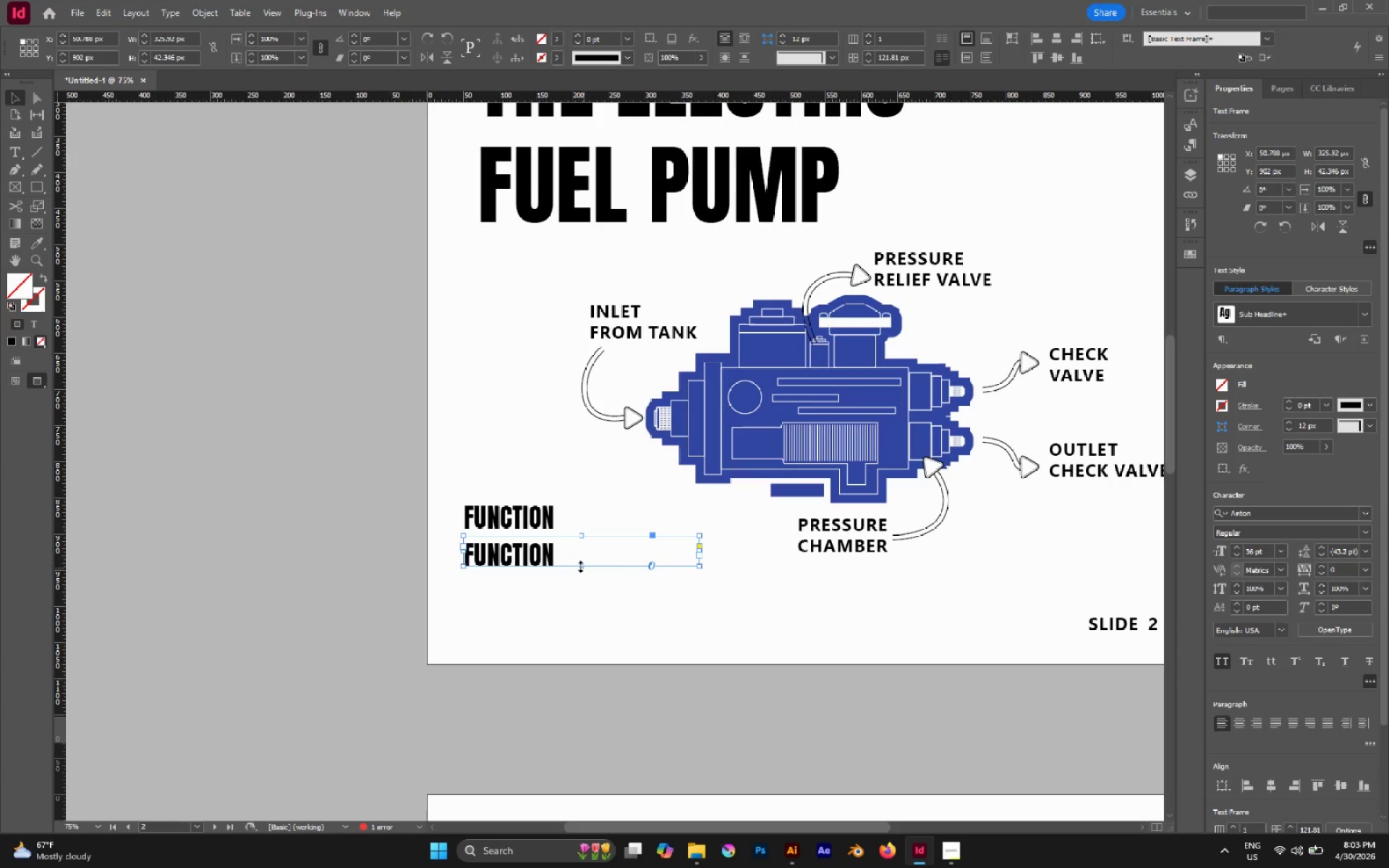 
left_click_drag(start_coordinate=[580, 566], to_coordinate=[588, 645])
 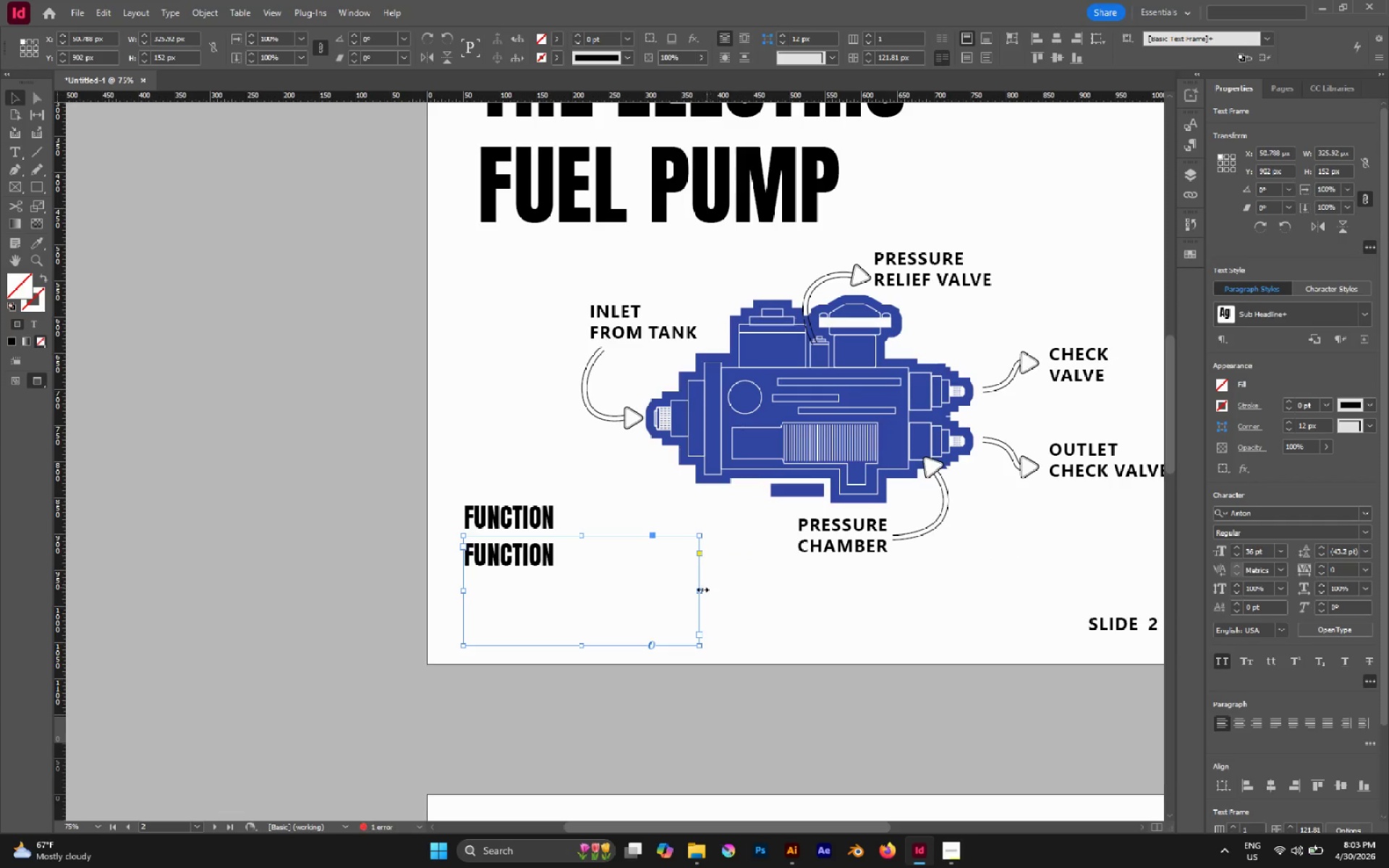 
left_click_drag(start_coordinate=[701, 590], to_coordinate=[813, 592])
 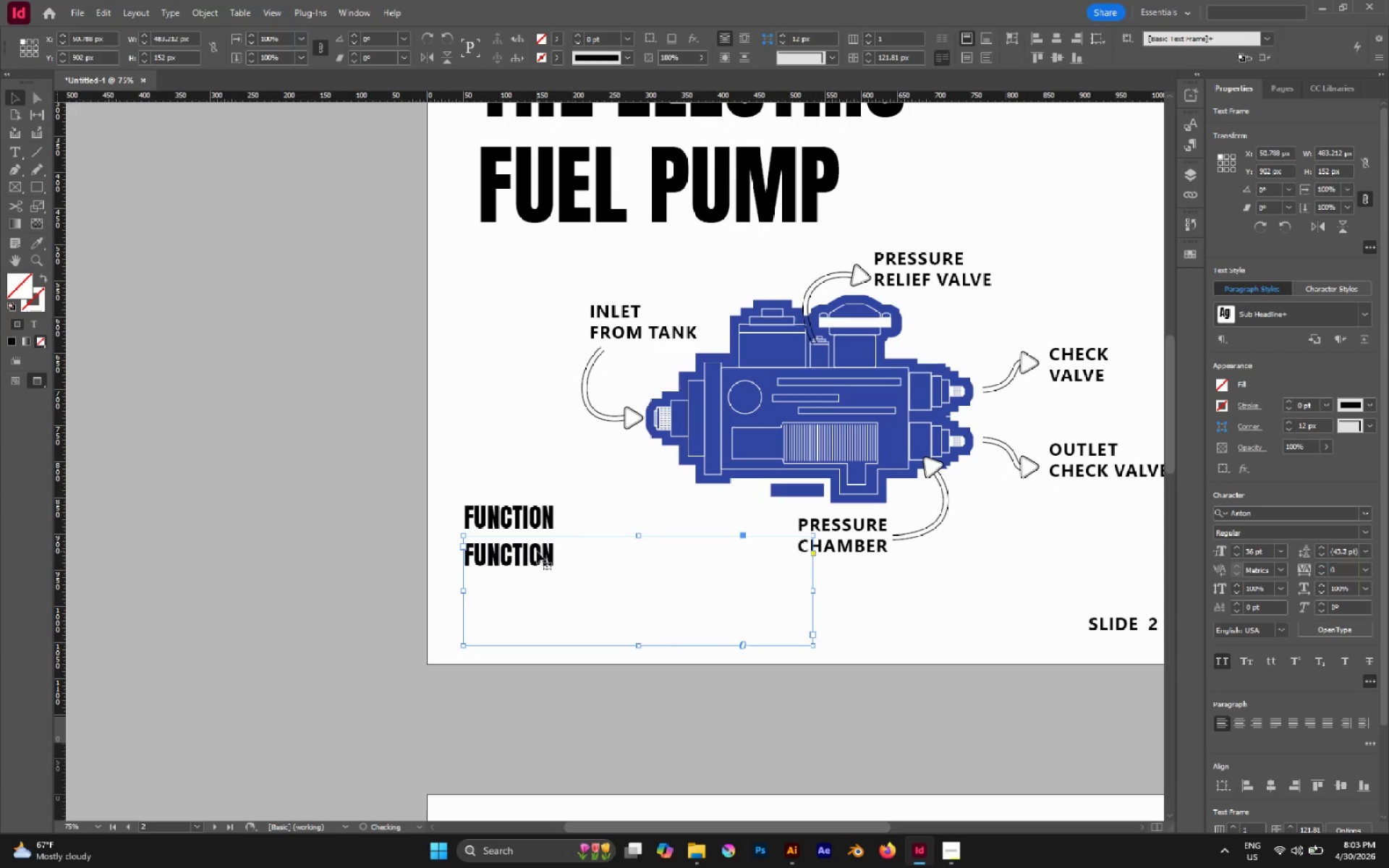 
double_click([537, 551])
 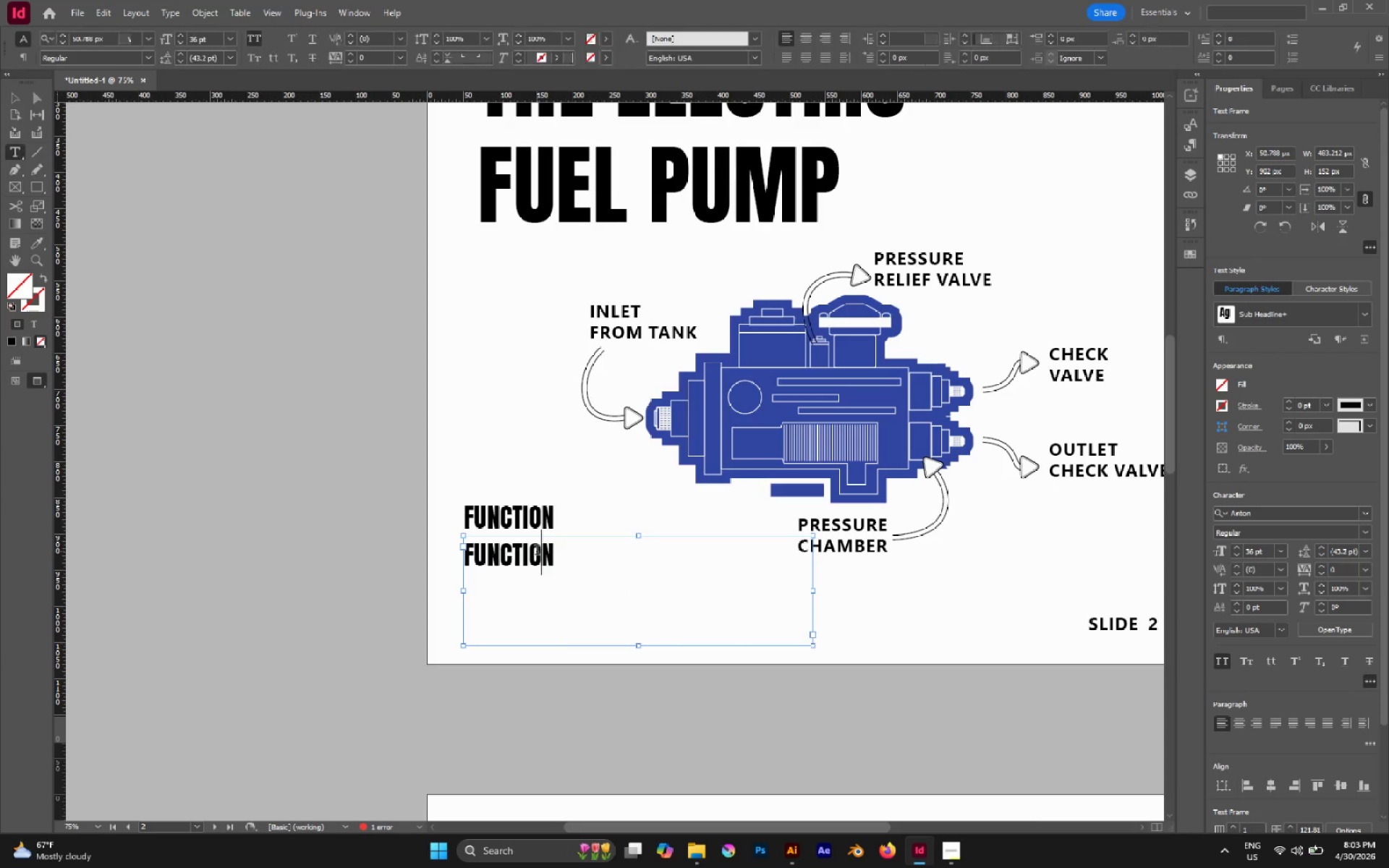 
triple_click([537, 551])
 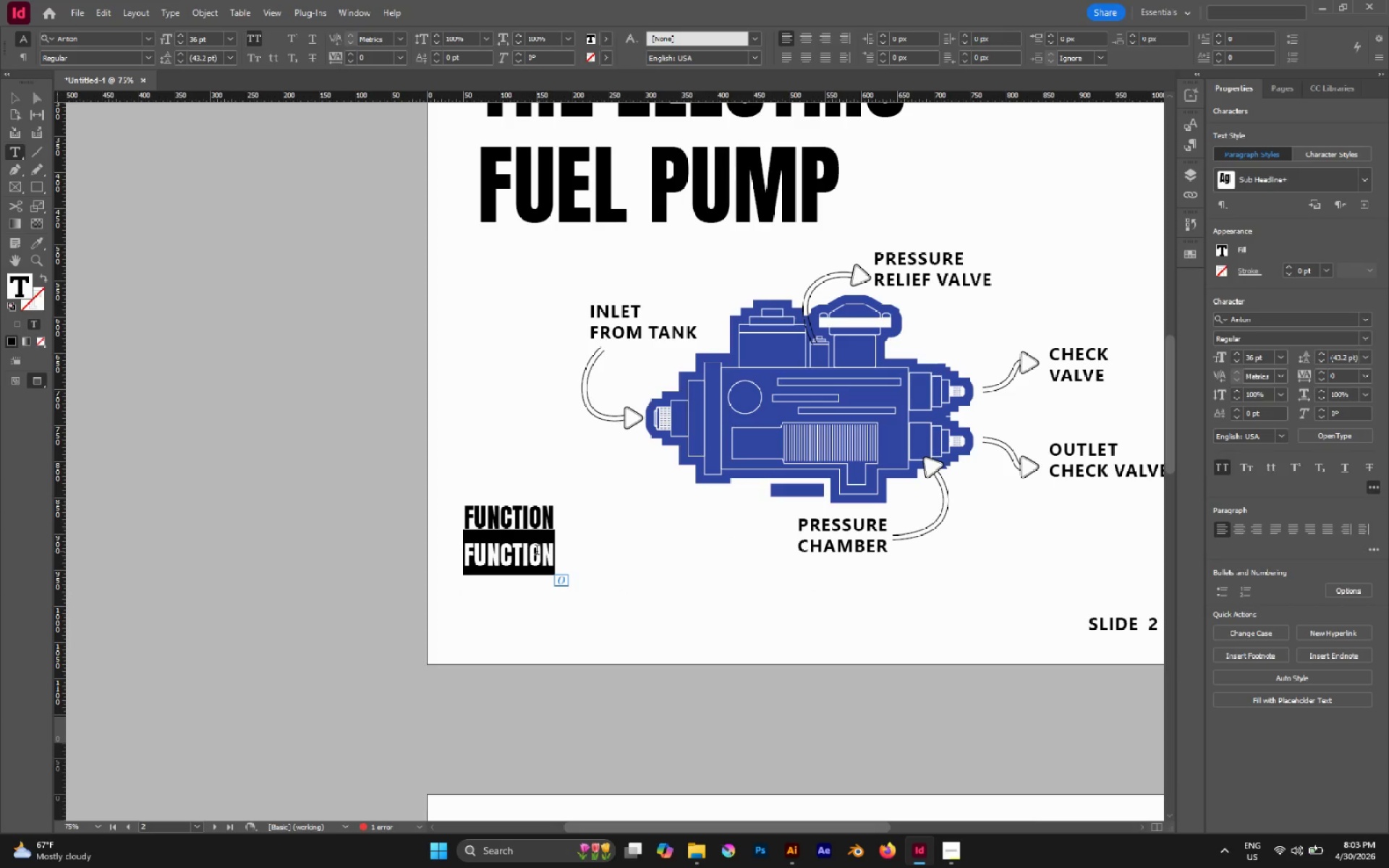 
type(High Pressure role pu)
key(Backspace)
type(ump and tank)
 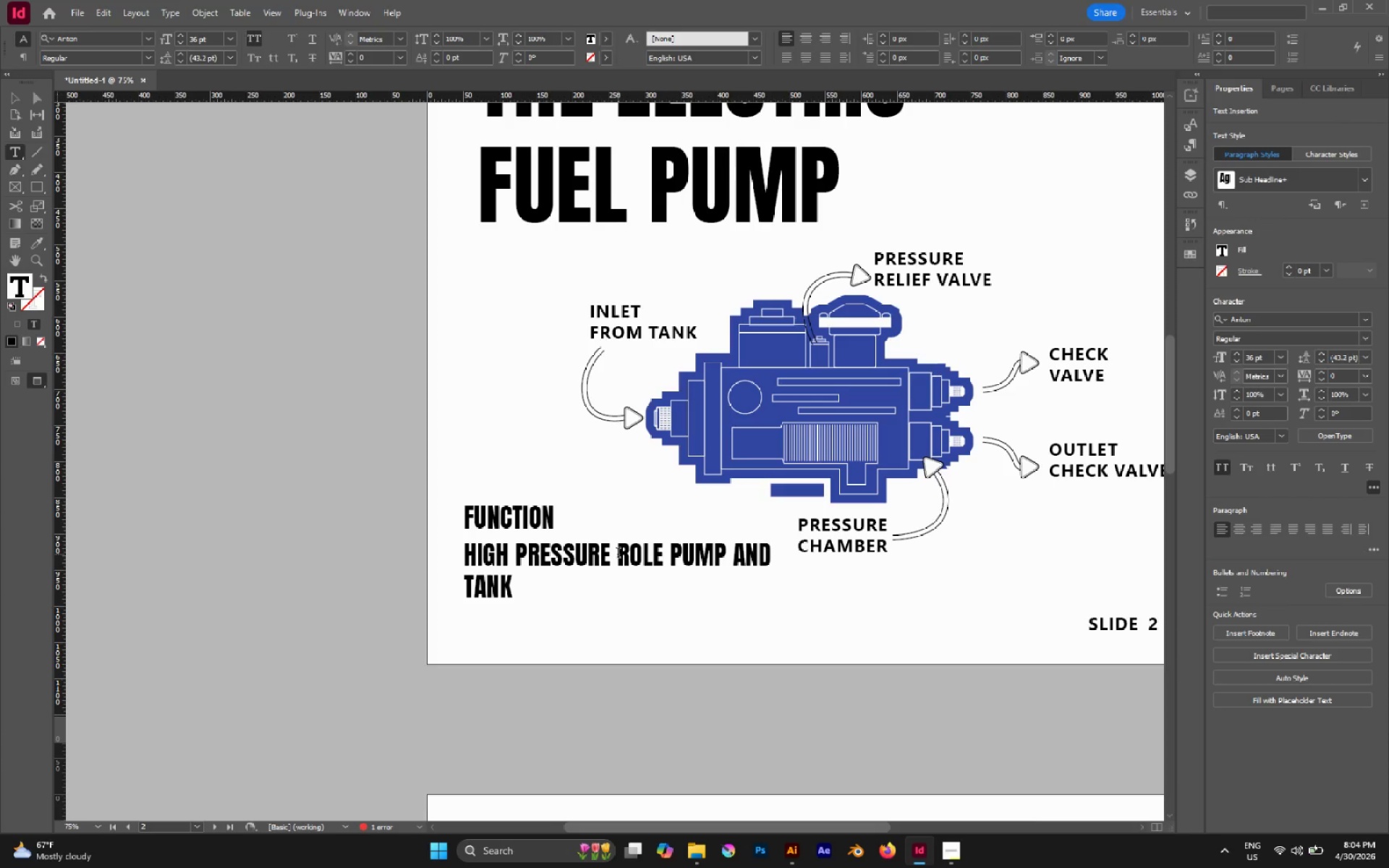 
wait(51.44)
 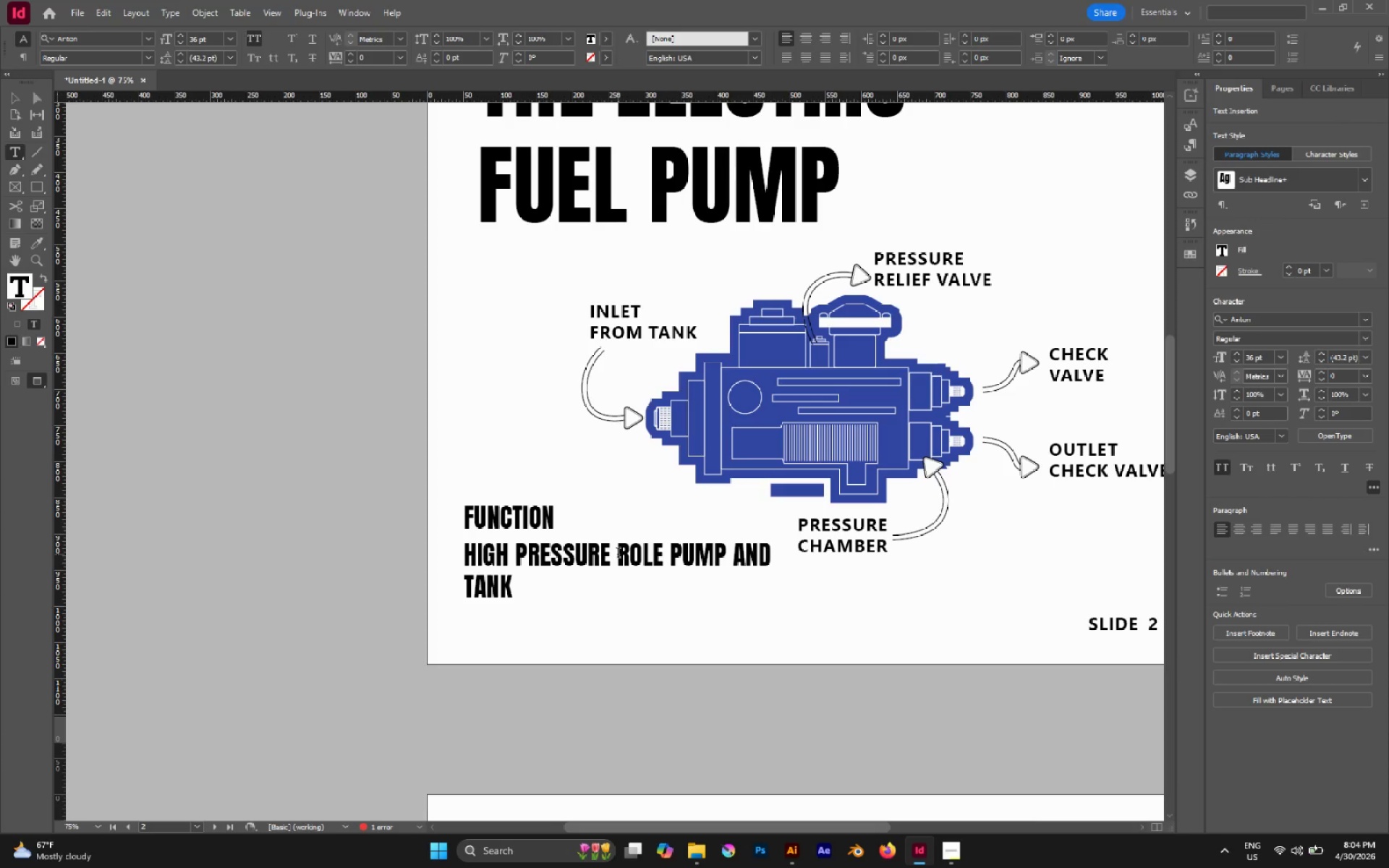 
left_click([15, 98])
 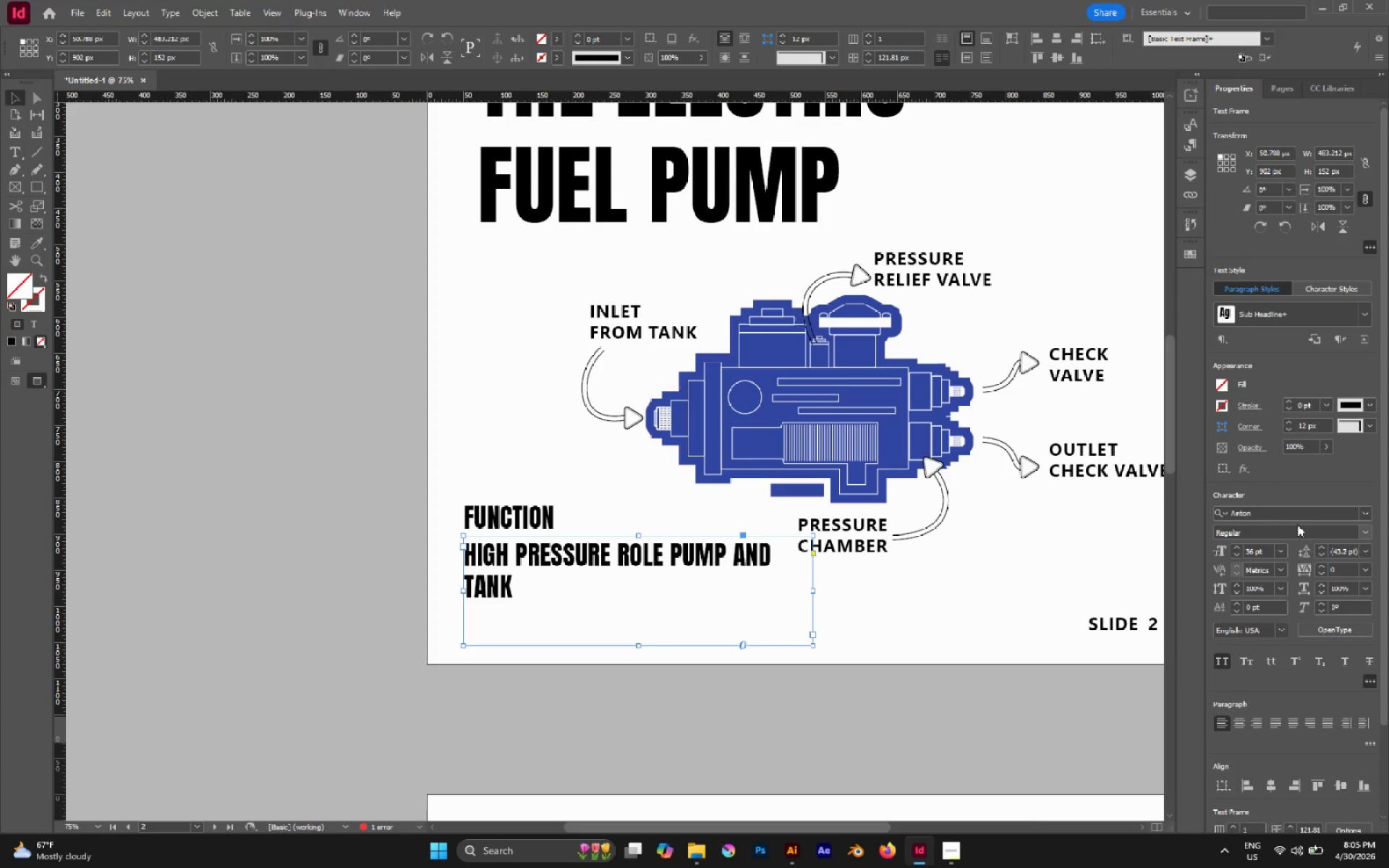 
left_click([1283, 514])
 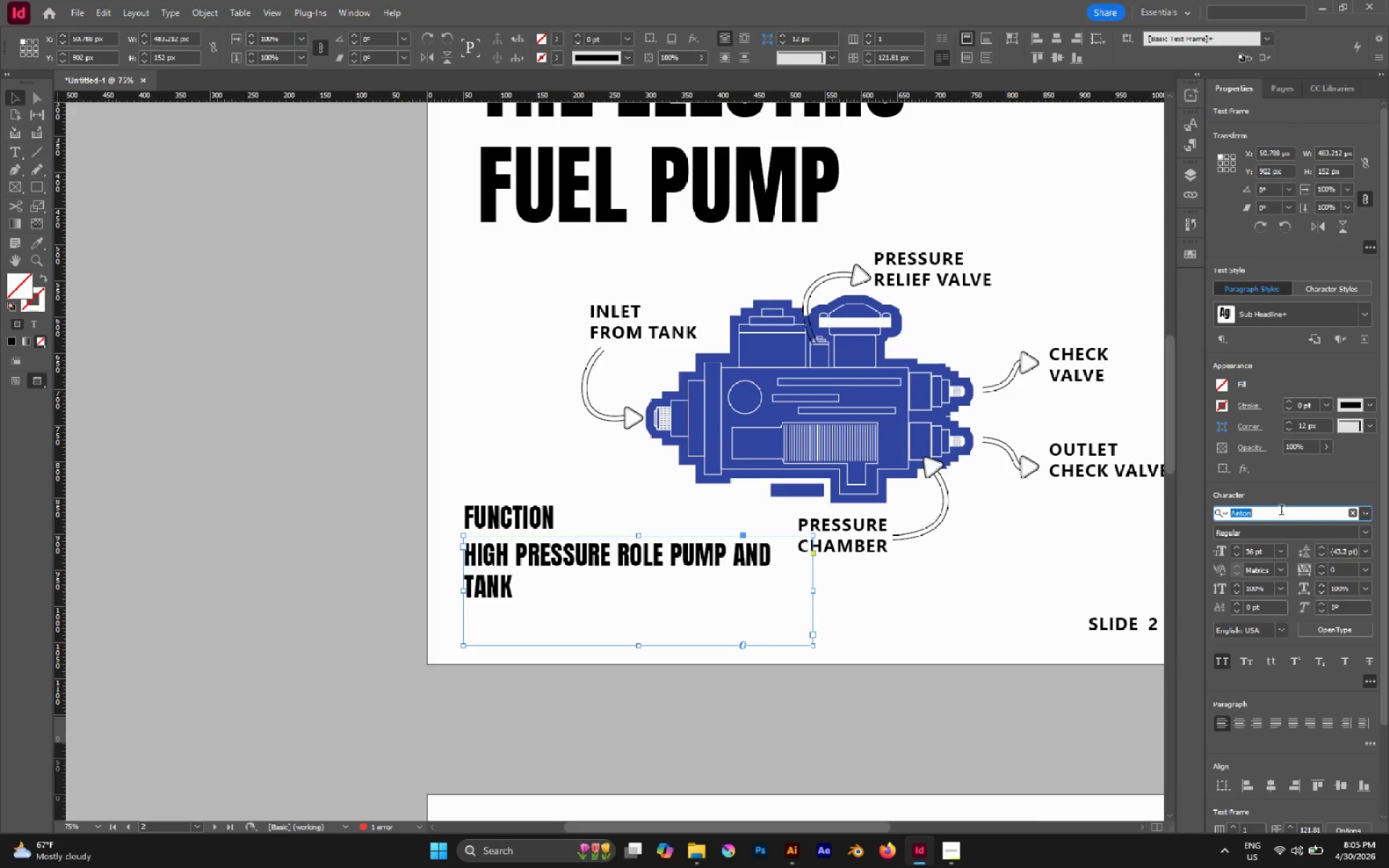 
type(sorg)
key(Backspace)
key(Backspace)
key(Backspace)
 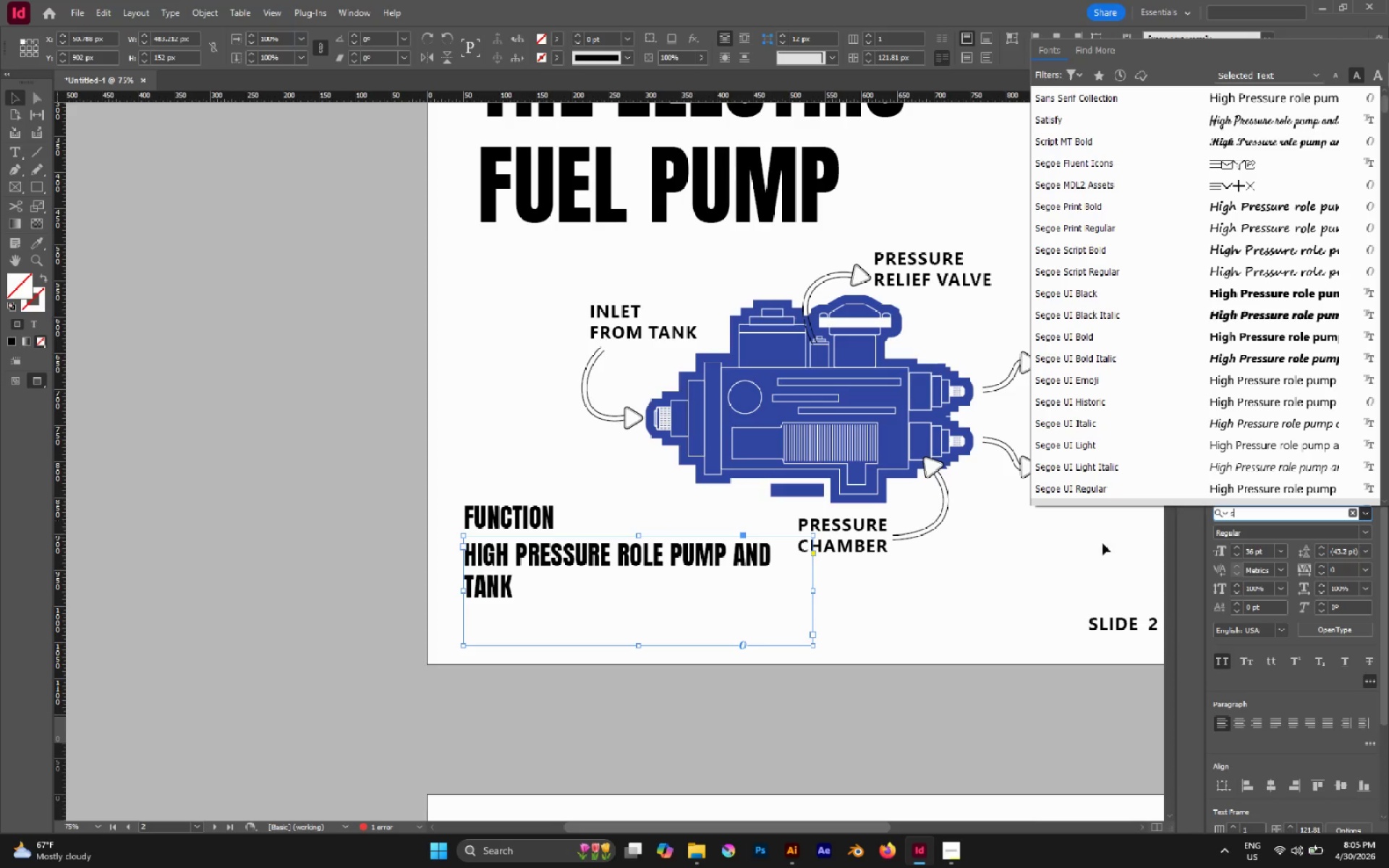 
wait(9.55)
 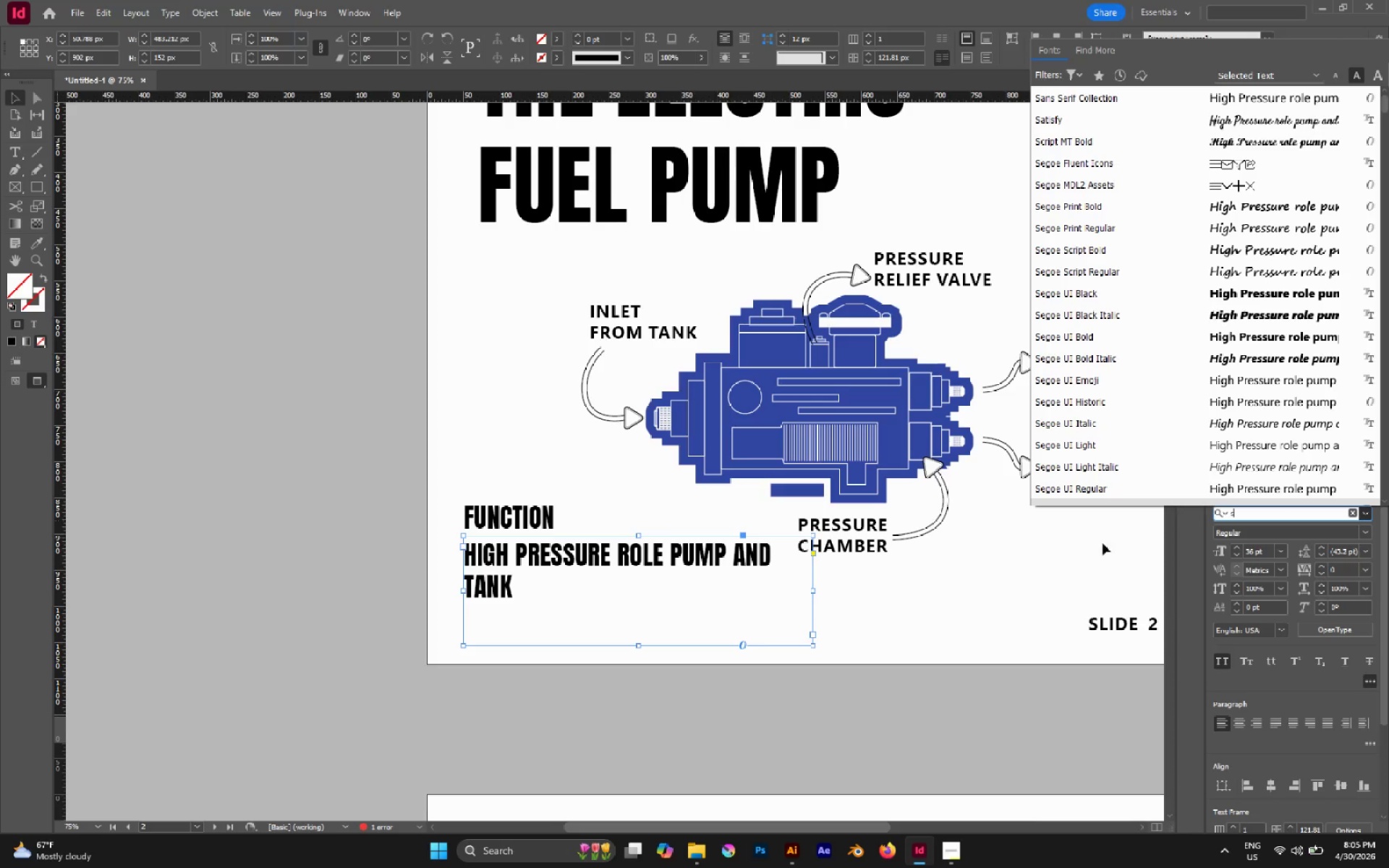 
scroll: coordinate [1137, 248], scroll_direction: none, amount: 0.0
 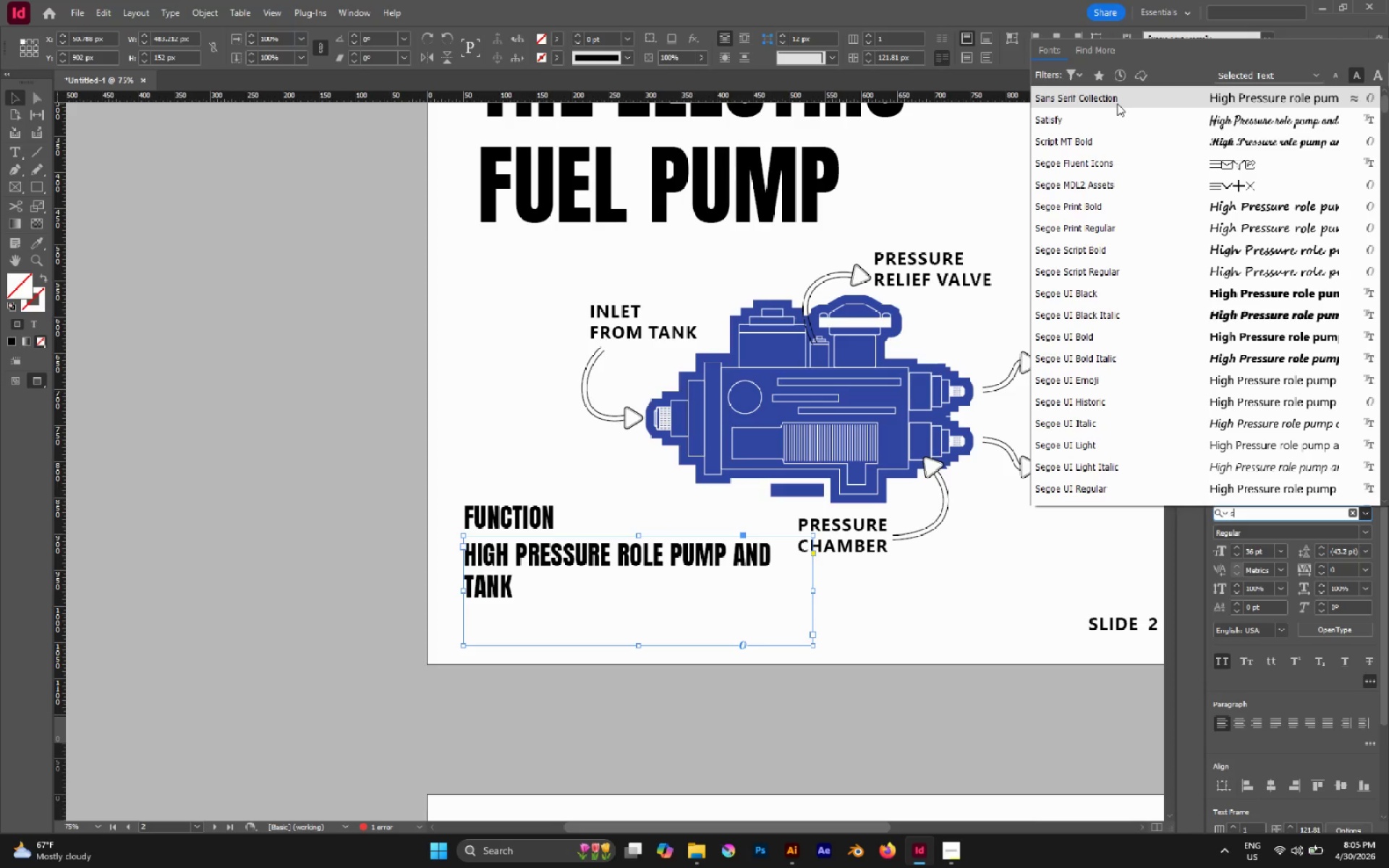 
scroll: coordinate [1137, 249], scroll_direction: down, amount: 6.0
 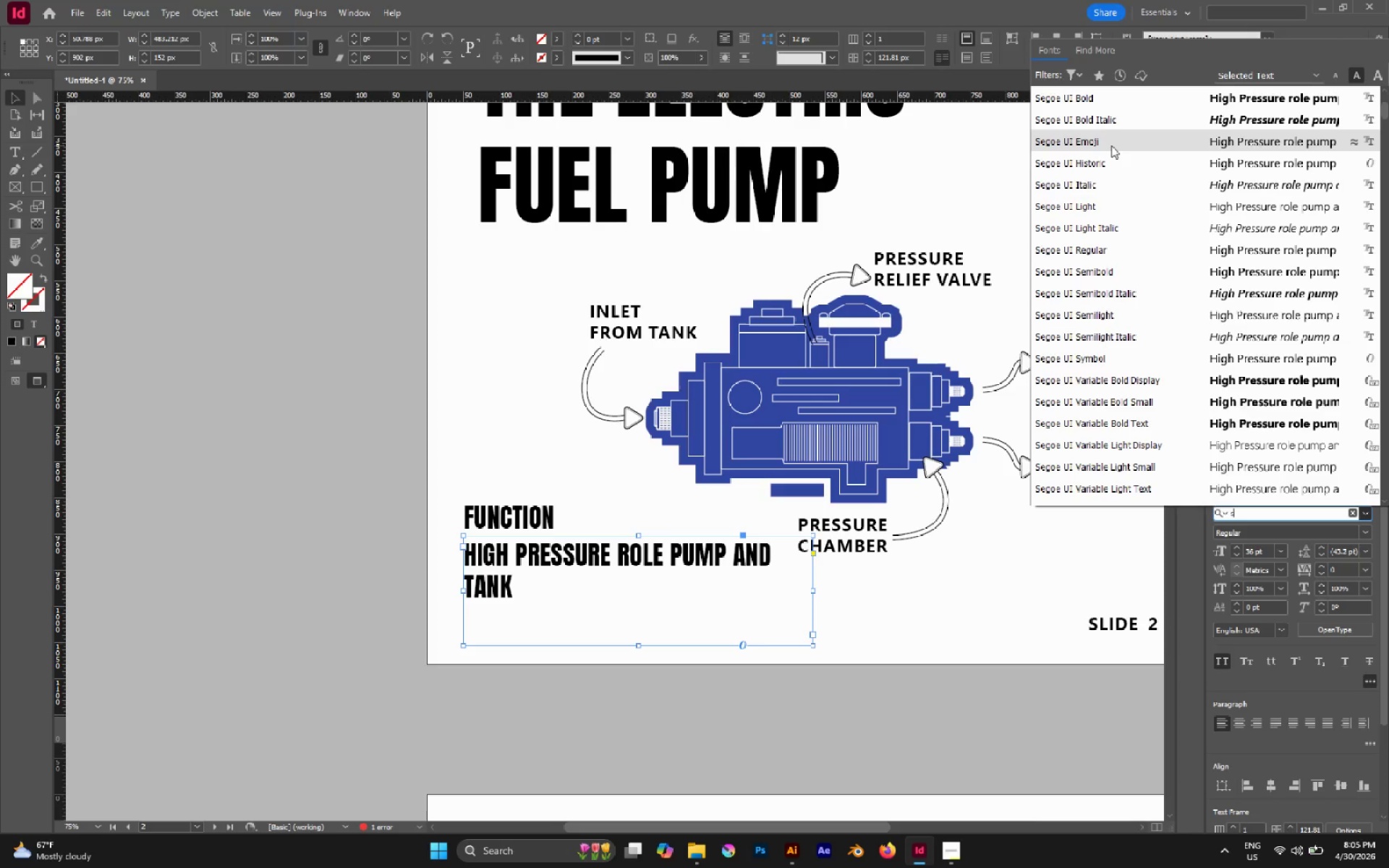 
left_click([1101, 104])
 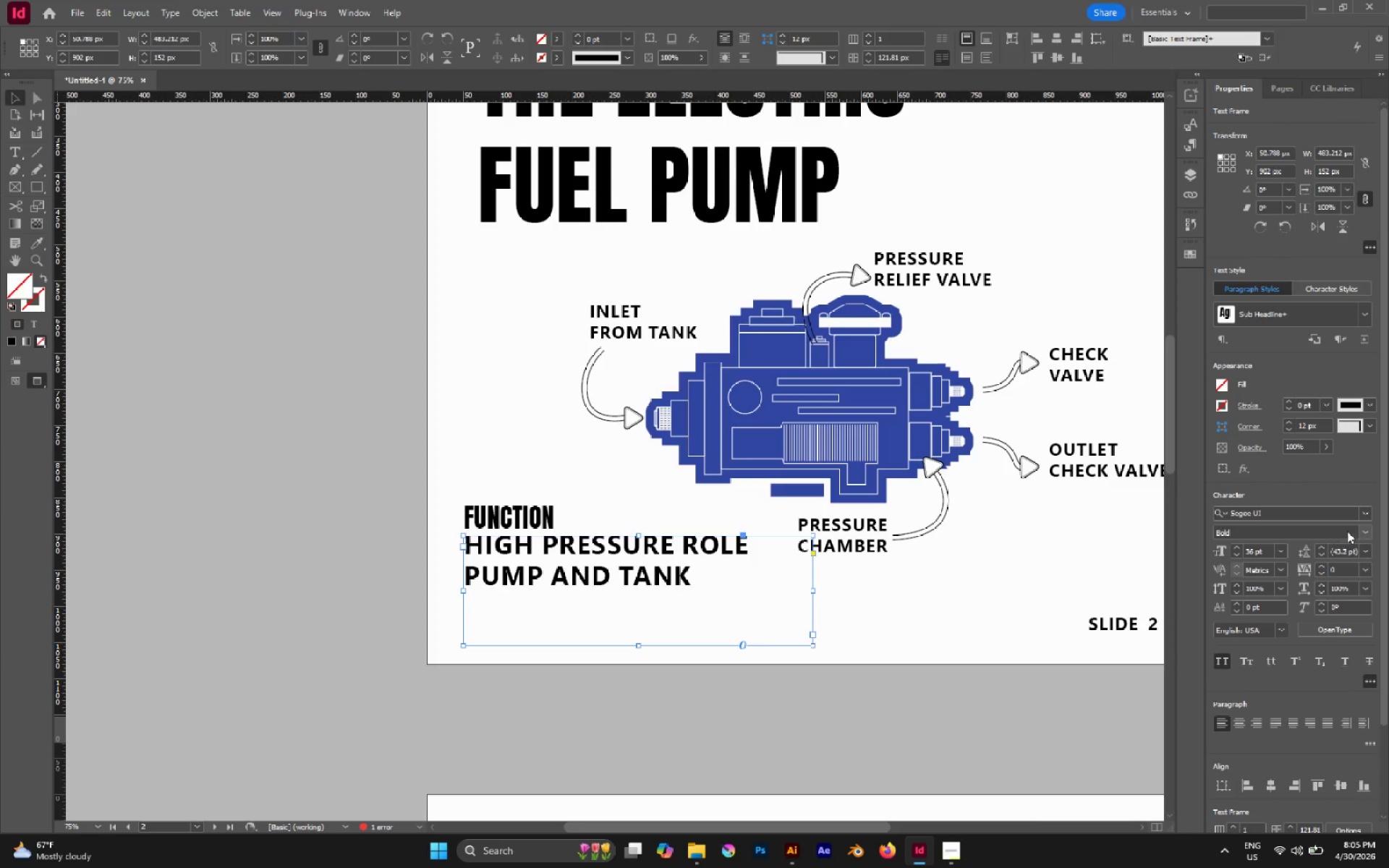 
triple_click([1359, 525])
 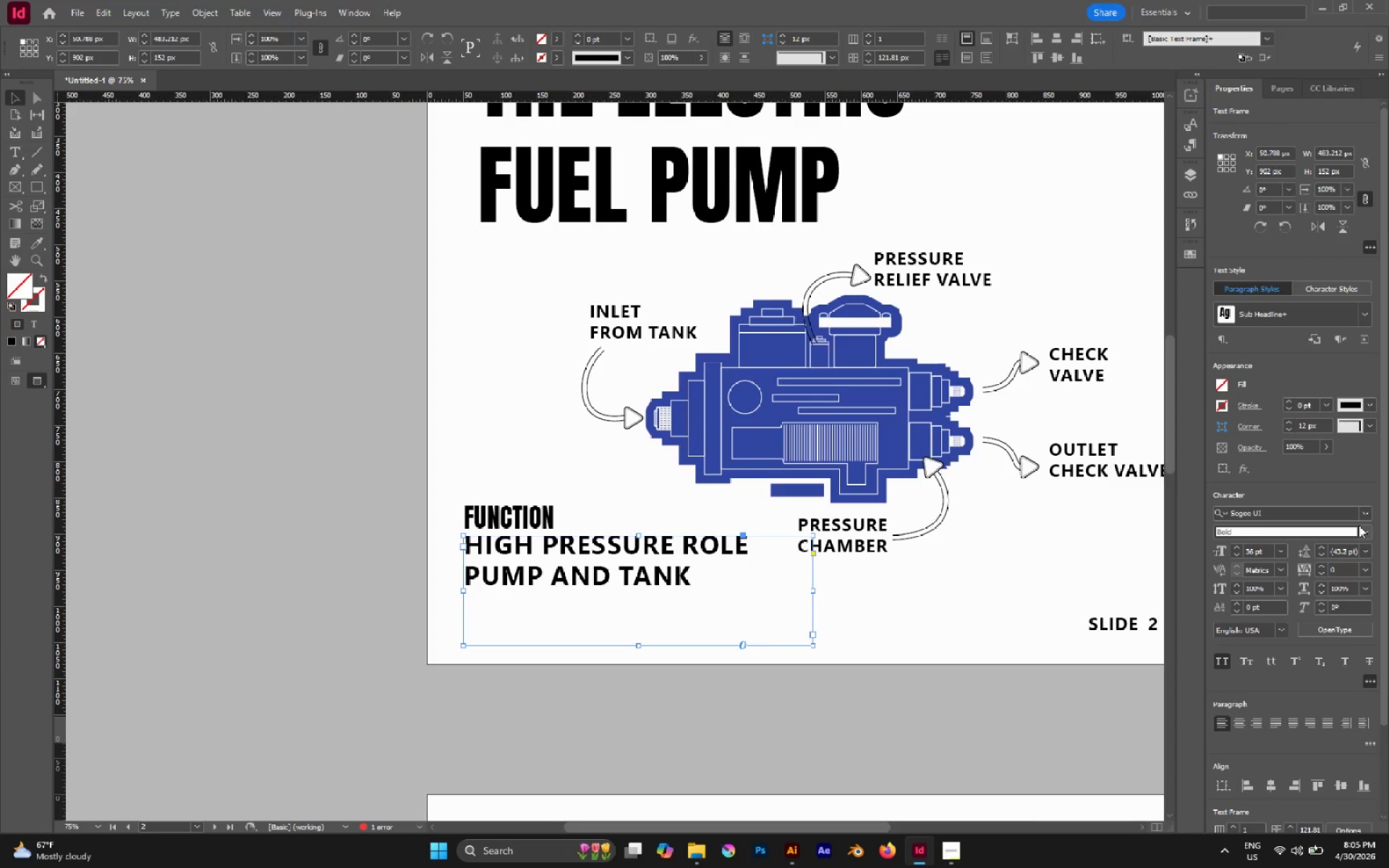 
left_click_drag(start_coordinate=[1359, 525], to_coordinate=[1257, 606])
 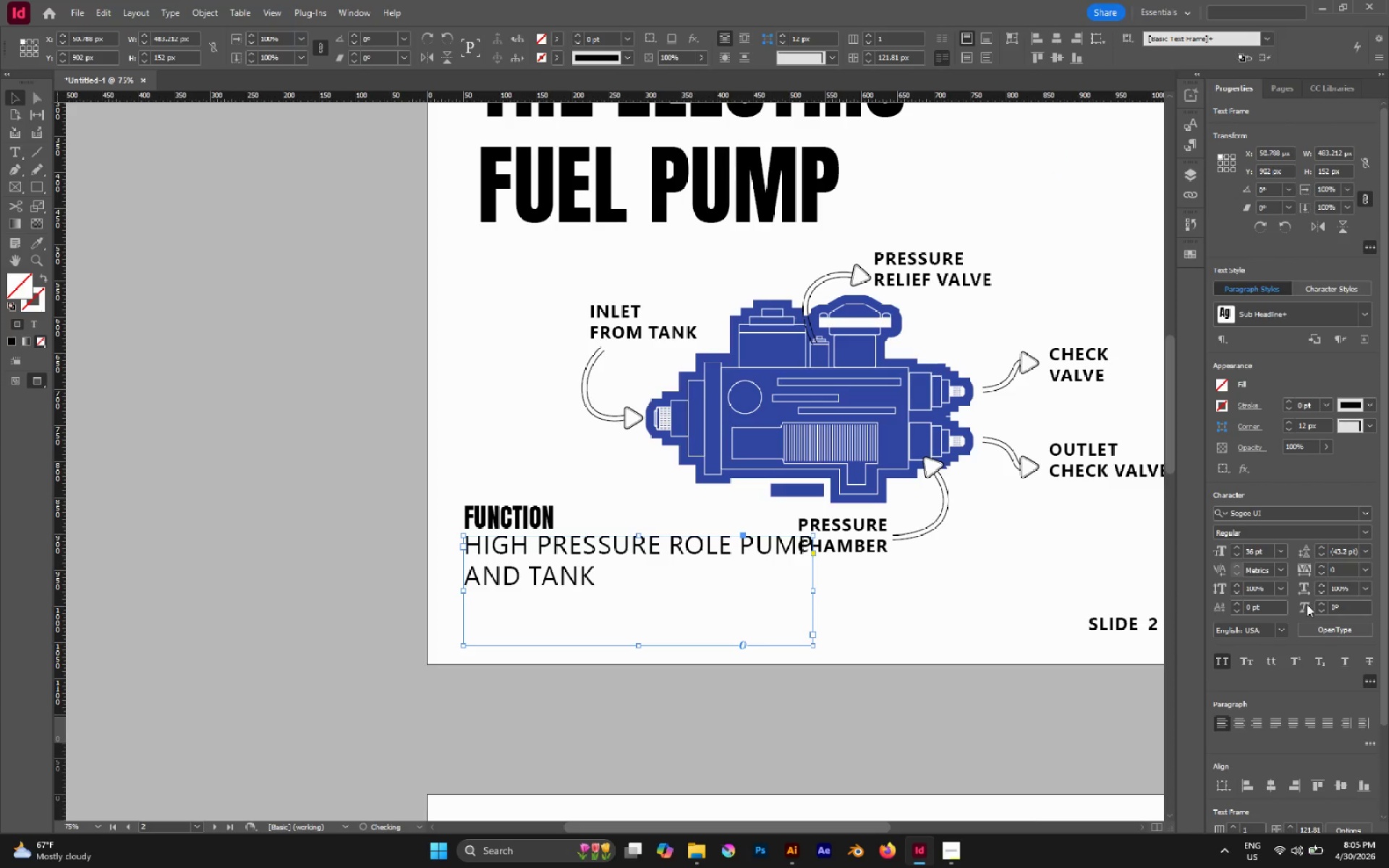 
left_click([1257, 606])
 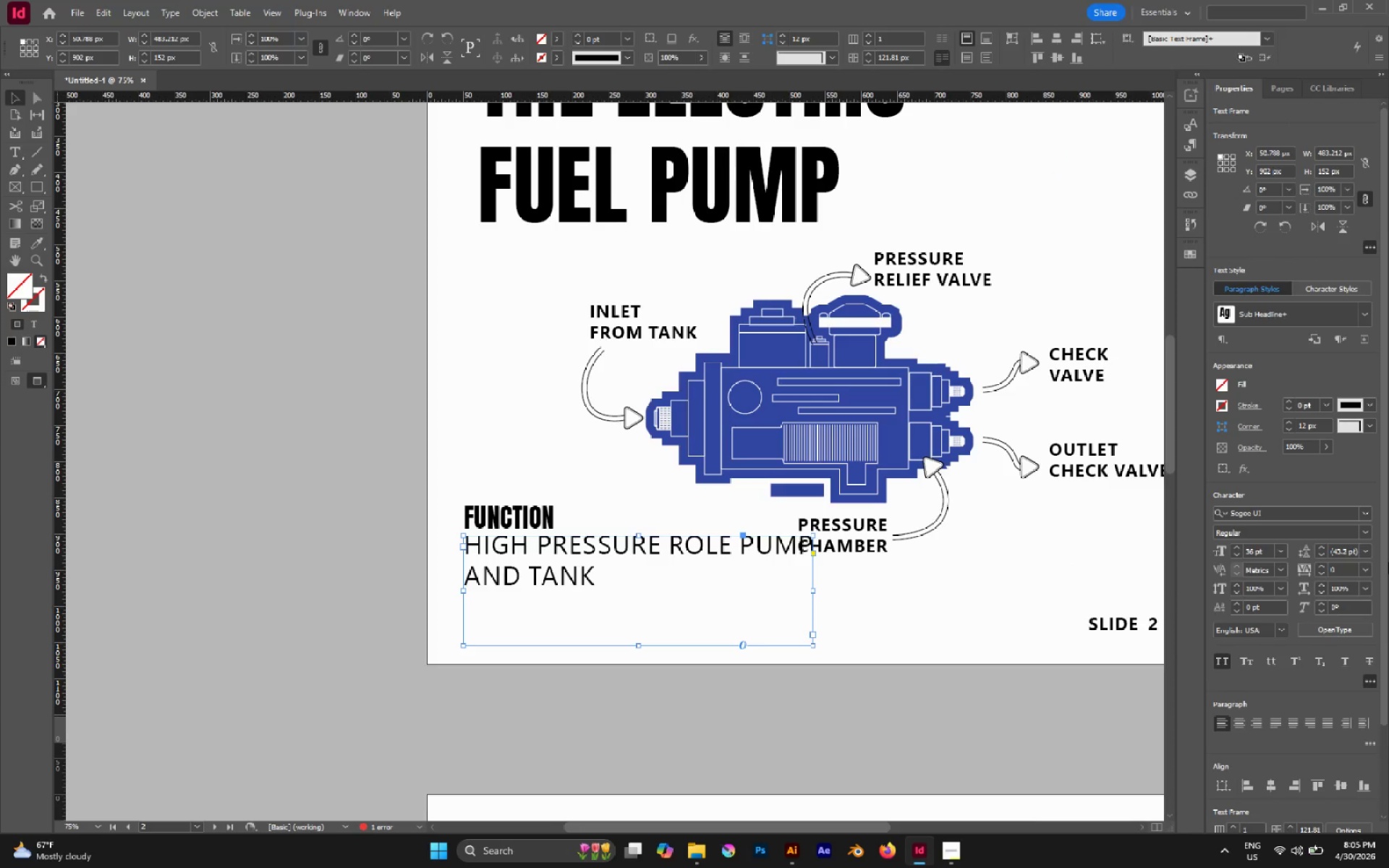 
left_click([1287, 550])
 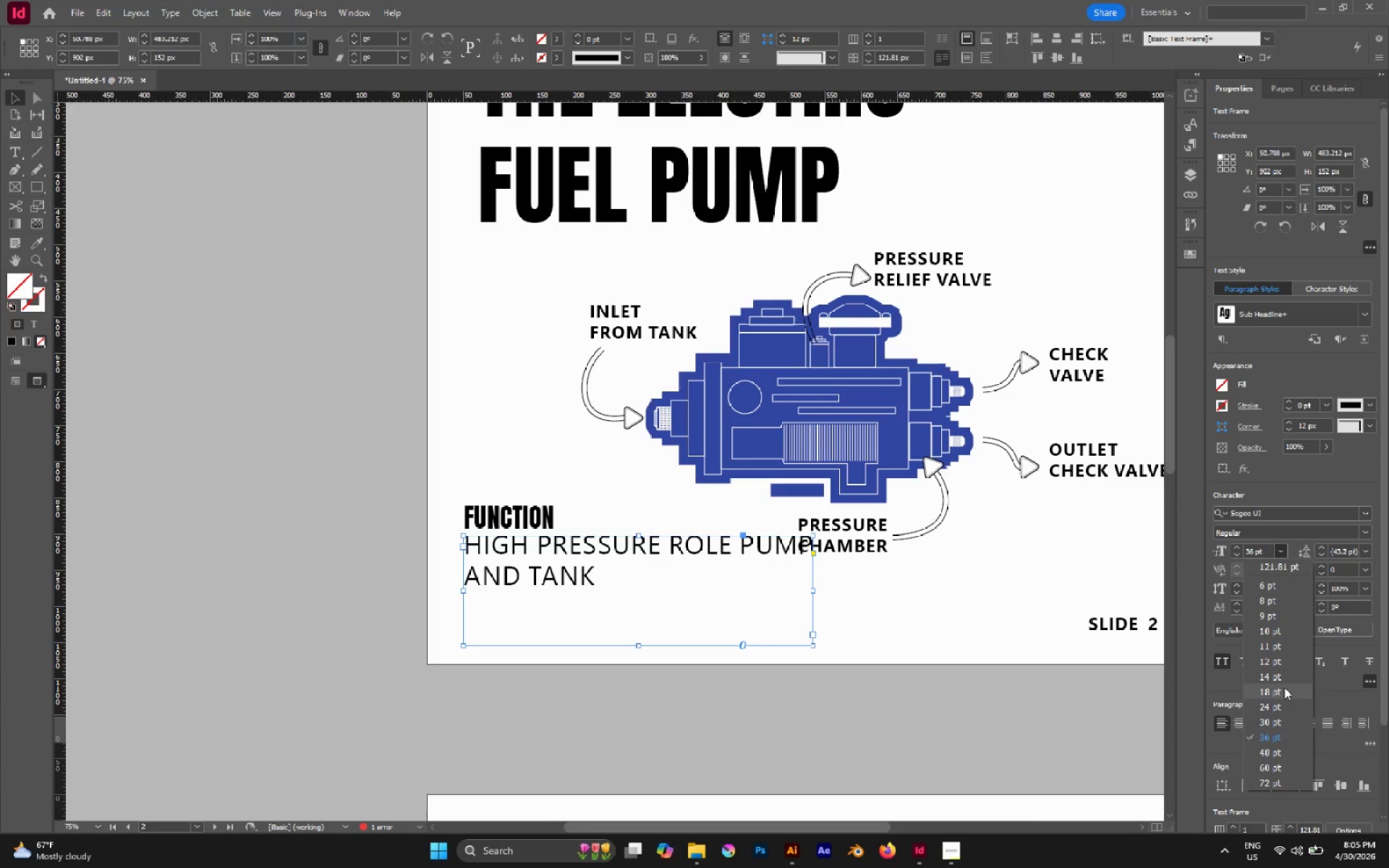 
left_click_drag(start_coordinate=[1283, 696], to_coordinate=[1283, 700])
 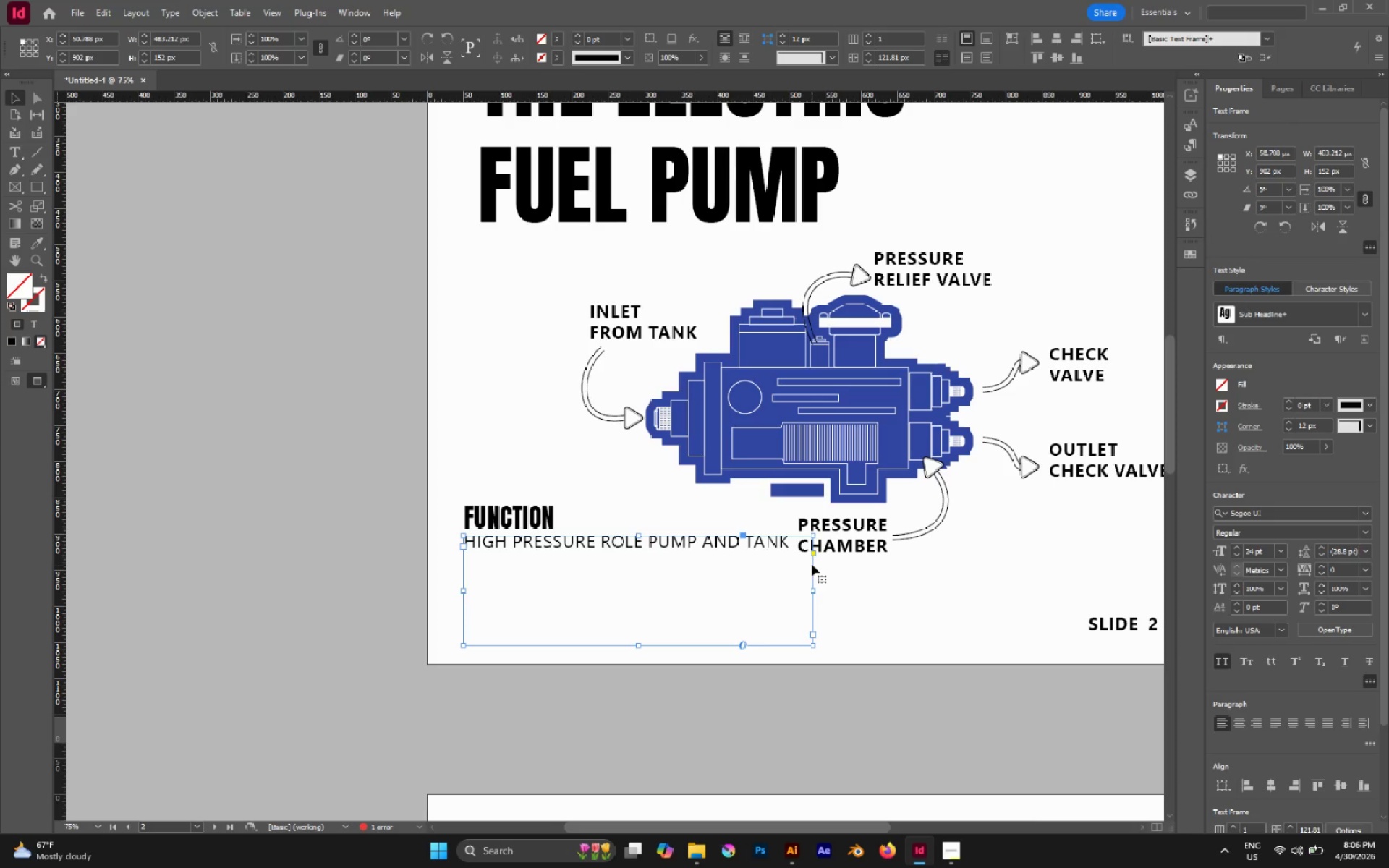 
wait(62.75)
 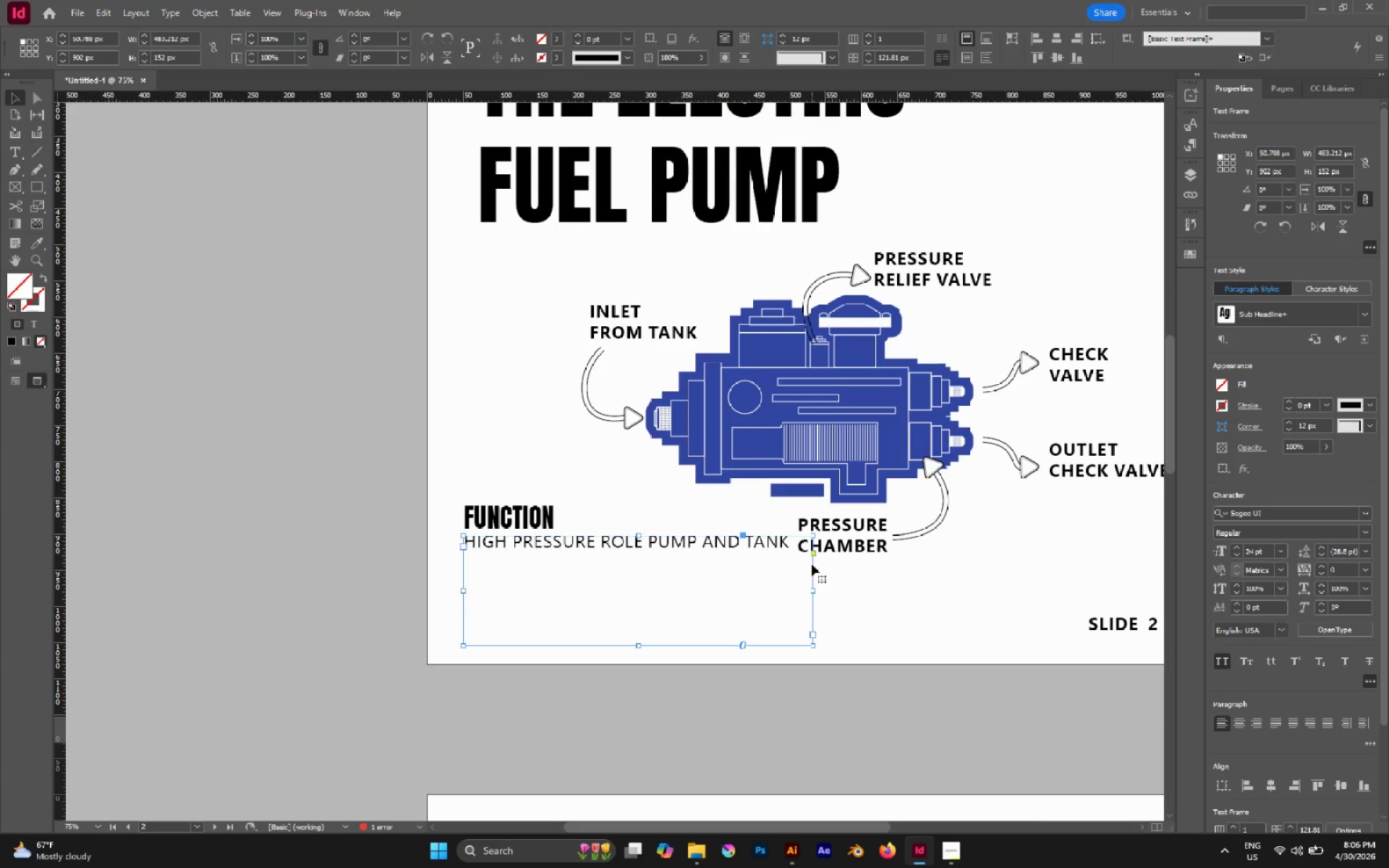 
double_click([509, 543])
 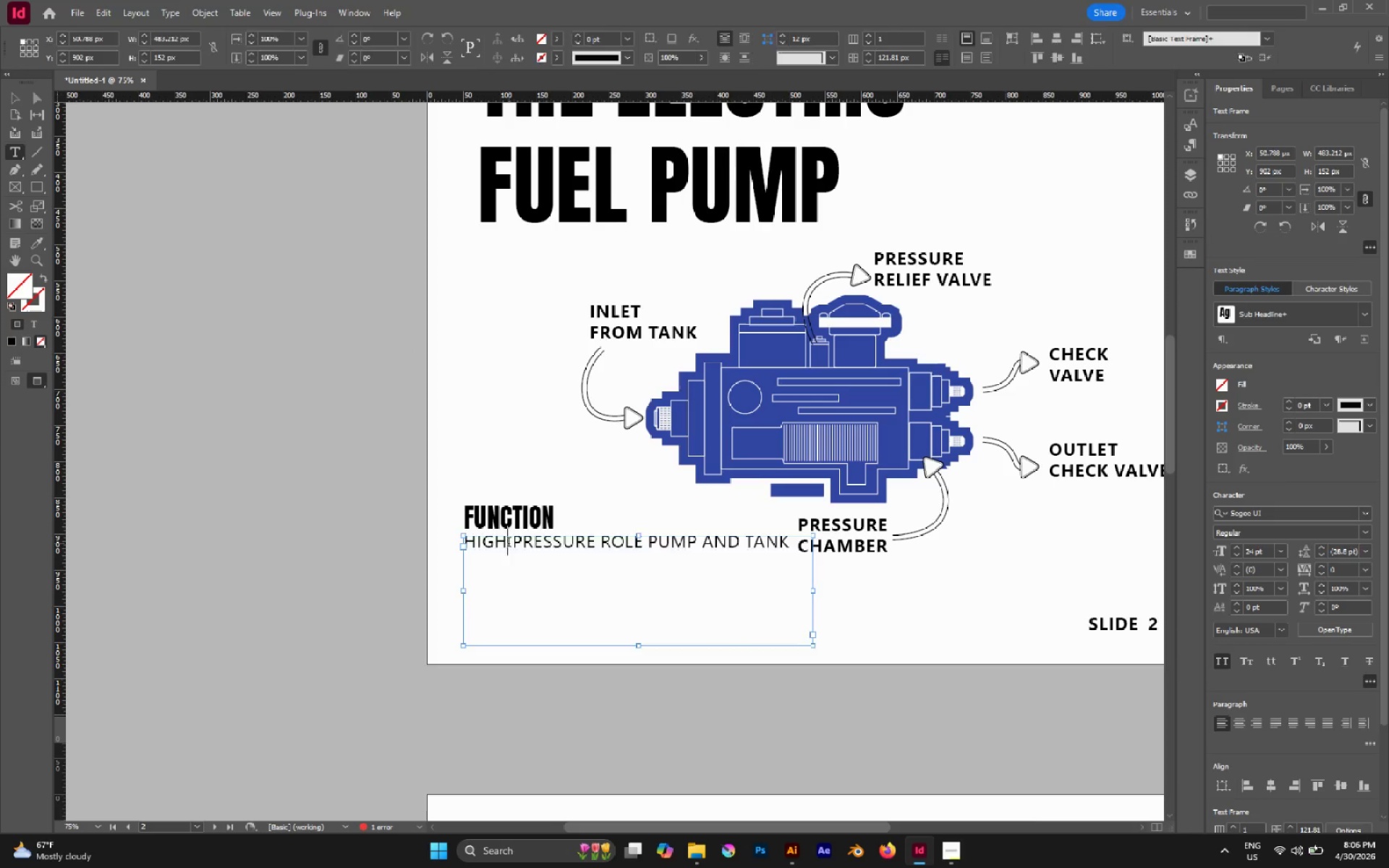 
triple_click([509, 543])
 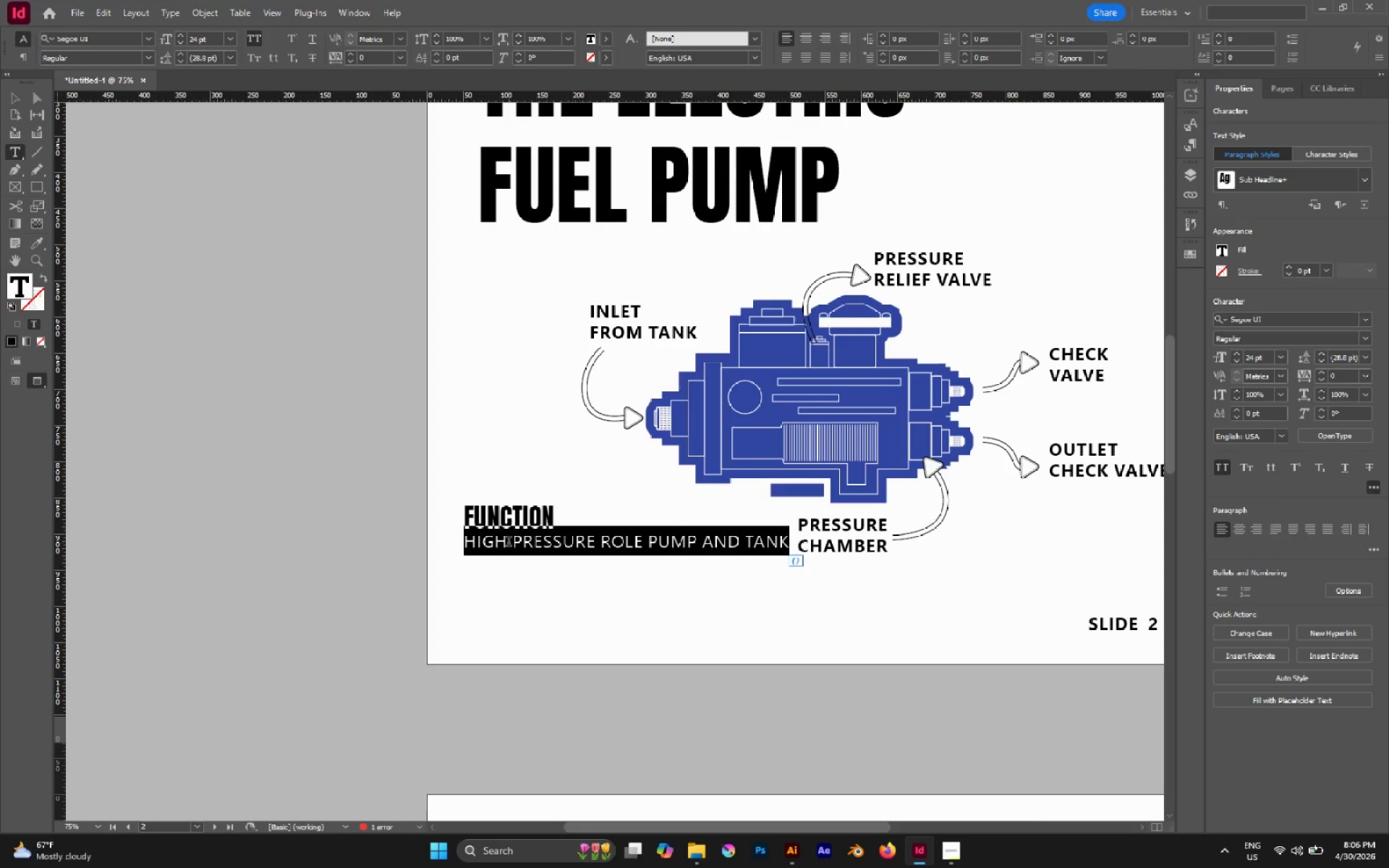 
type(Delivers high pressure fuell, maintains consistent line pressure via internal relief and check valve)
 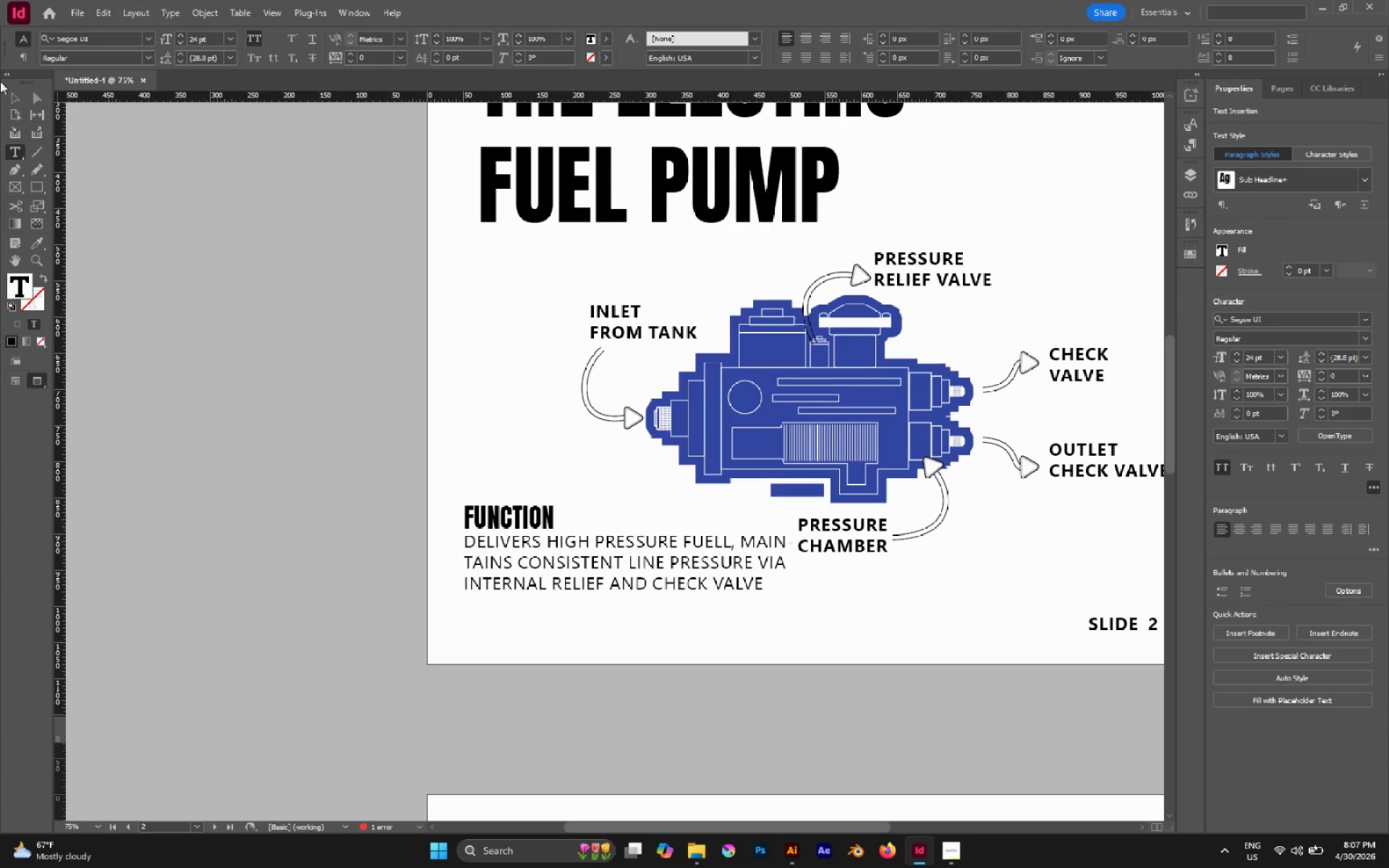 
left_click([20, 104])
 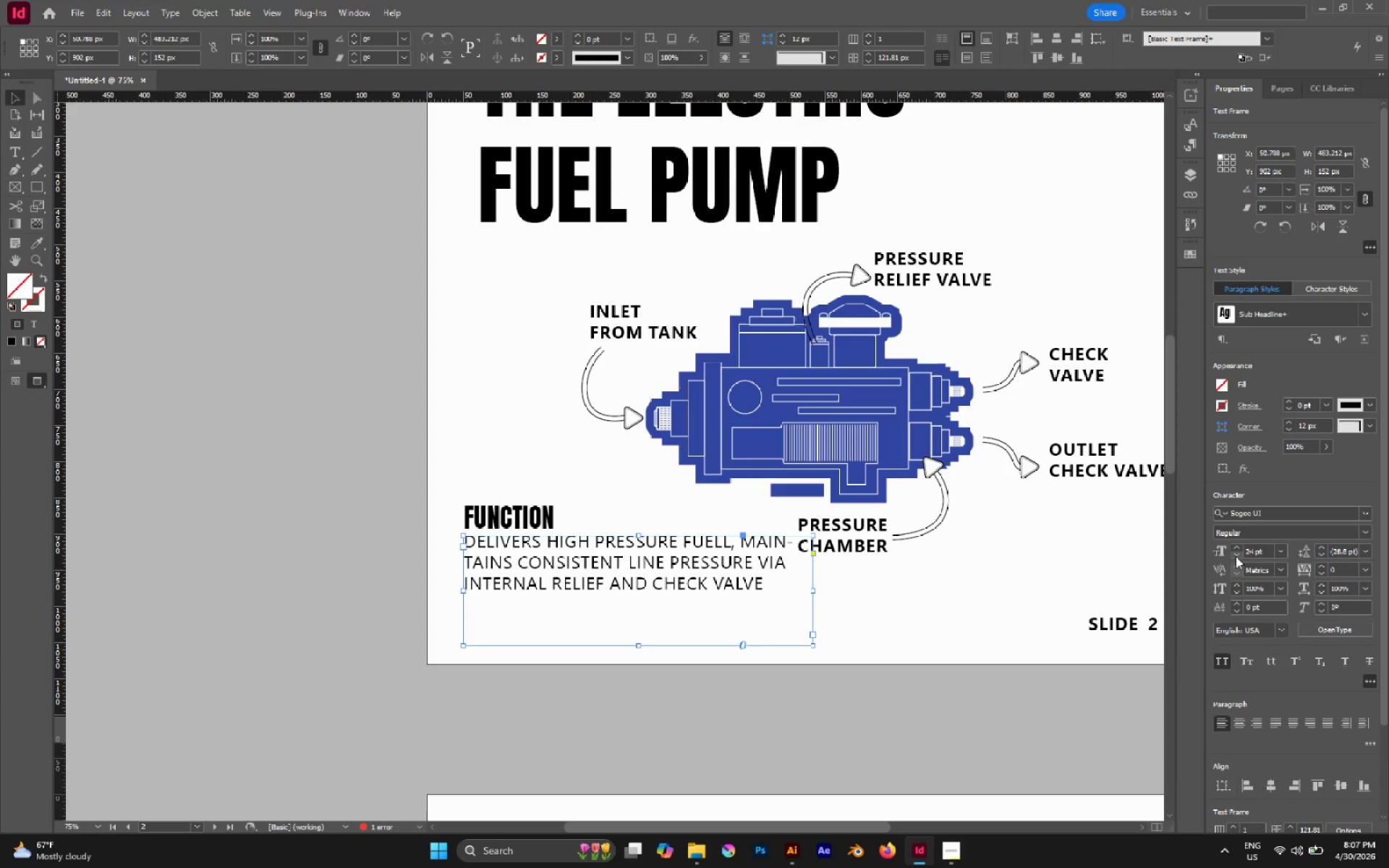 
left_click([1236, 556])
 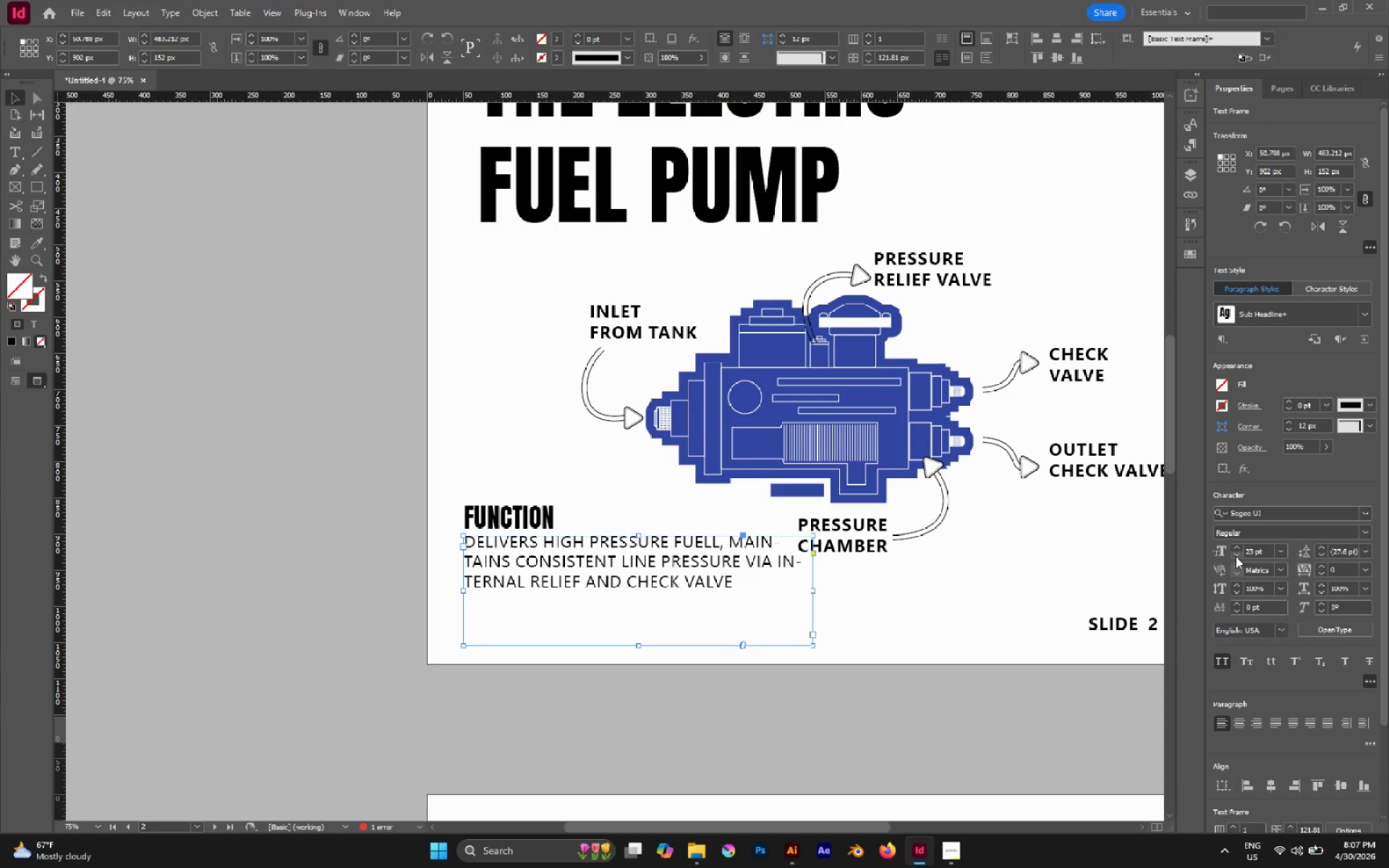 
left_click([1236, 556])
 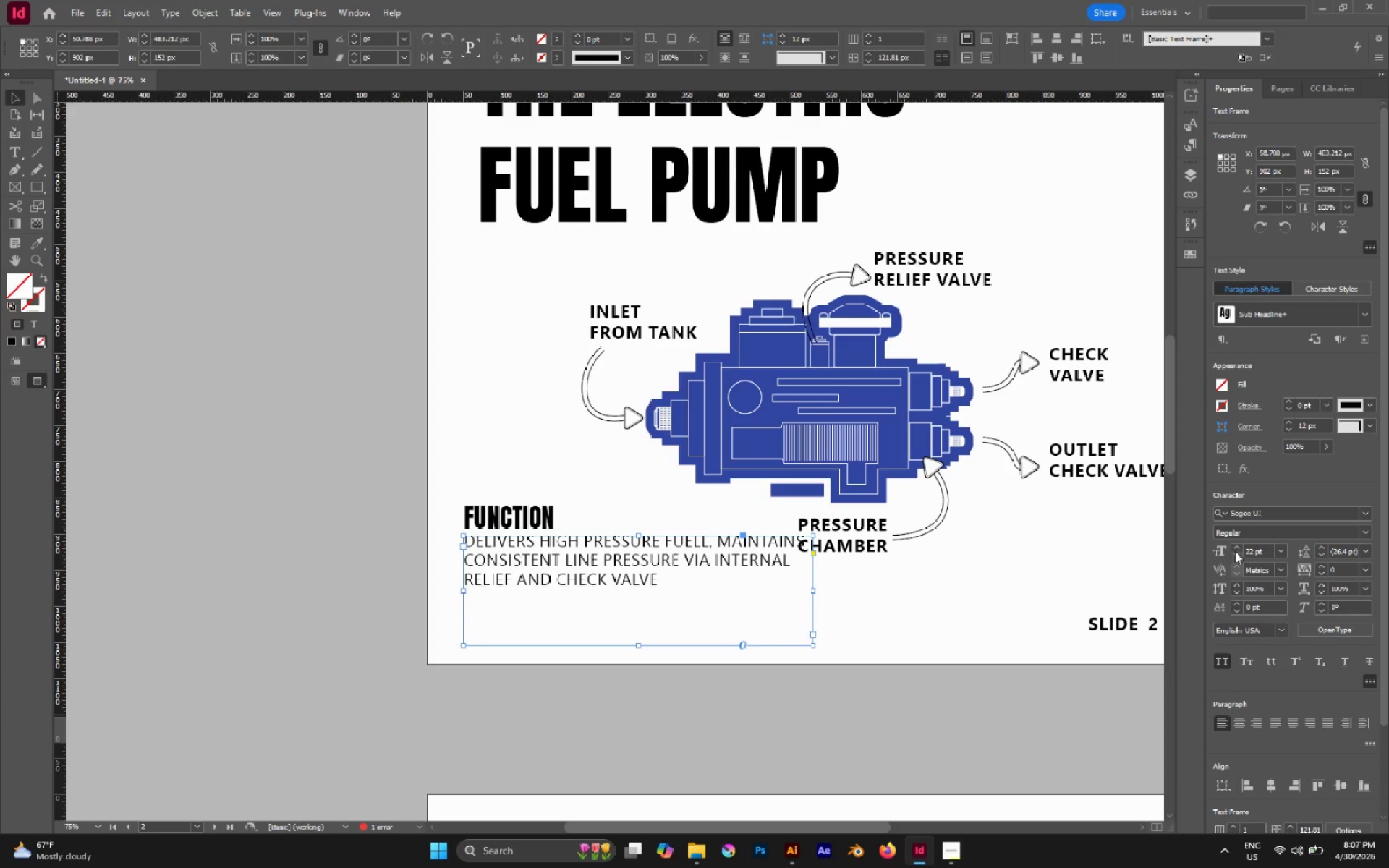 
double_click([1236, 555])
 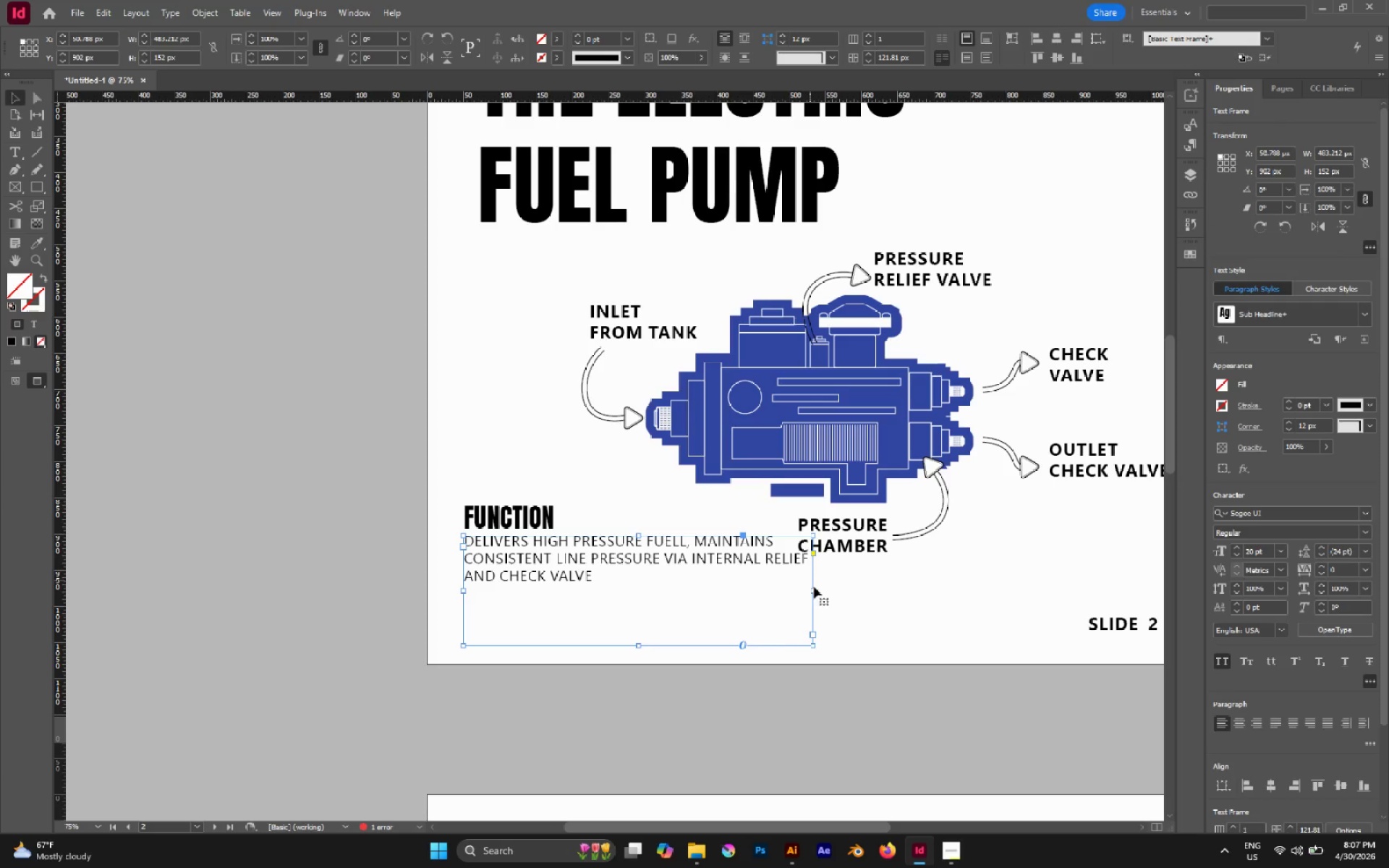 
left_click_drag(start_coordinate=[813, 590], to_coordinate=[782, 585])
 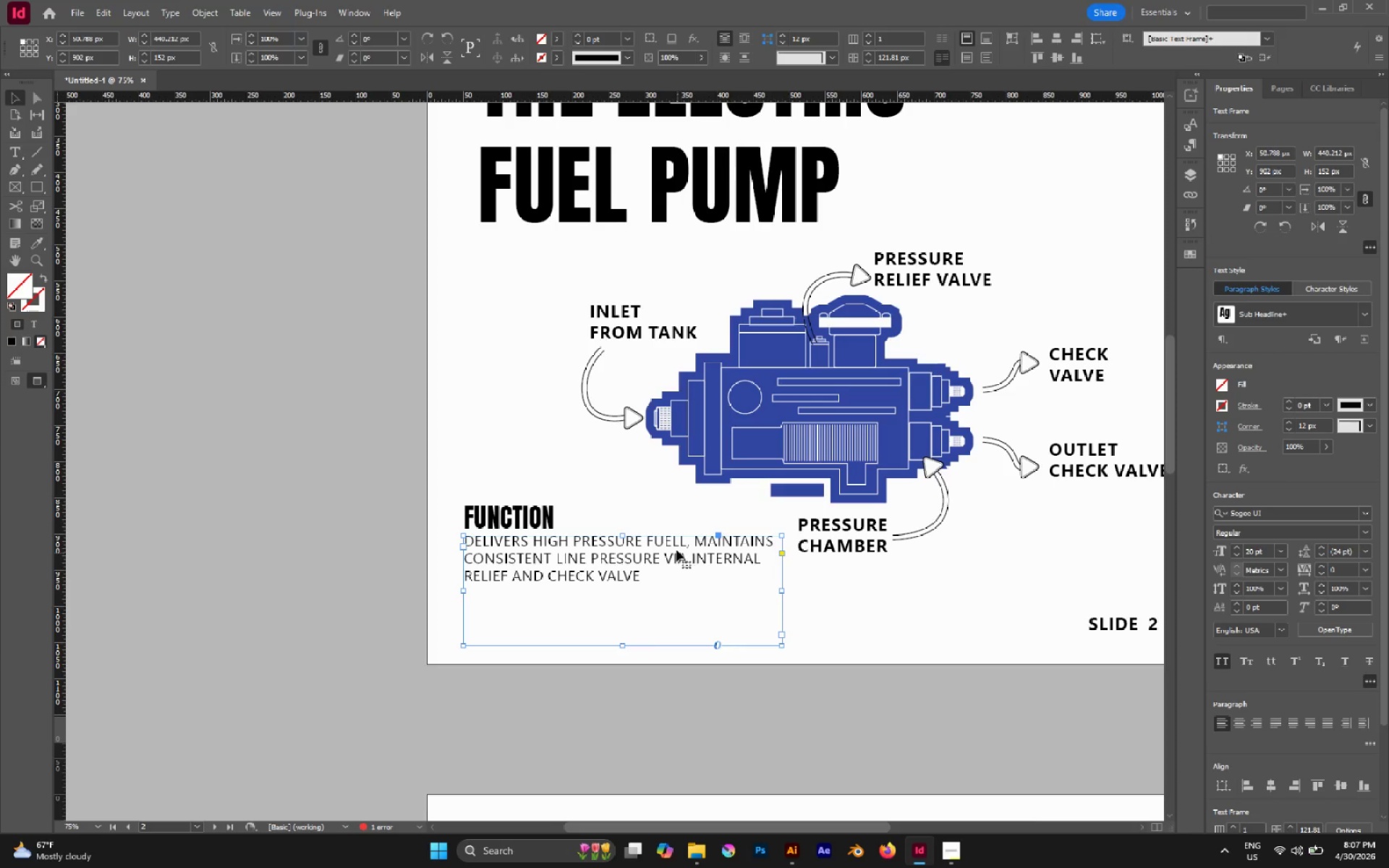 
key(ArrowDown)
 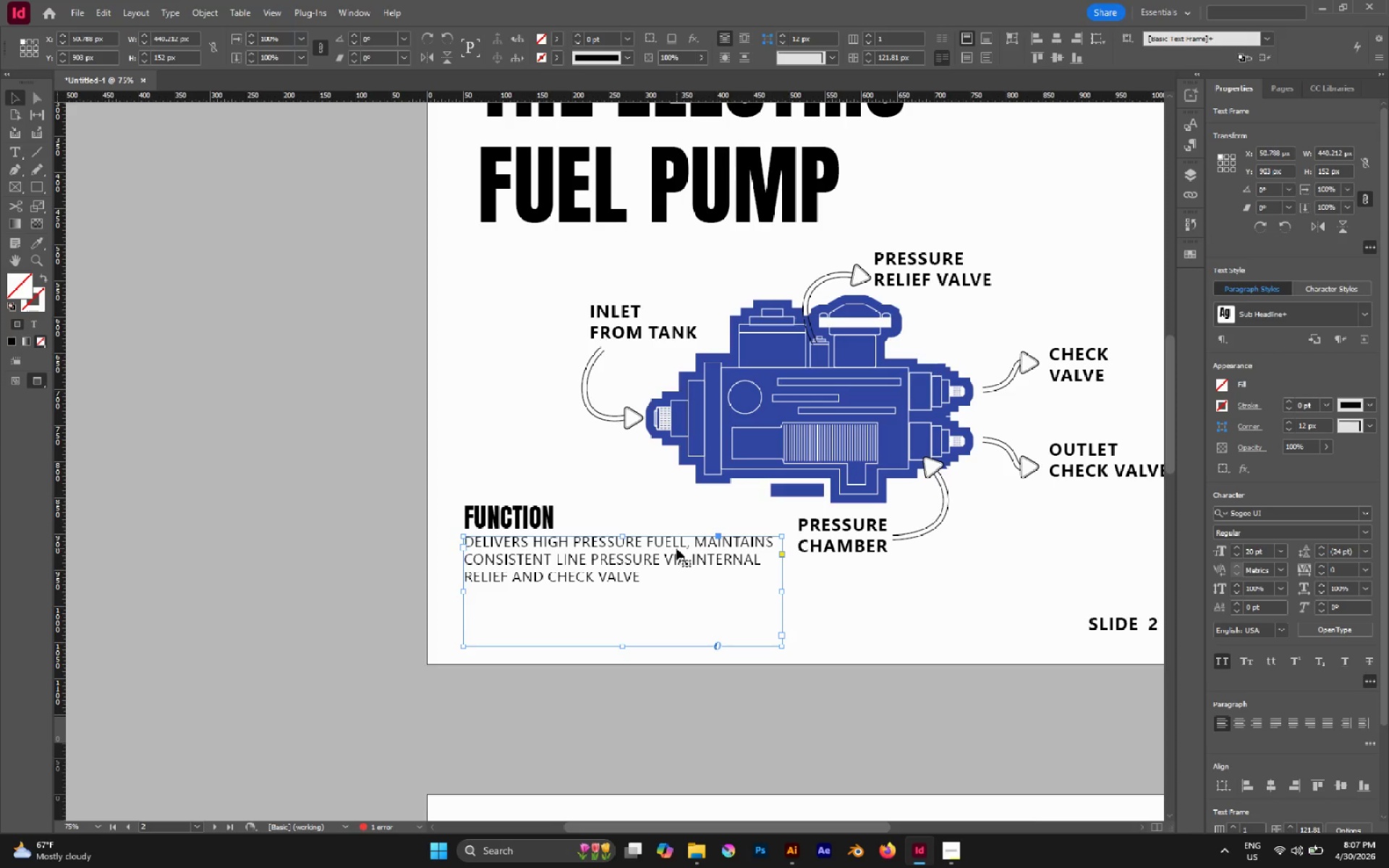 
key(ArrowDown)
 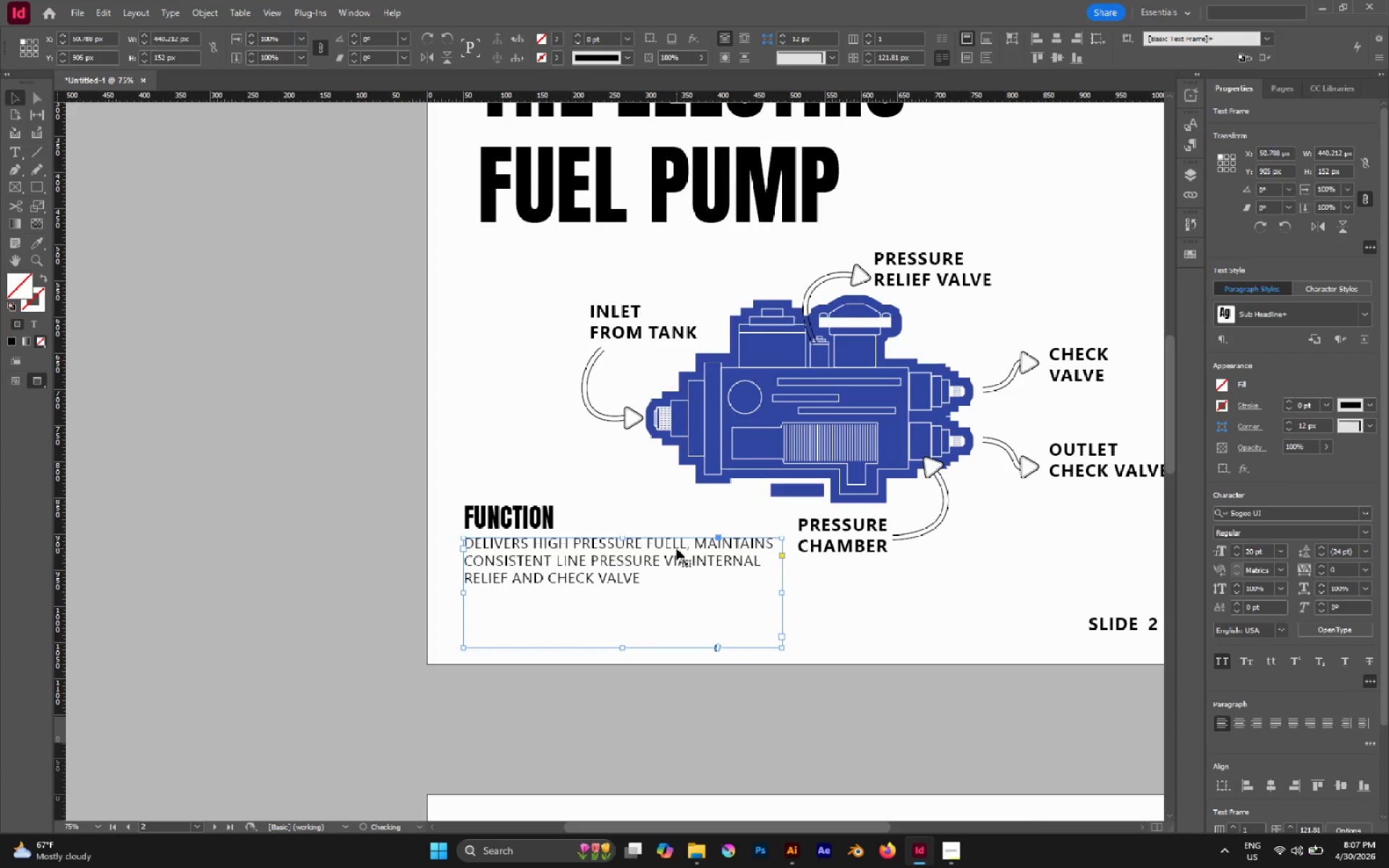 
key(ArrowDown)
 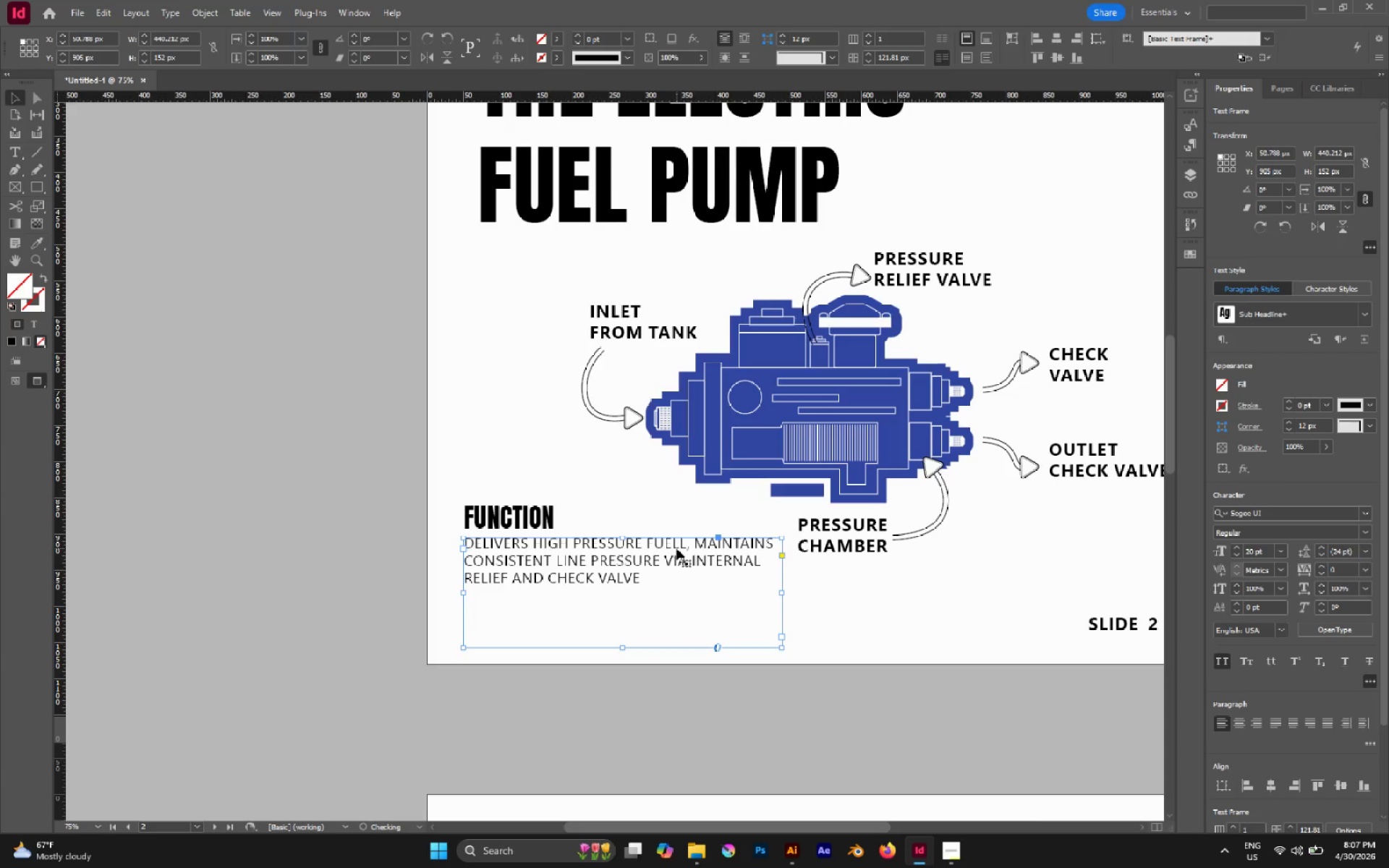 
key(ArrowDown)
 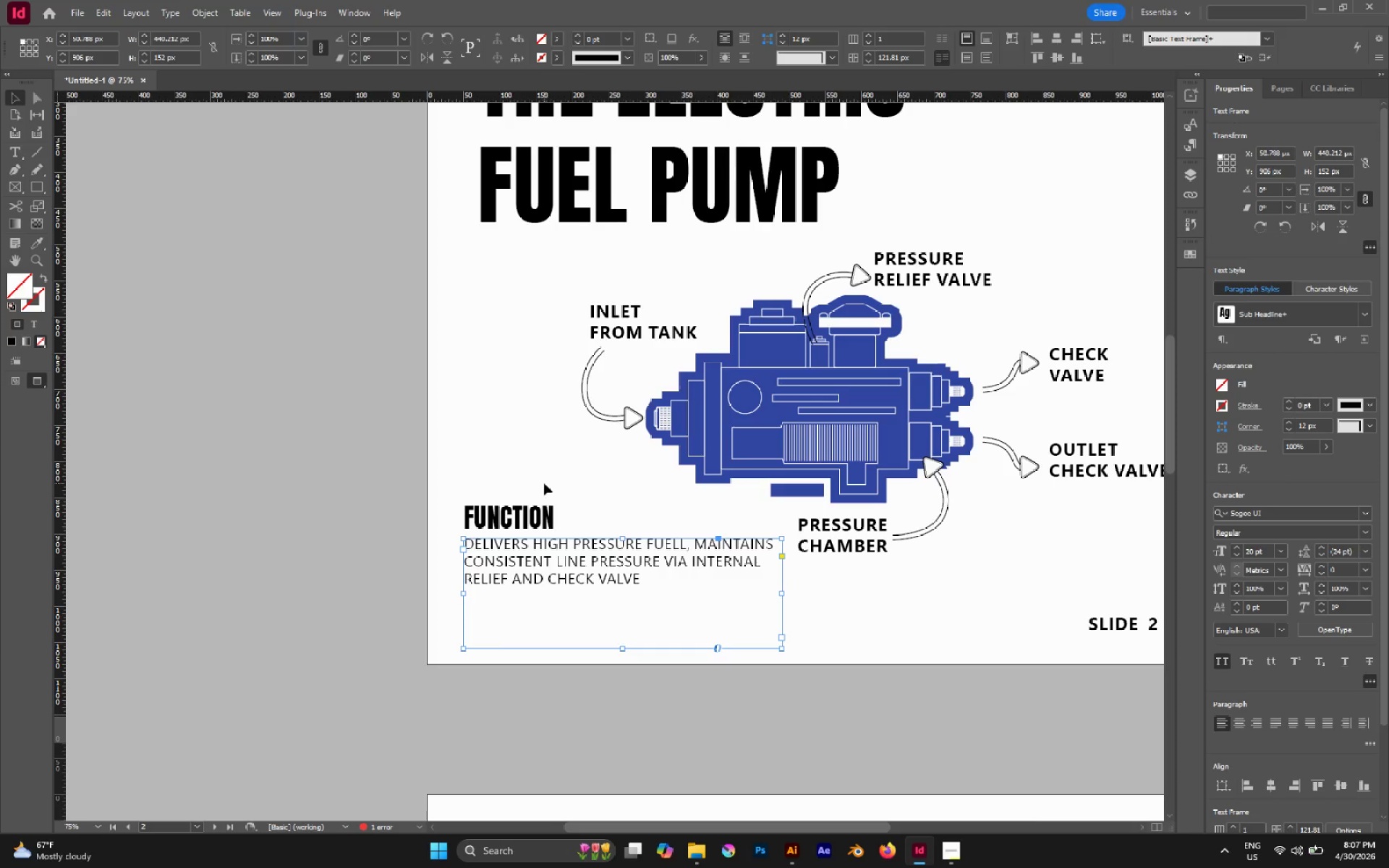 
left_click([451, 448])
 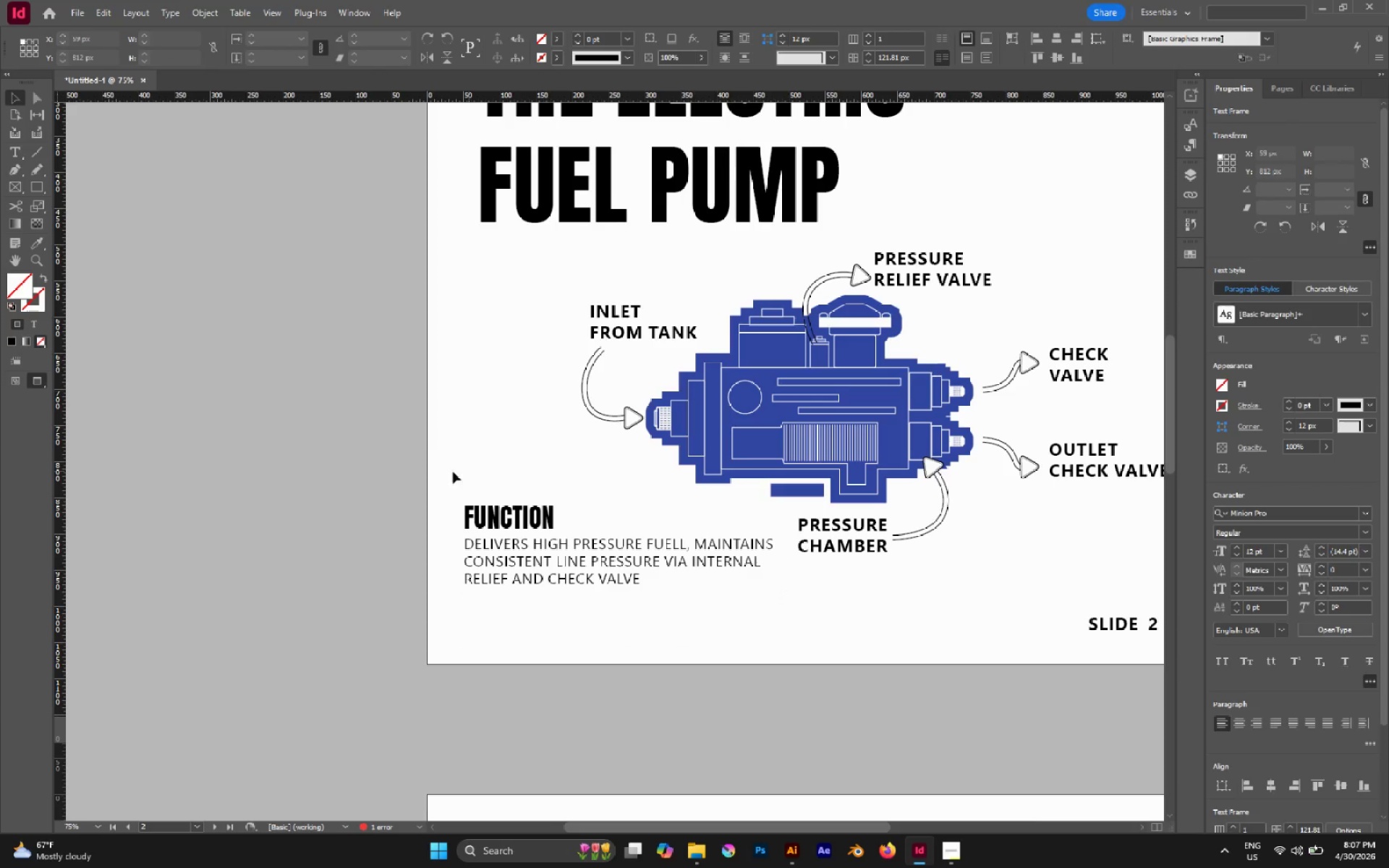 
left_click_drag(start_coordinate=[449, 472], to_coordinate=[535, 600])
 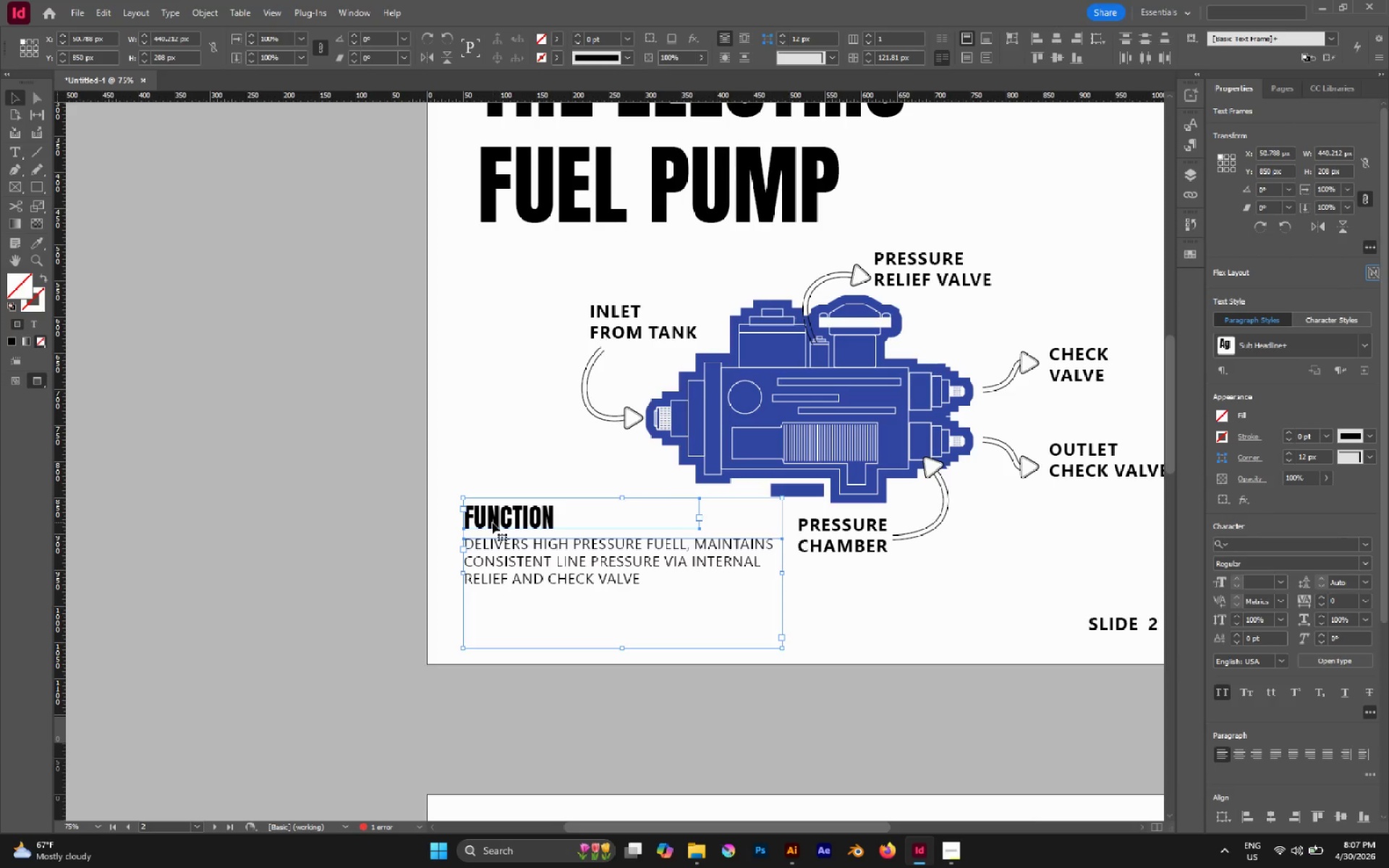 
key(W)
 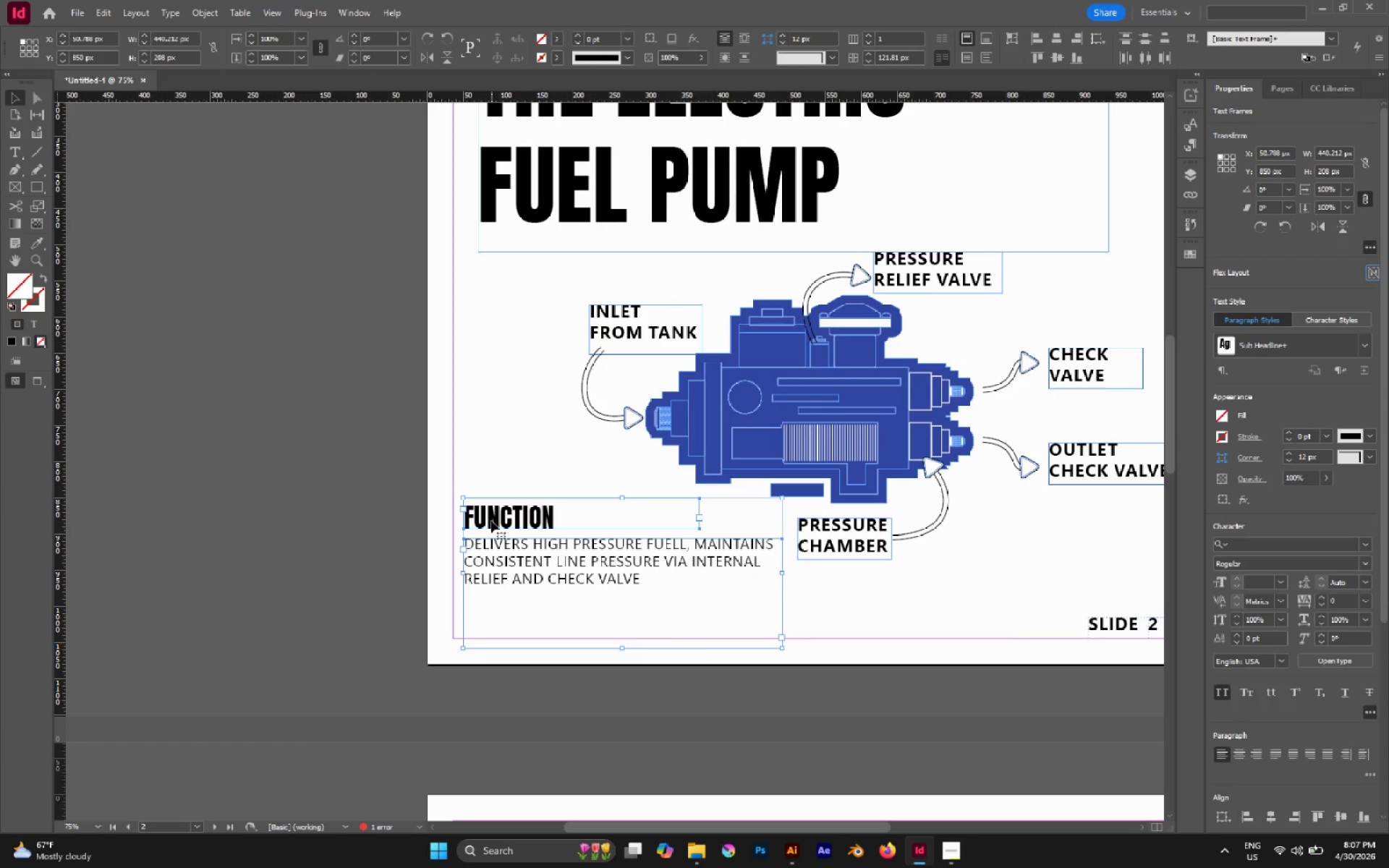 
left_click_drag(start_coordinate=[490, 521], to_coordinate=[503, 524])
 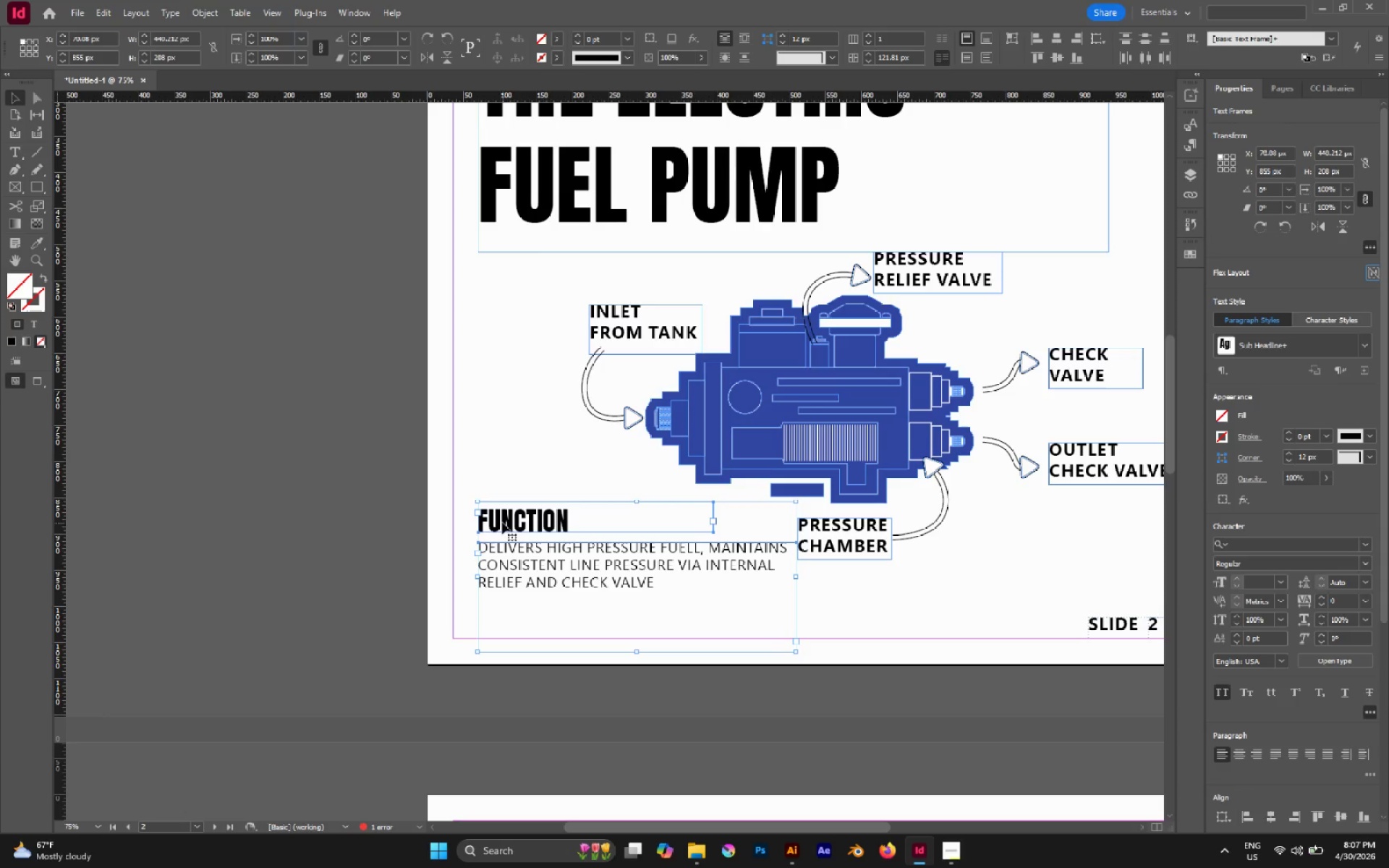 
hold_key(key=AltLeft, duration=0.42)
scroll: coordinate [499, 516], scroll_direction: none, amount: 0.0
 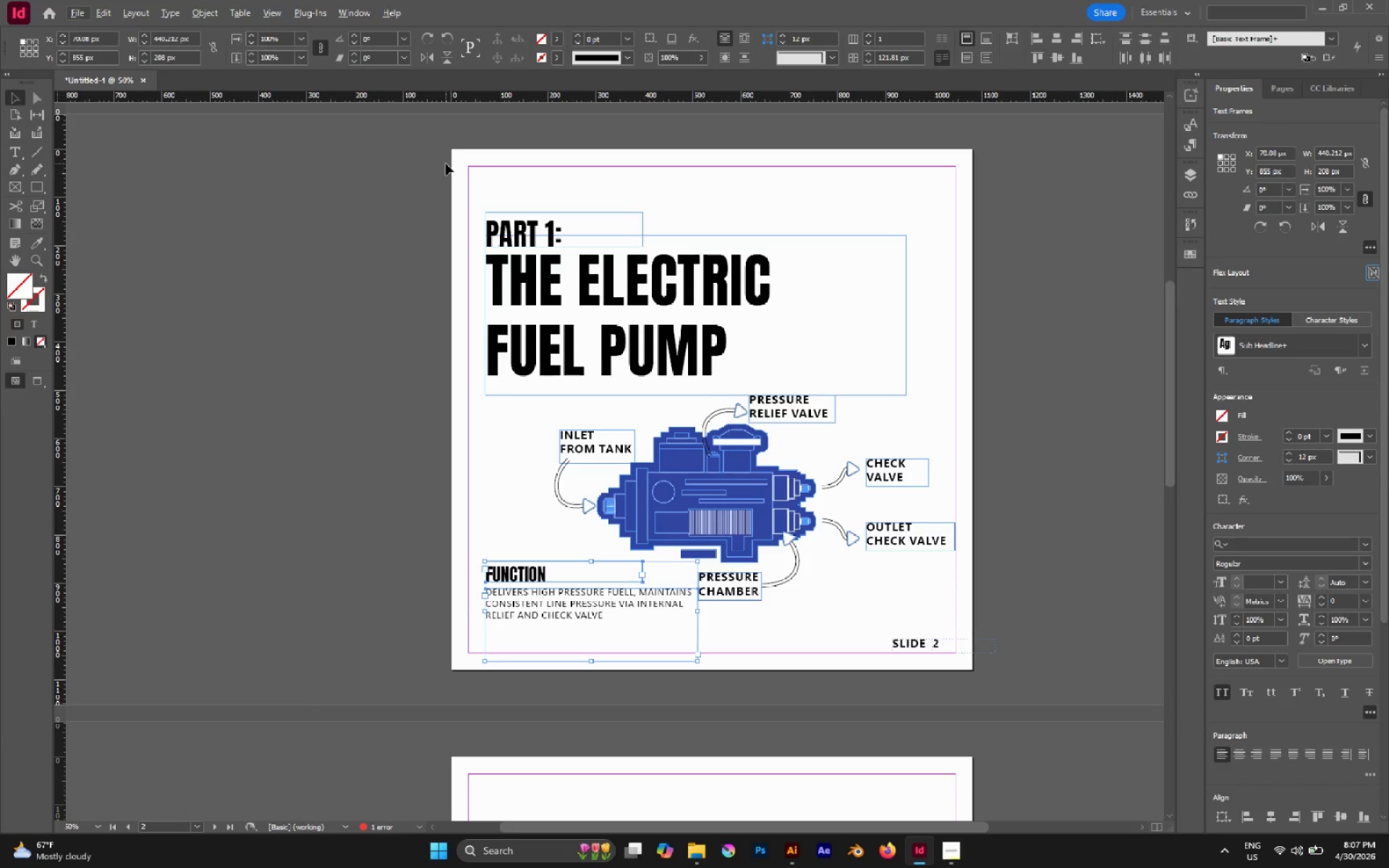 
left_click_drag(start_coordinate=[446, 162], to_coordinate=[503, 447])
 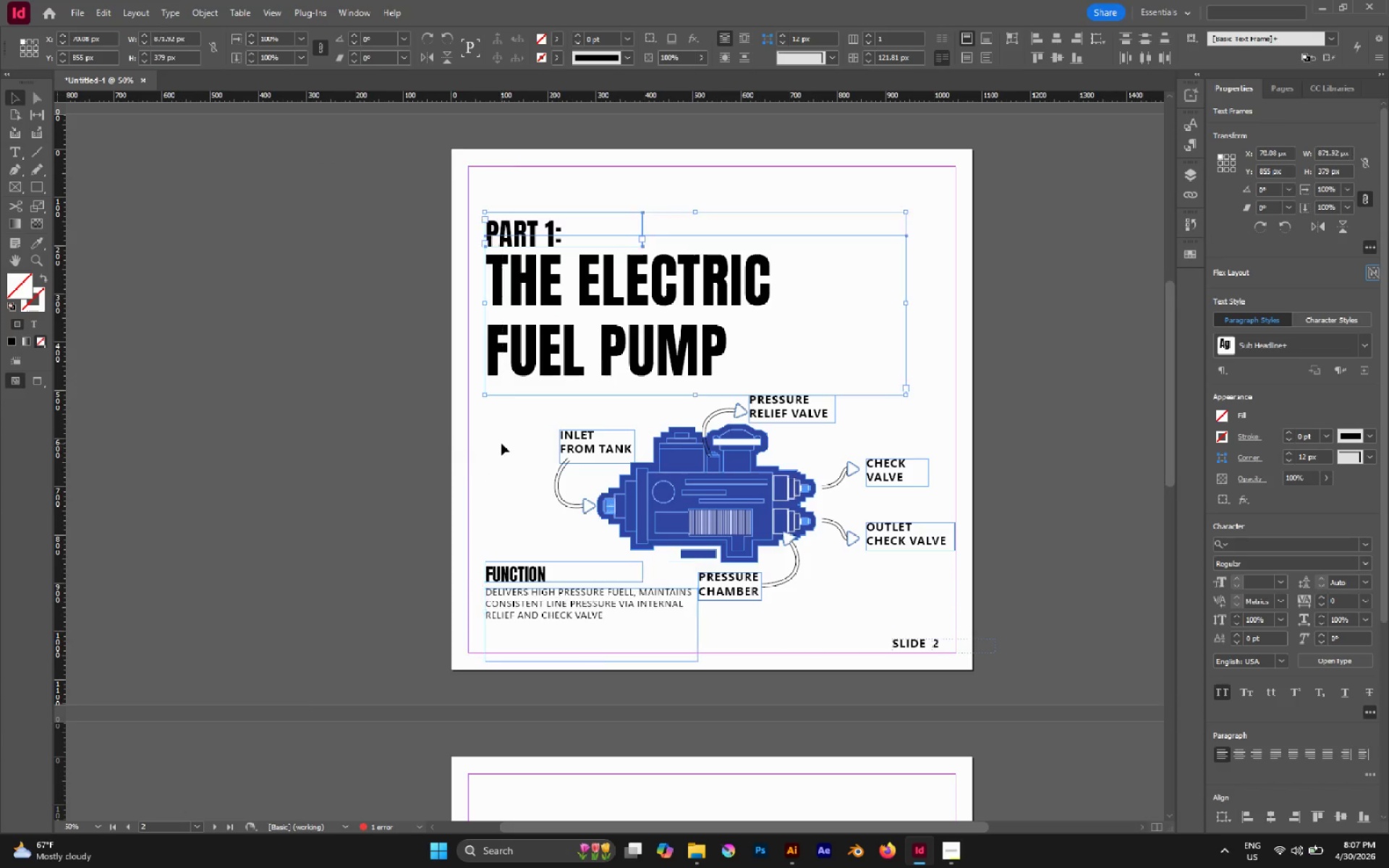 
hold_key(key=AltLeft, duration=0.42)
scroll: coordinate [501, 443], scroll_direction: down, amount: 2.0
 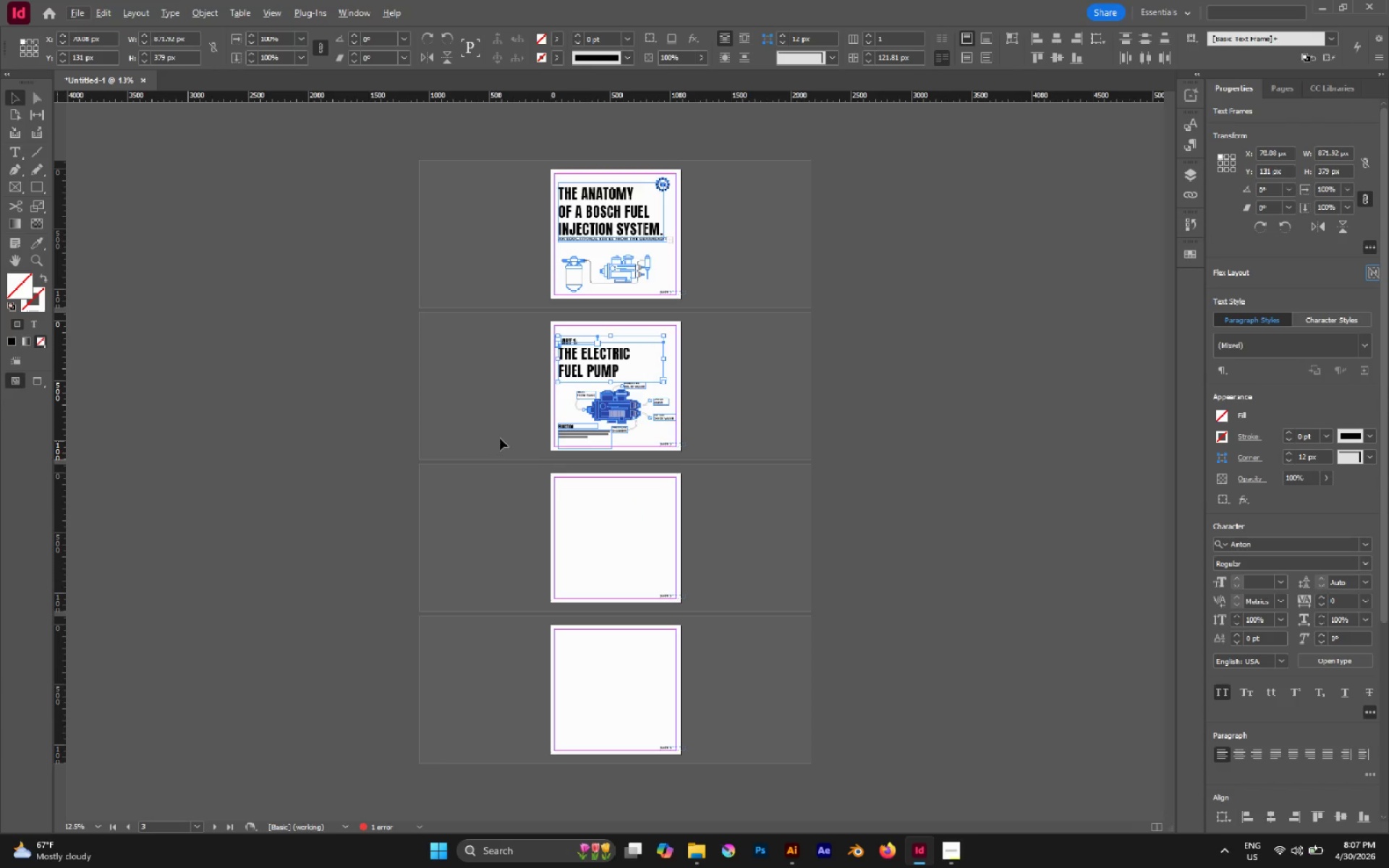 
hold_key(key=AltLeft, duration=0.53)
scroll: coordinate [544, 351], scroll_direction: up, amount: 1.0
 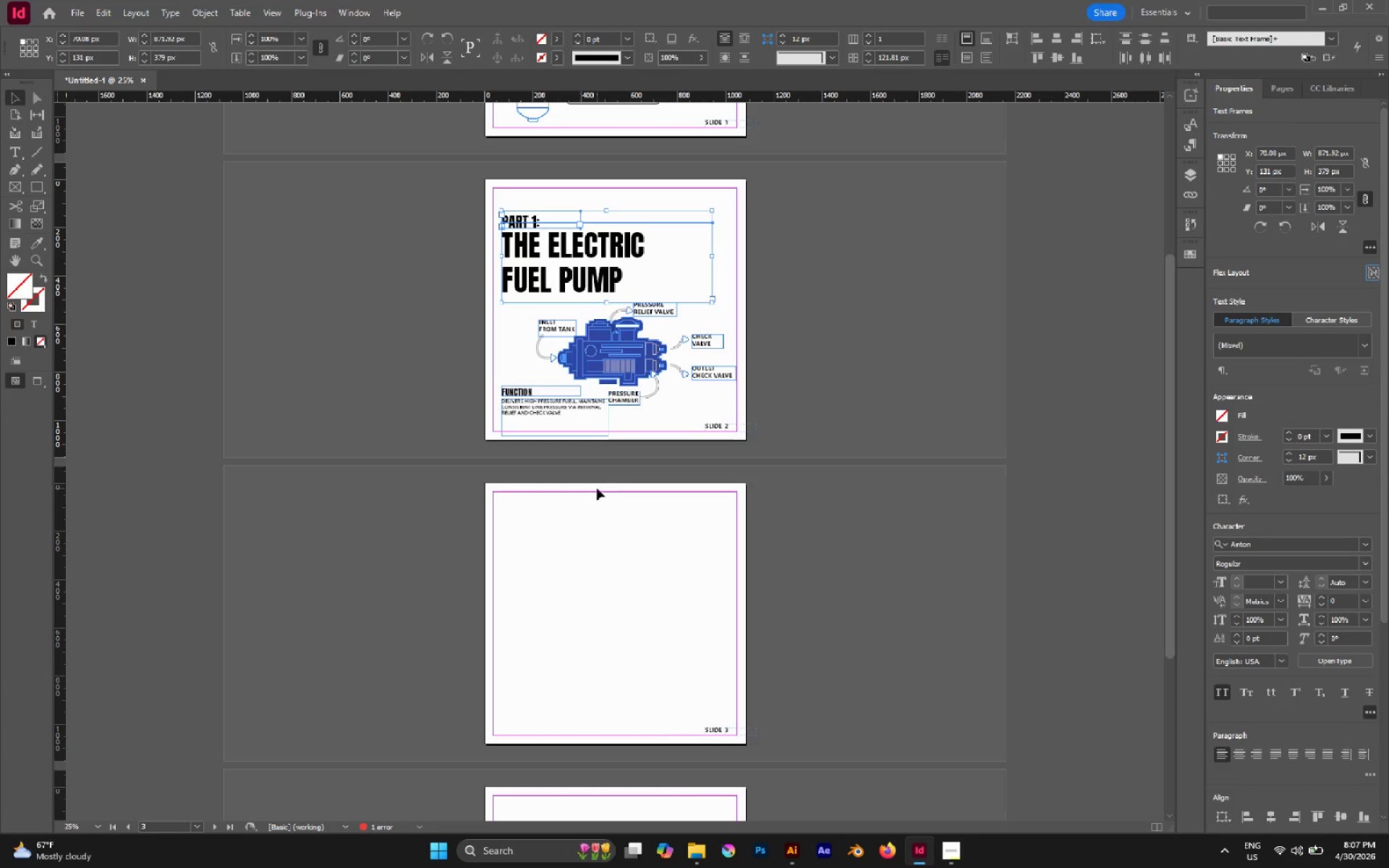 
scroll: coordinate [597, 490], scroll_direction: down, amount: 2.0
 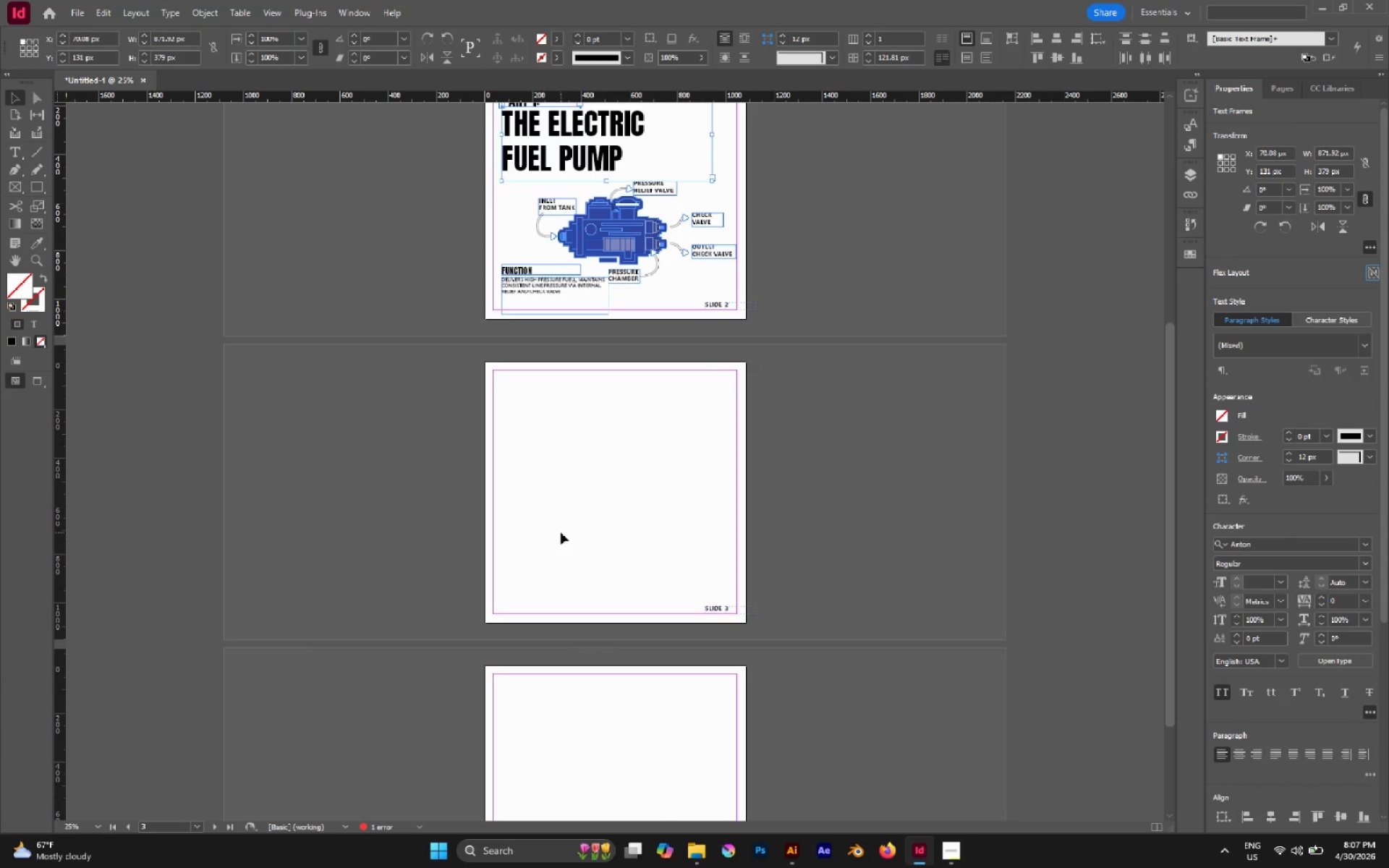 
hold_key(key=AltLeft, duration=0.53)
 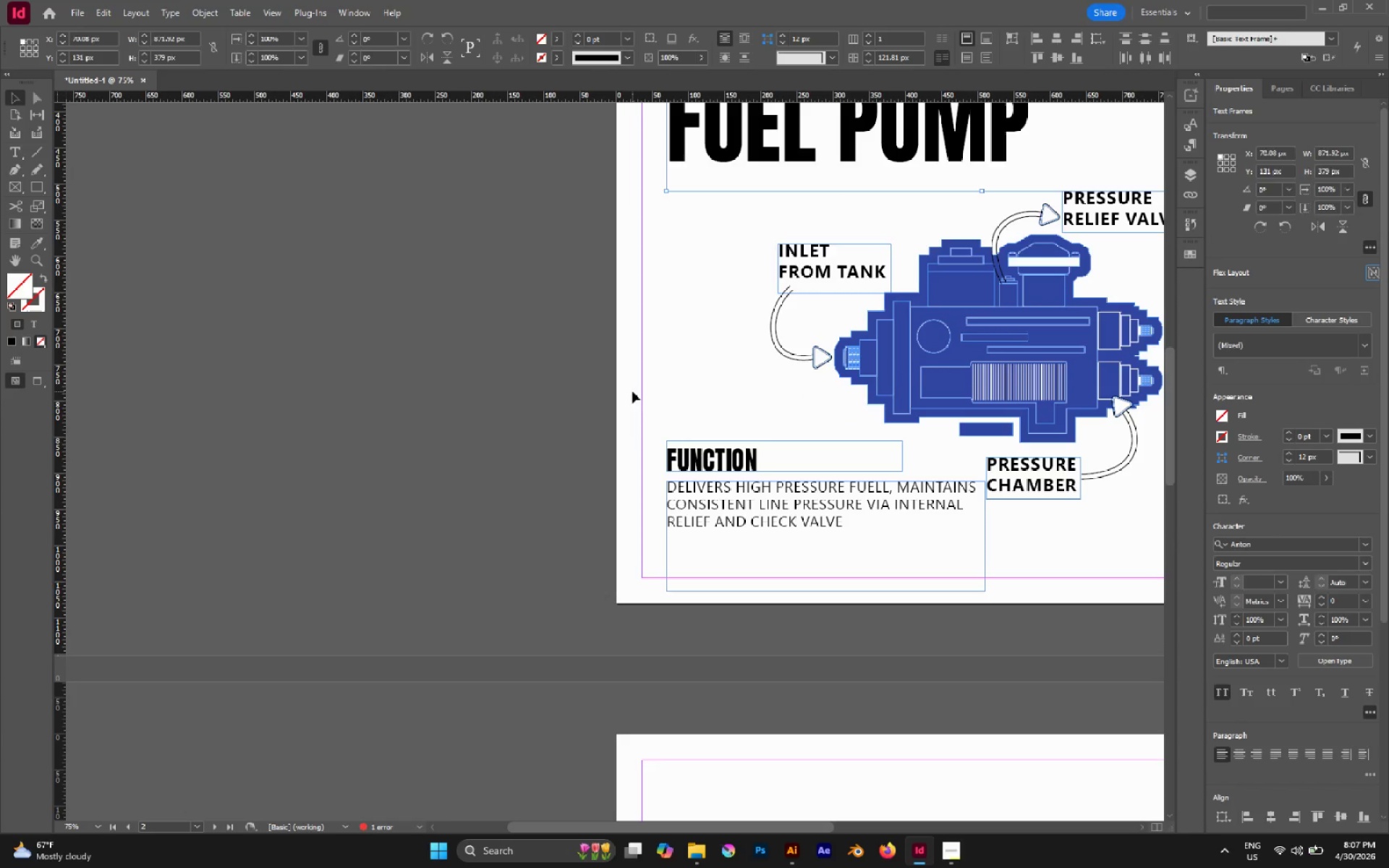 
scroll: coordinate [528, 354], scroll_direction: up, amount: 4.0
 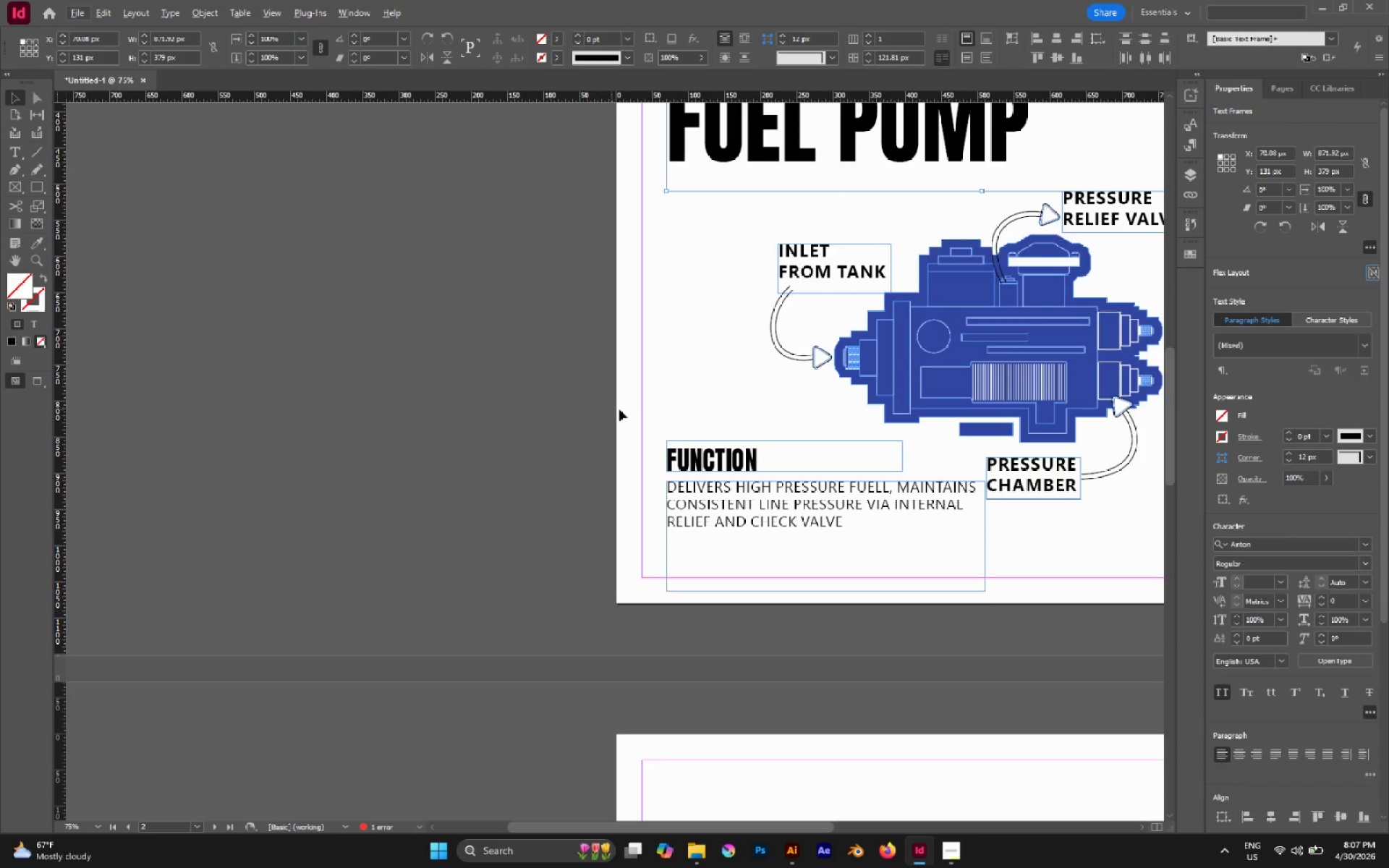 
left_click([632, 391])
 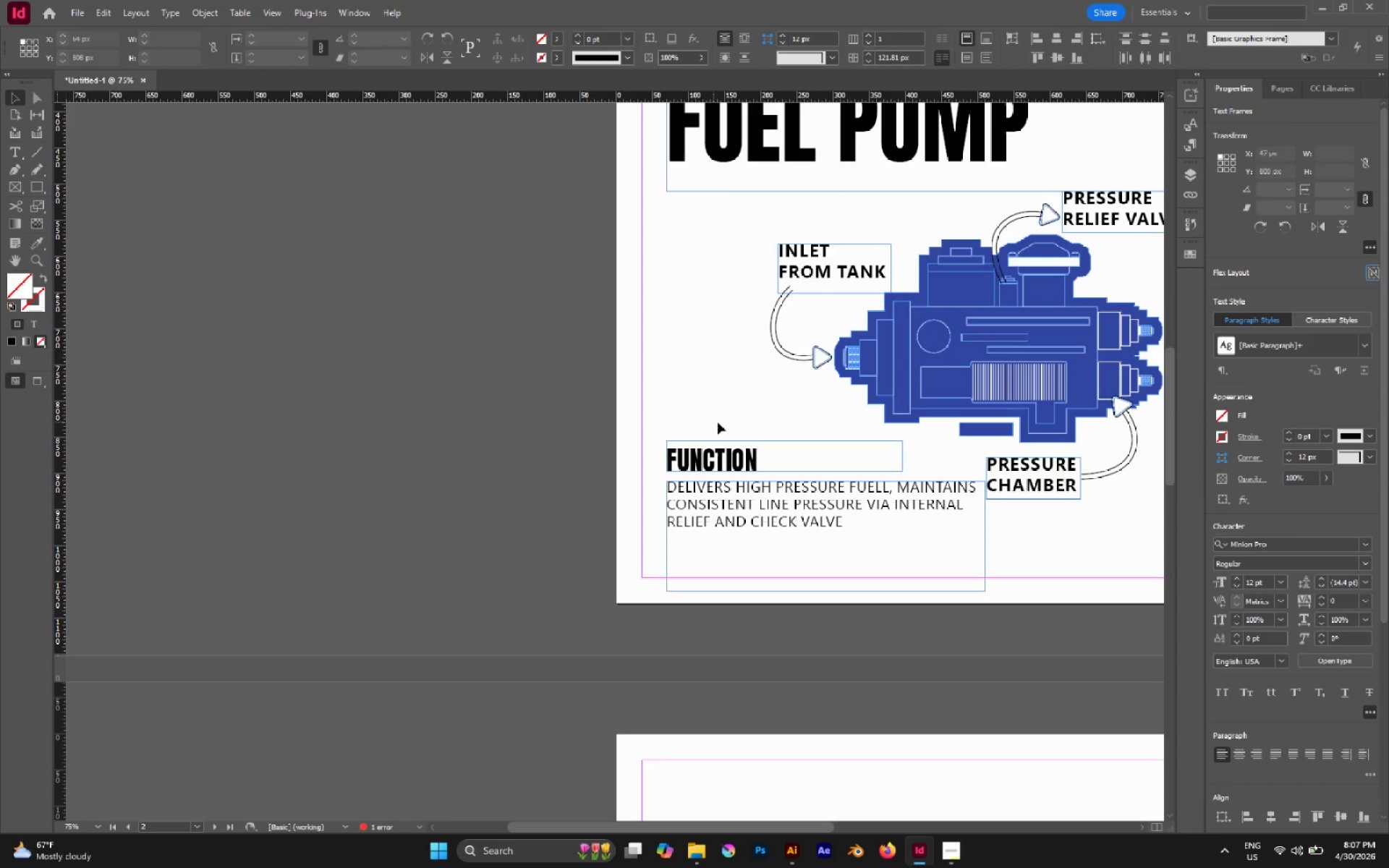 
hold_key(key=Space, duration=0.64)
 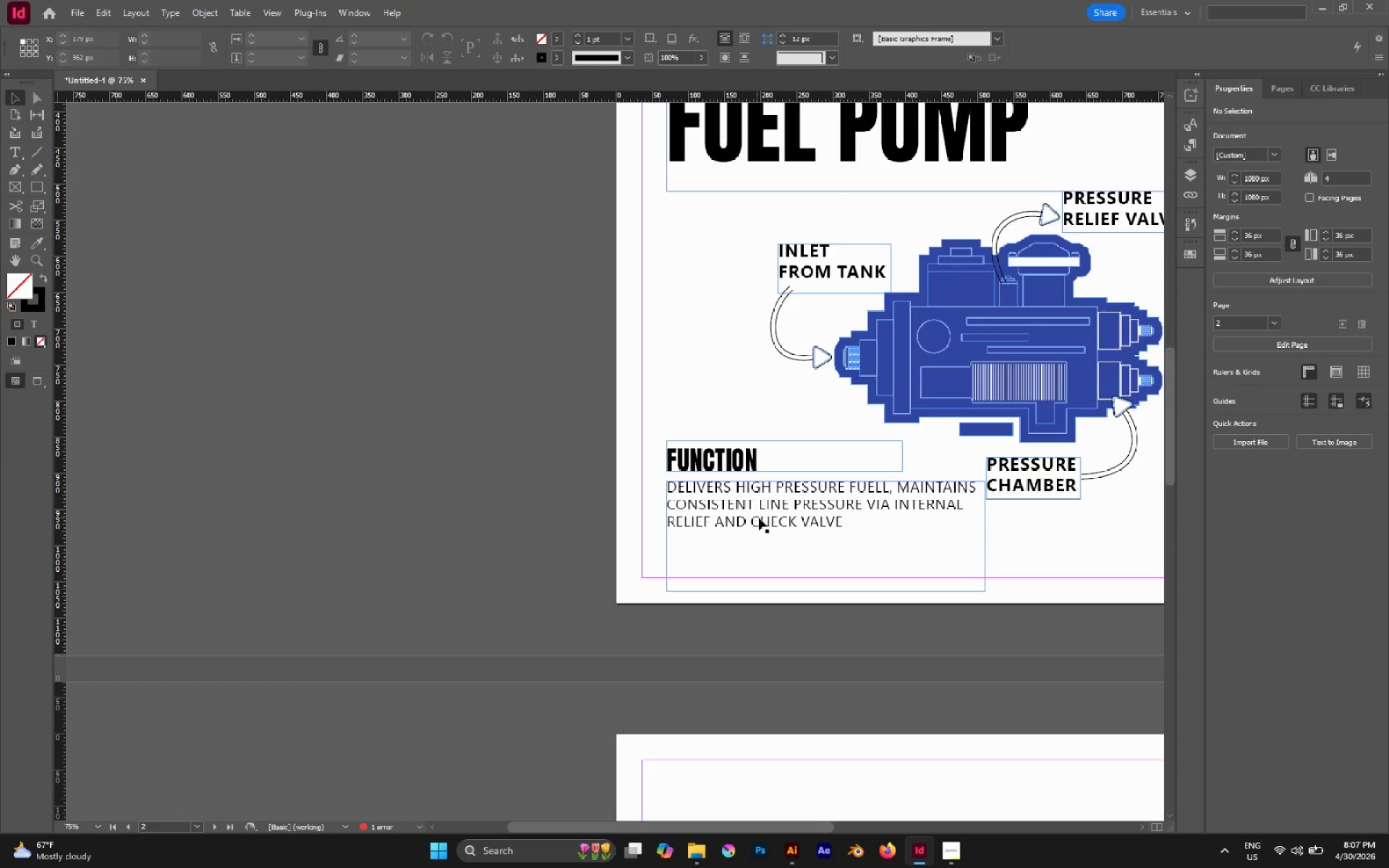 
left_click([759, 518])
 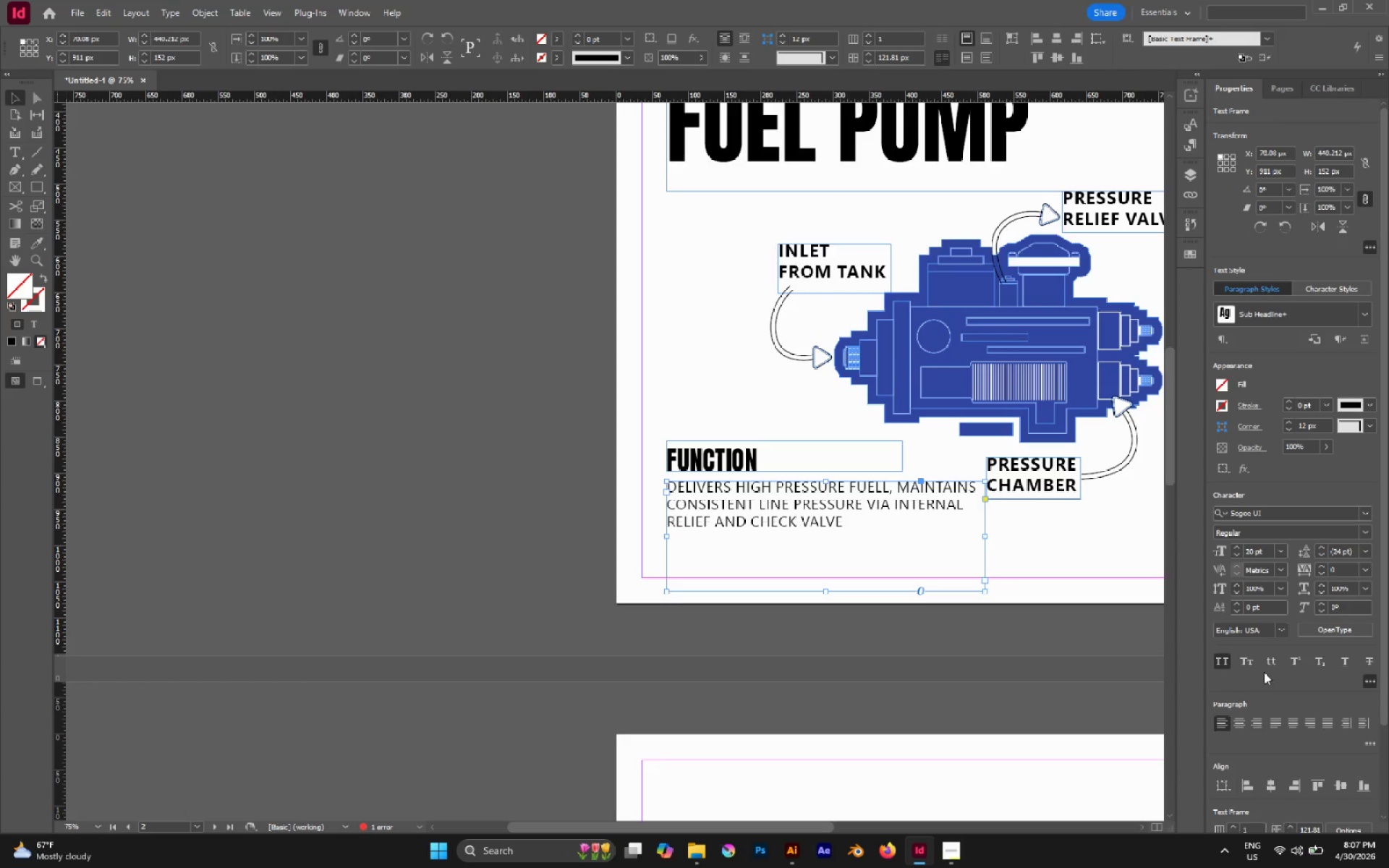 
left_click([1220, 665])
 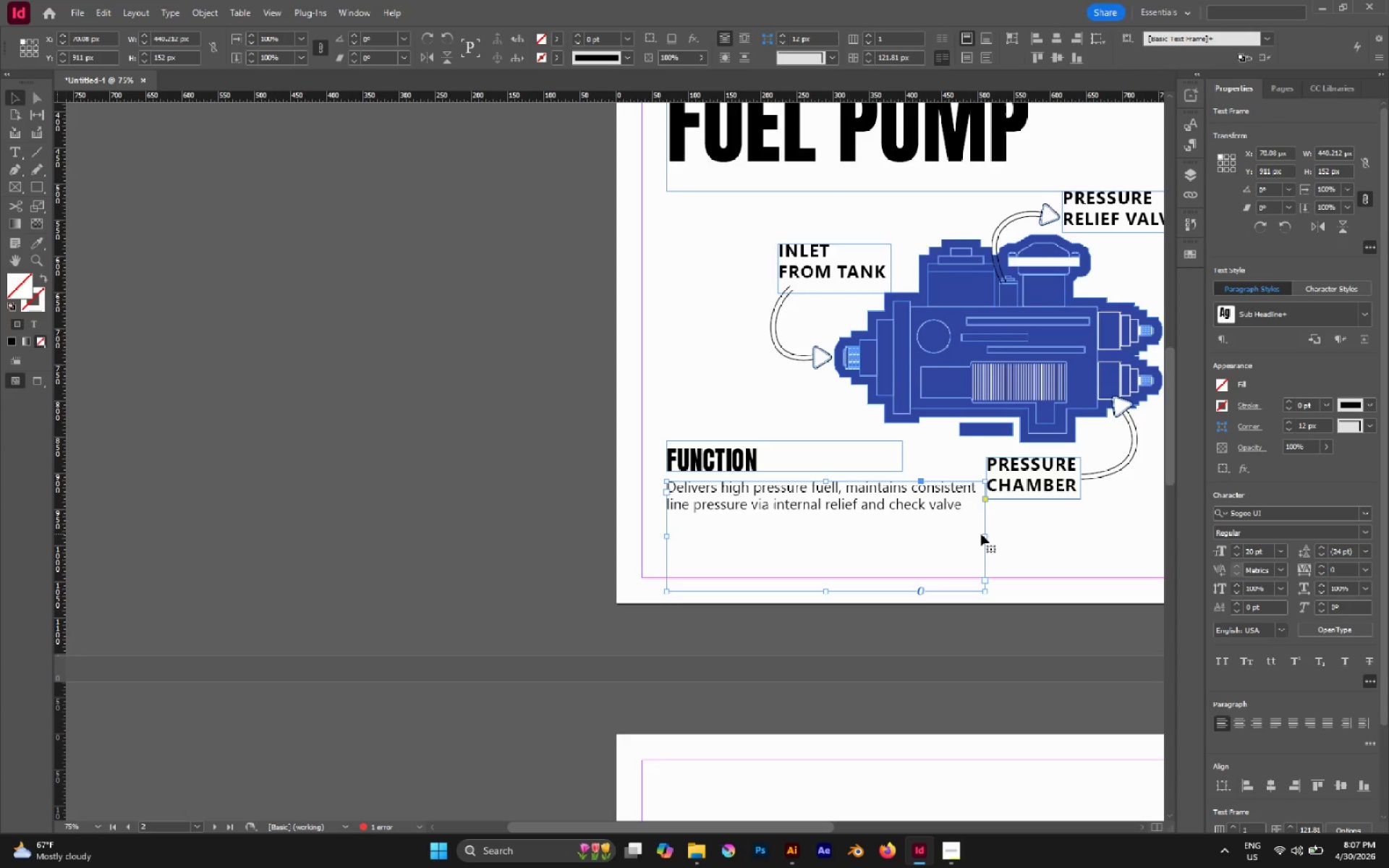 
left_click_drag(start_coordinate=[982, 535], to_coordinate=[961, 529])
 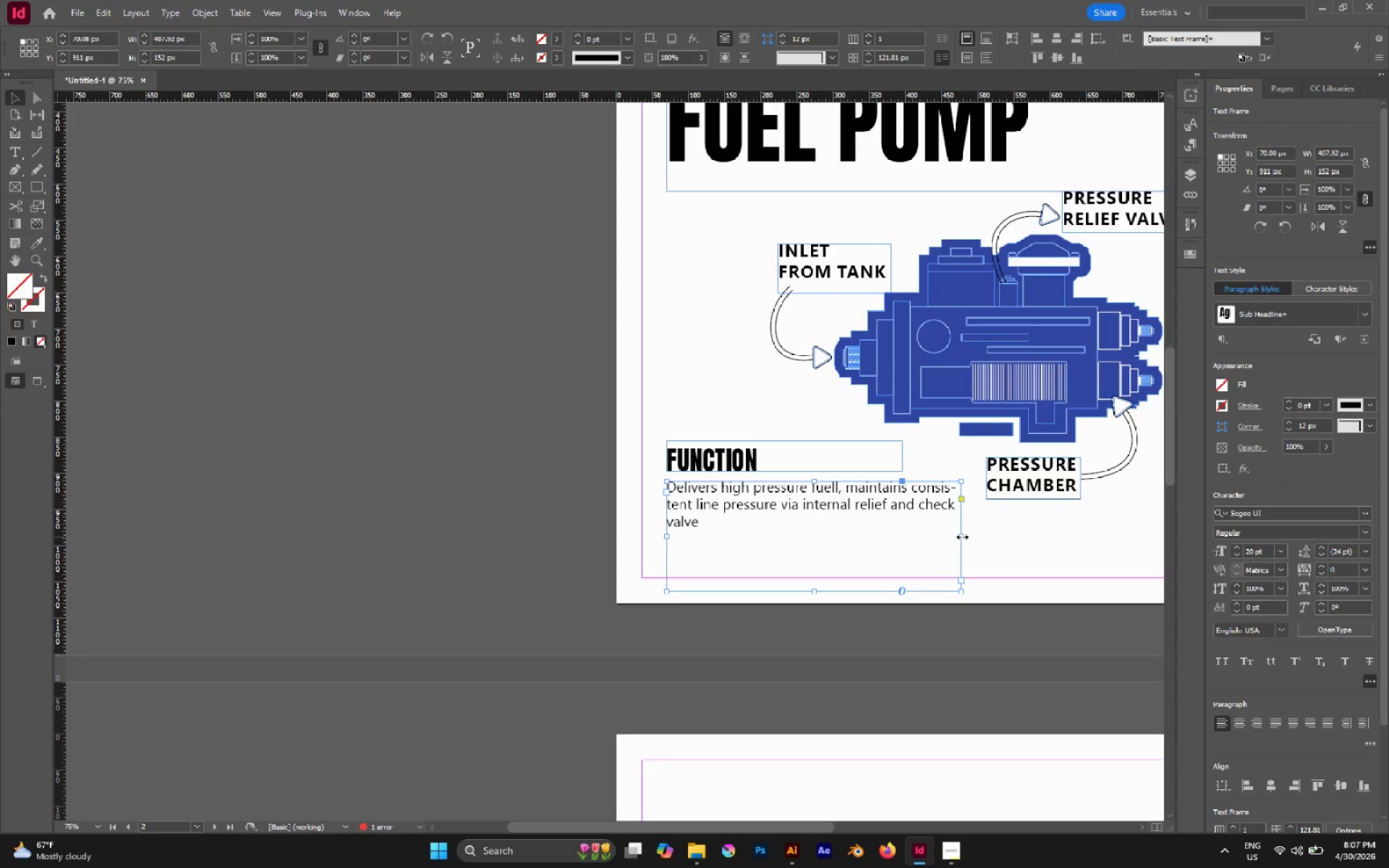 
left_click_drag(start_coordinate=[962, 537], to_coordinate=[954, 536])
 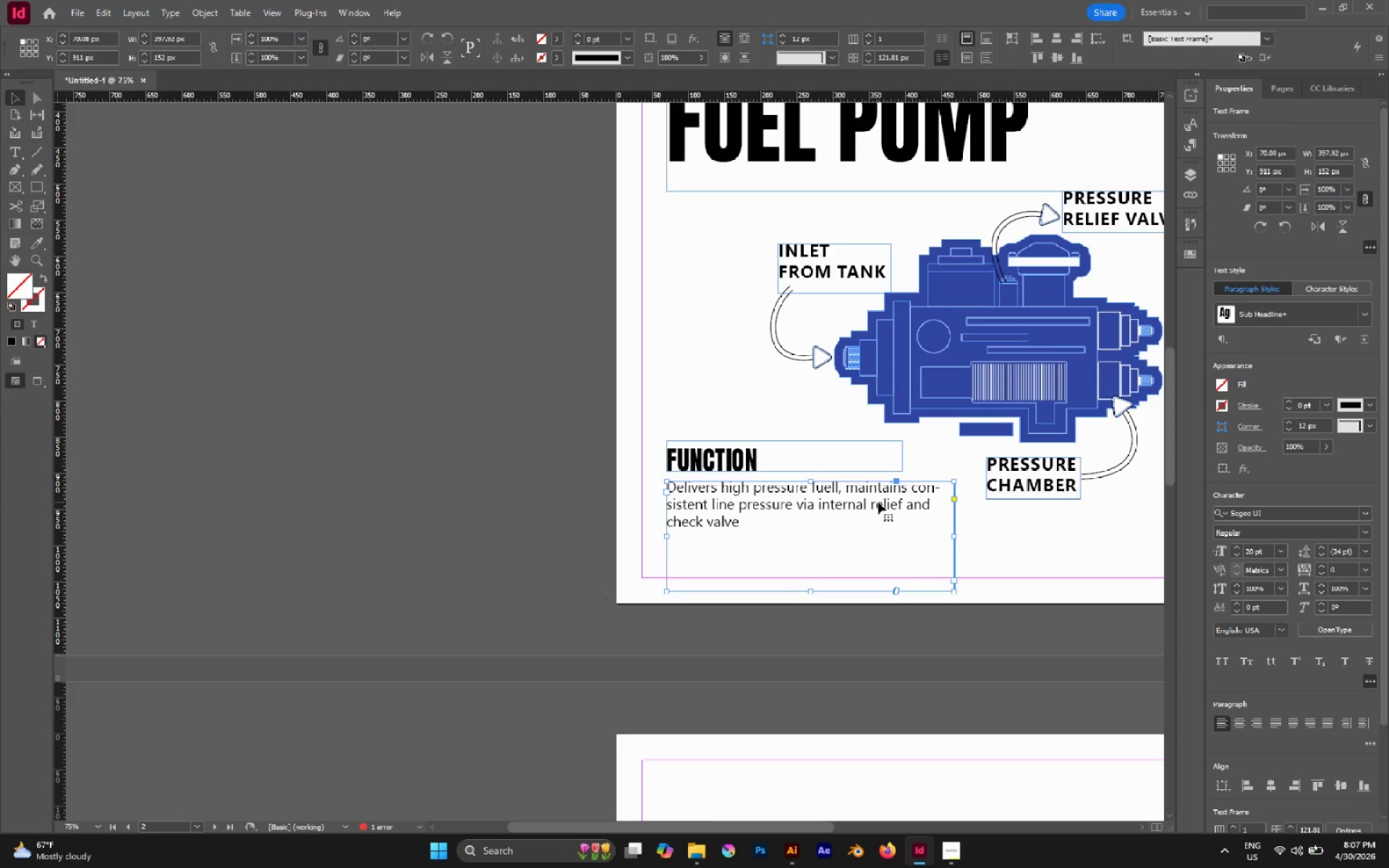 
double_click([878, 502])
 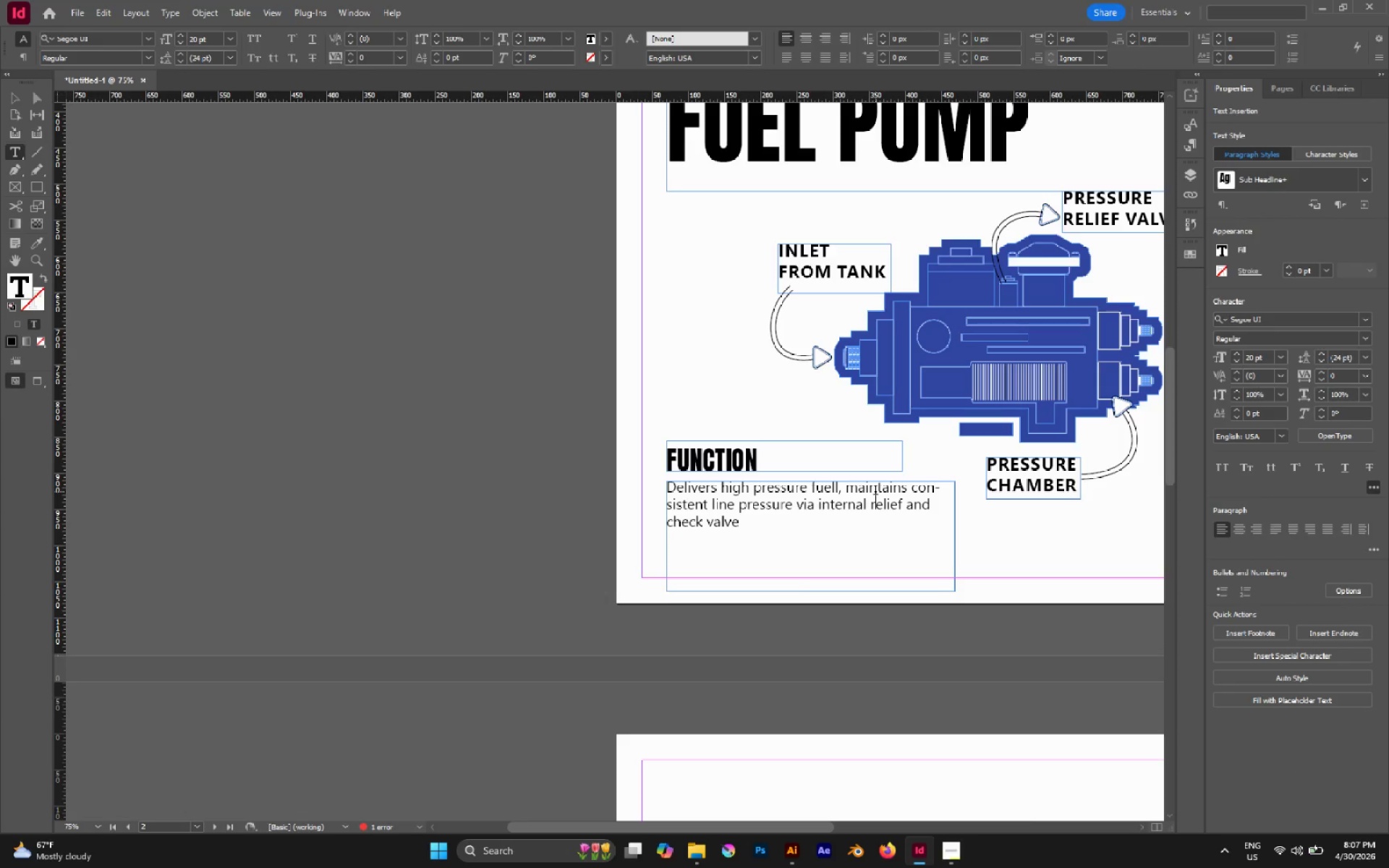 
key(ArrowDown)
 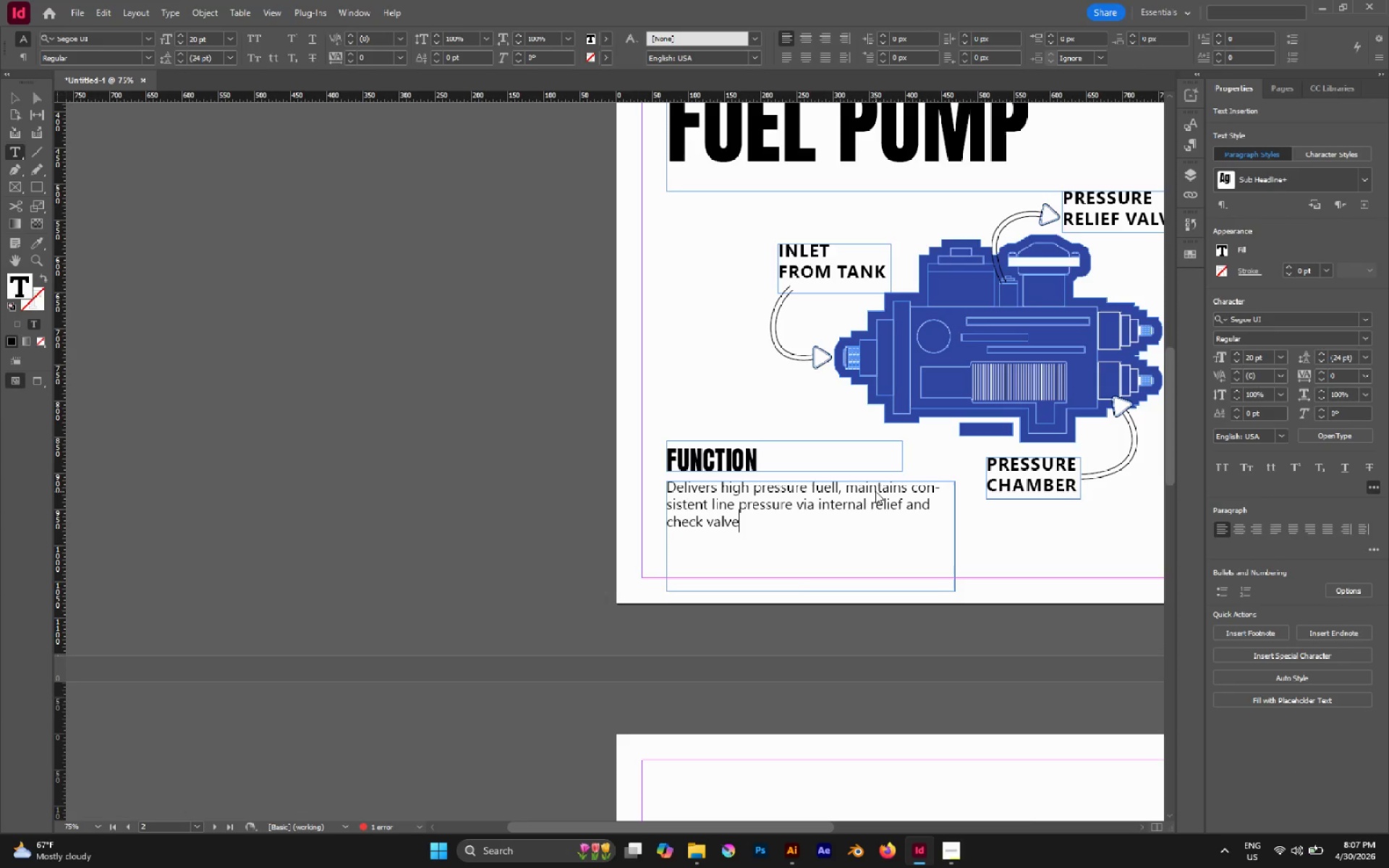 
key(ArrowRight)
 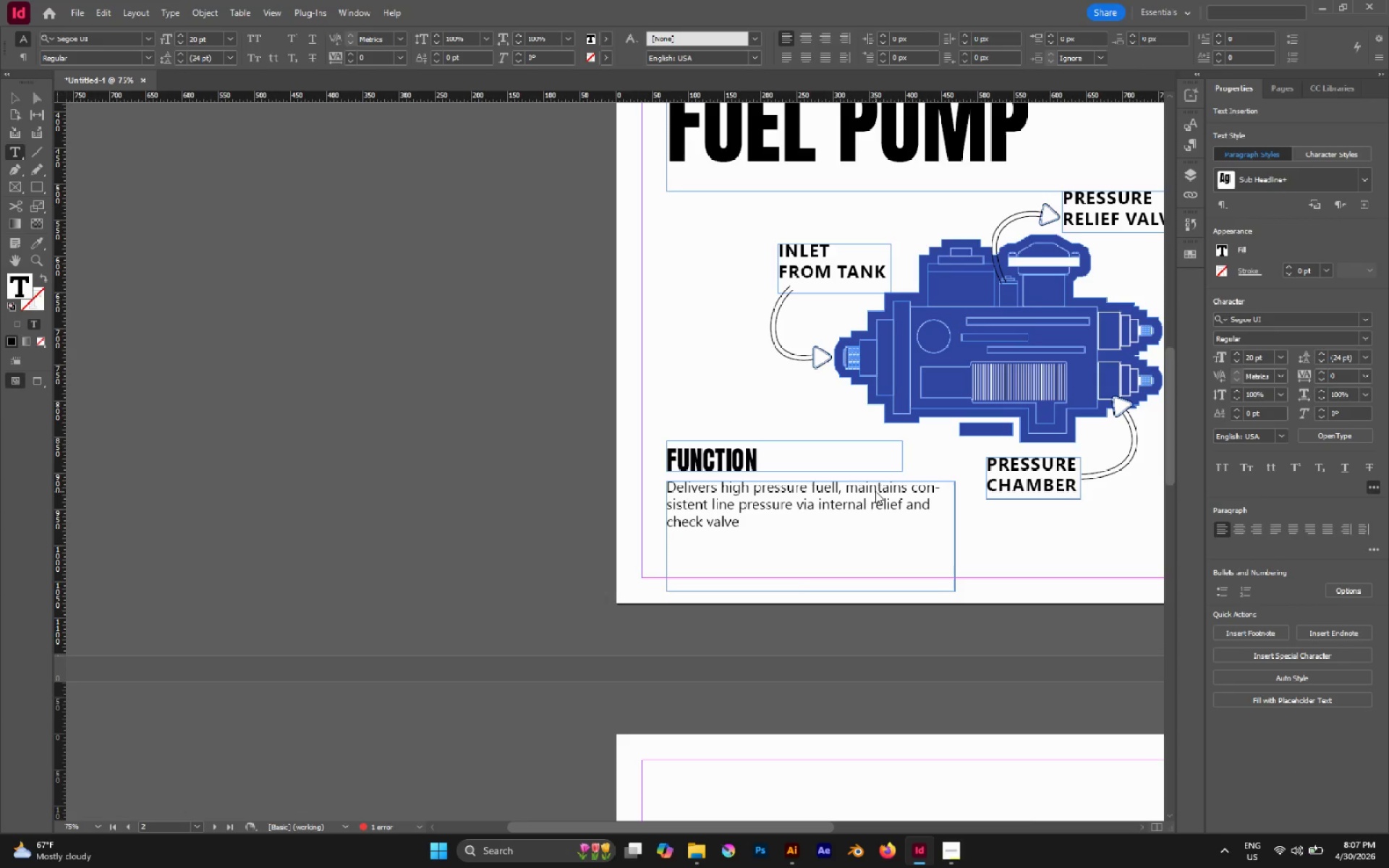 
key(Period)
 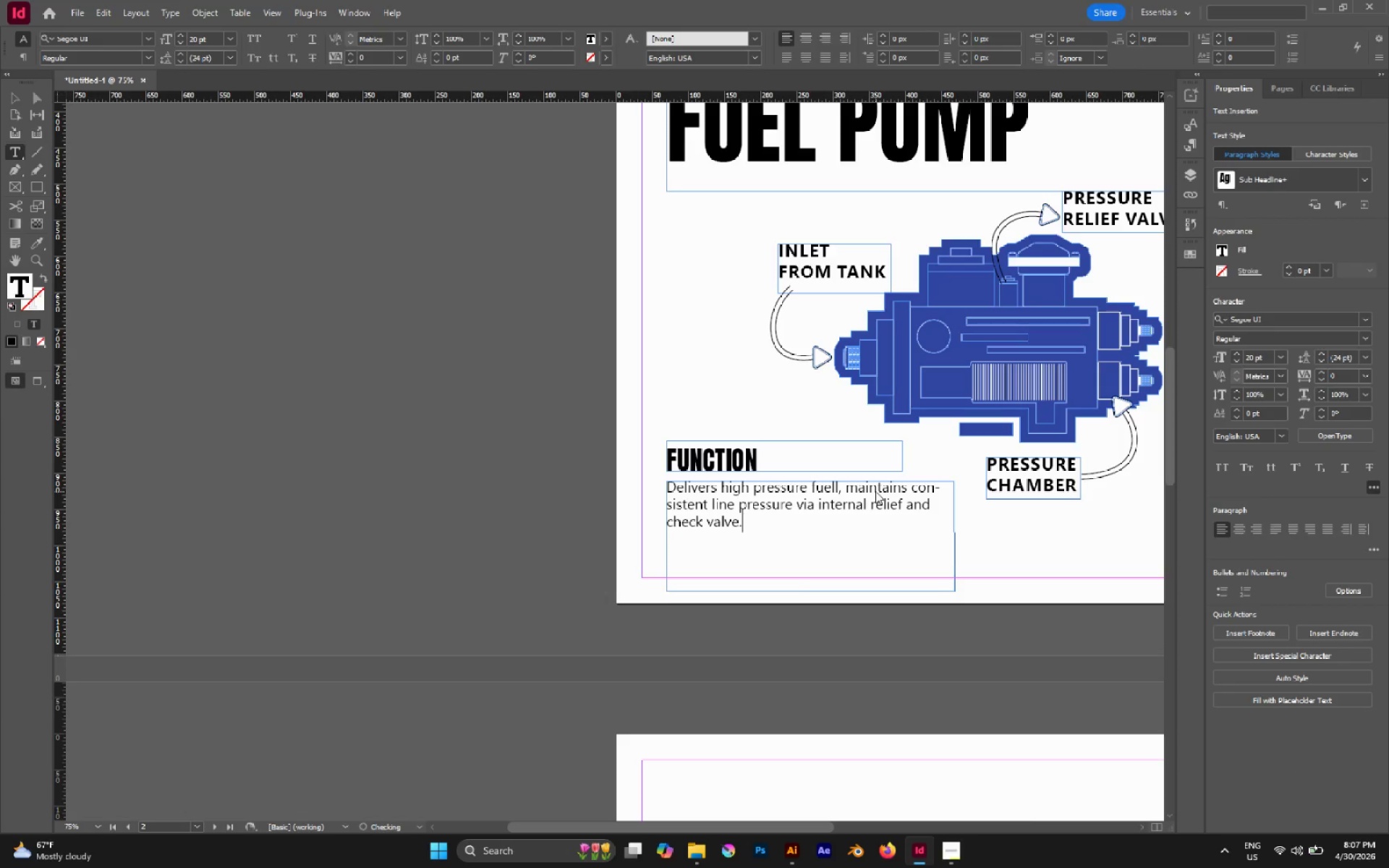 
key(Escape)
 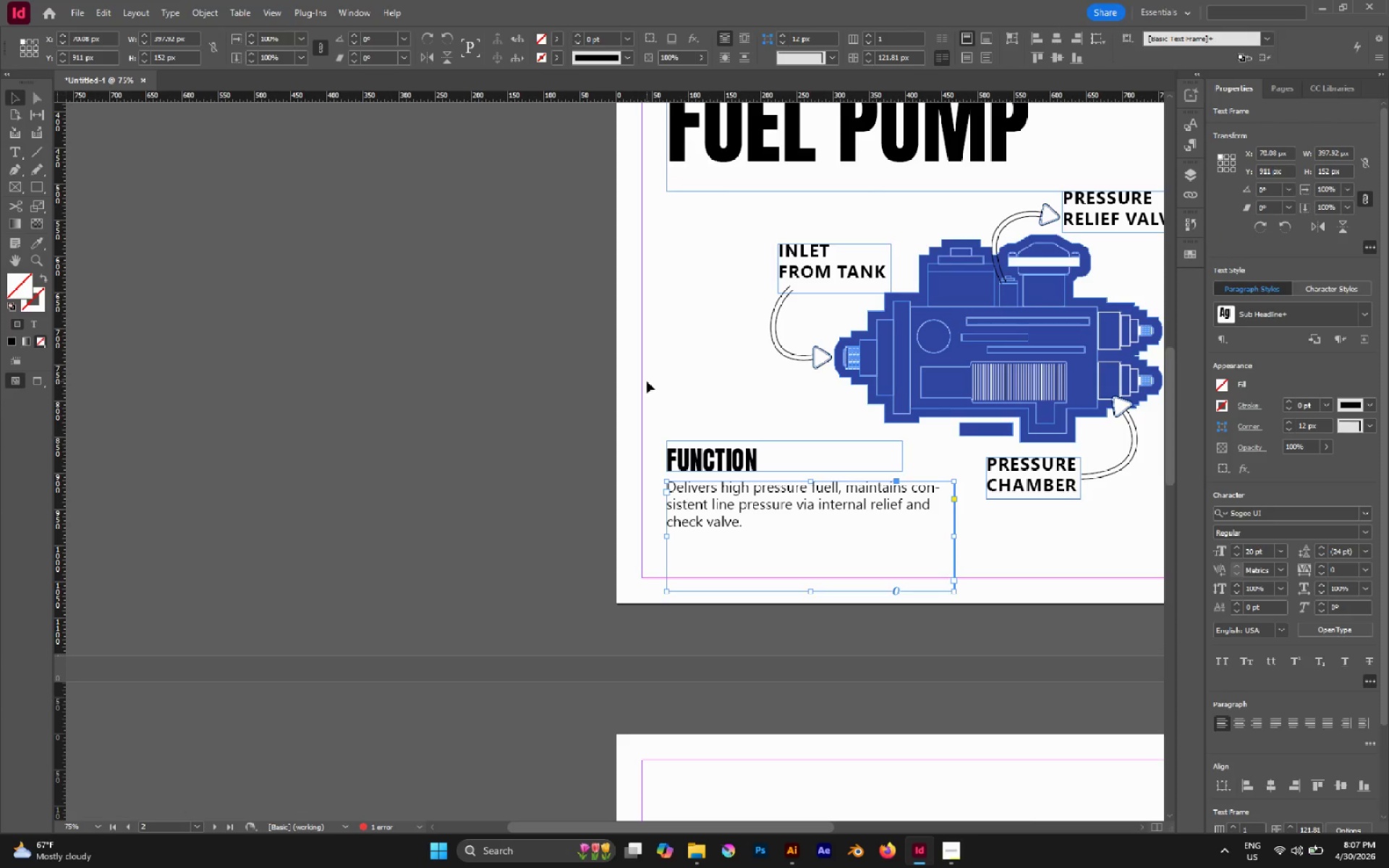 
left_click_drag(start_coordinate=[647, 381], to_coordinate=[667, 382])
 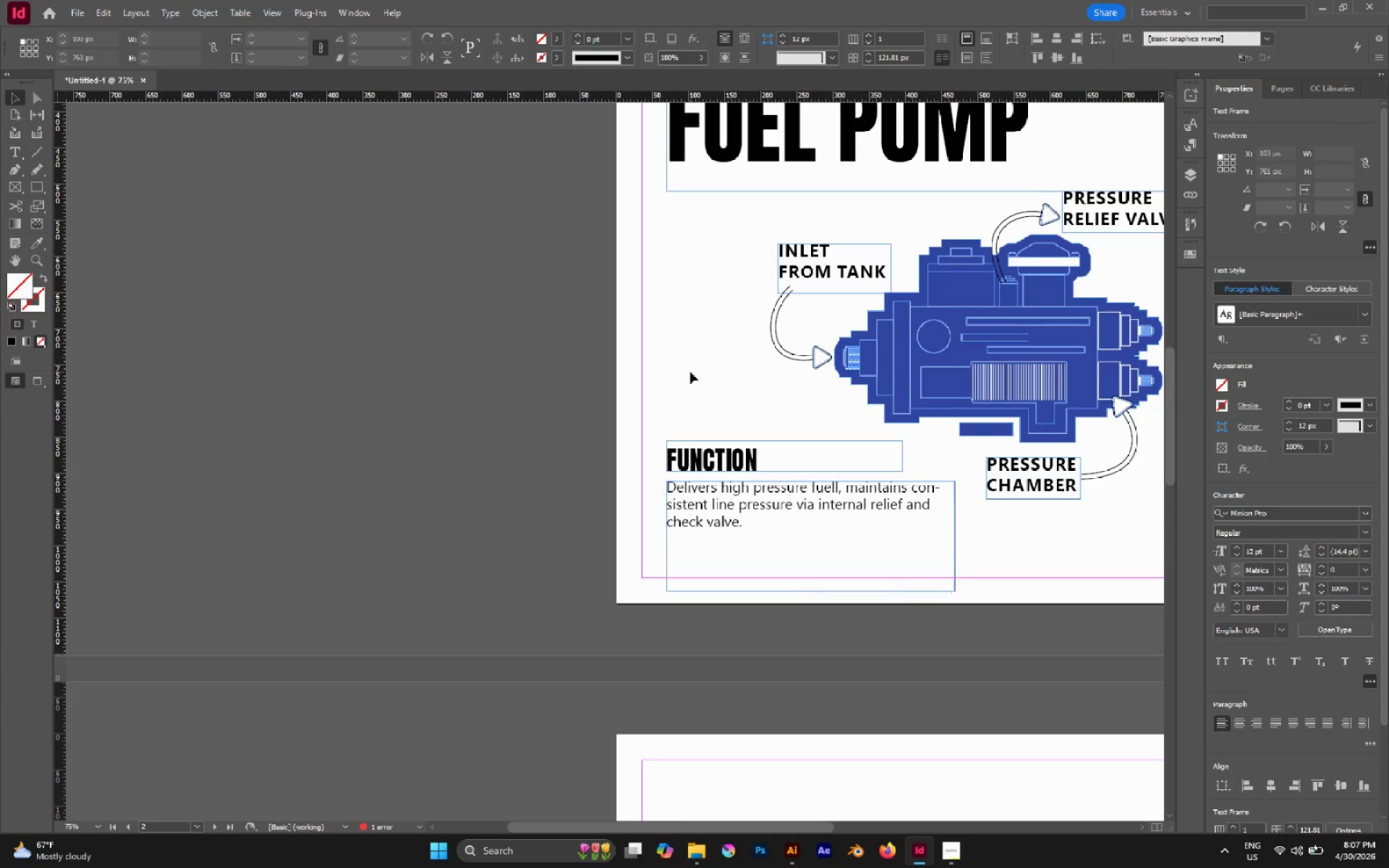 
key(W)
 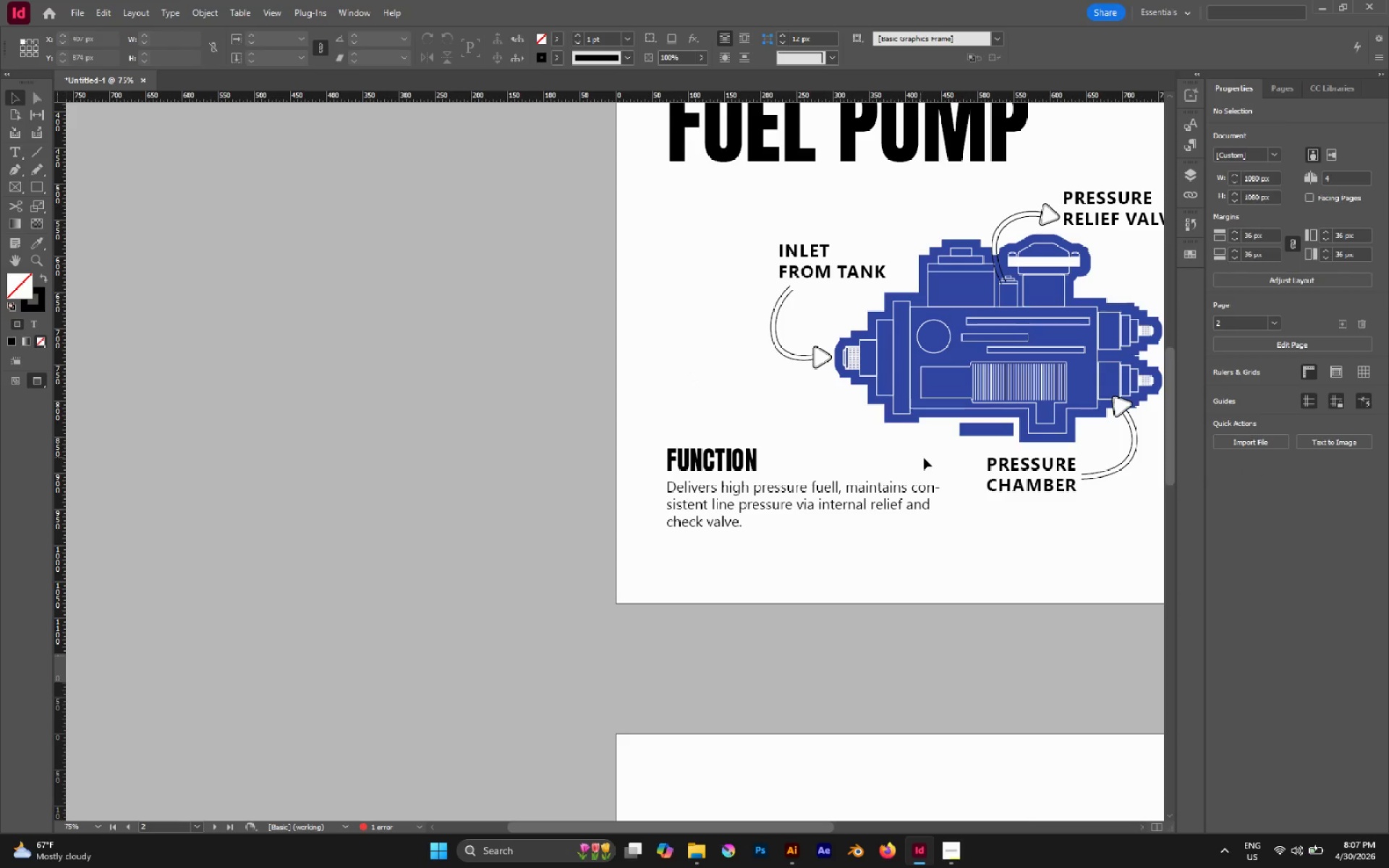 
hold_key(key=Space, duration=0.72)
 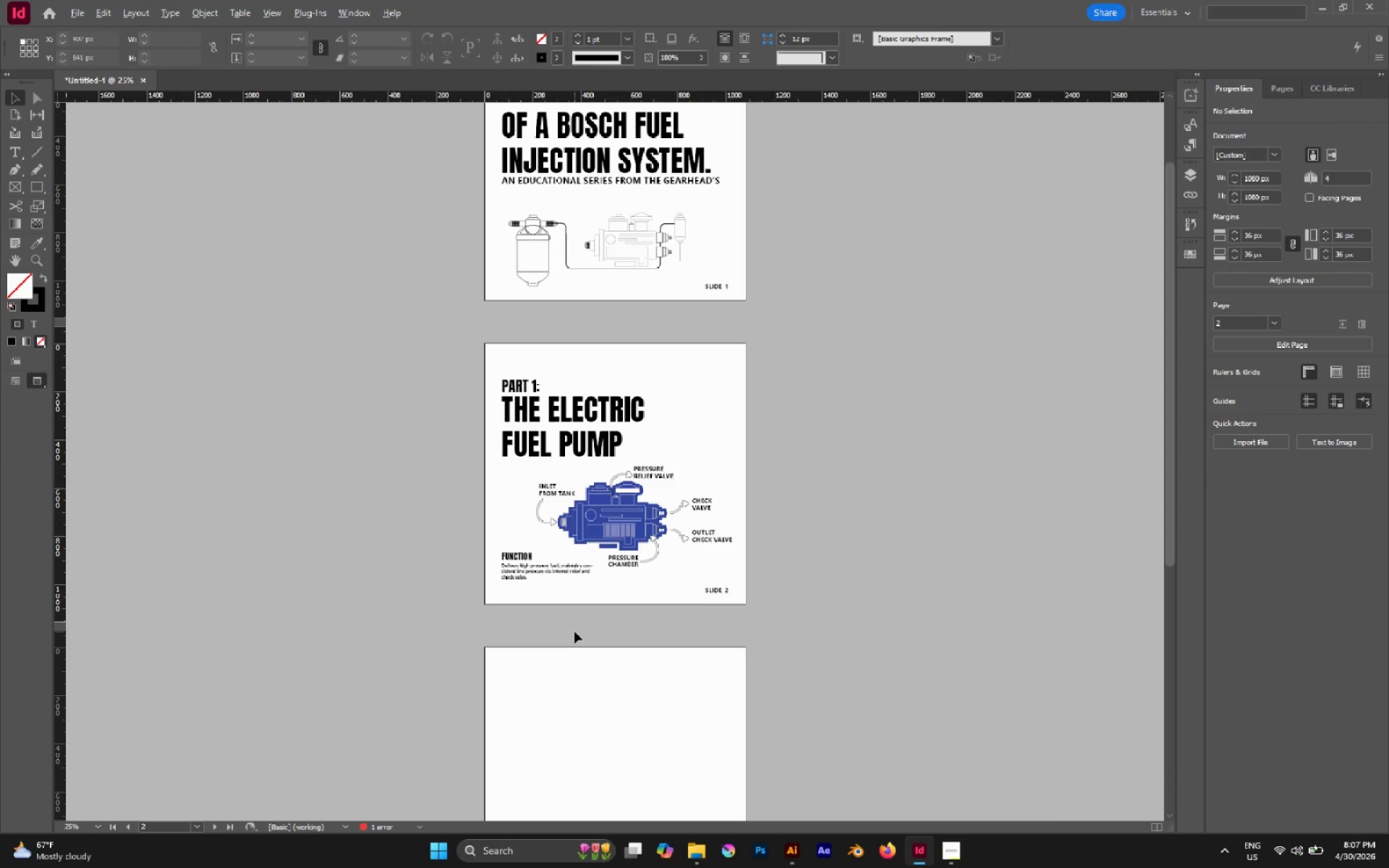 
left_click_drag(start_coordinate=[924, 459], to_coordinate=[589, 661])
 